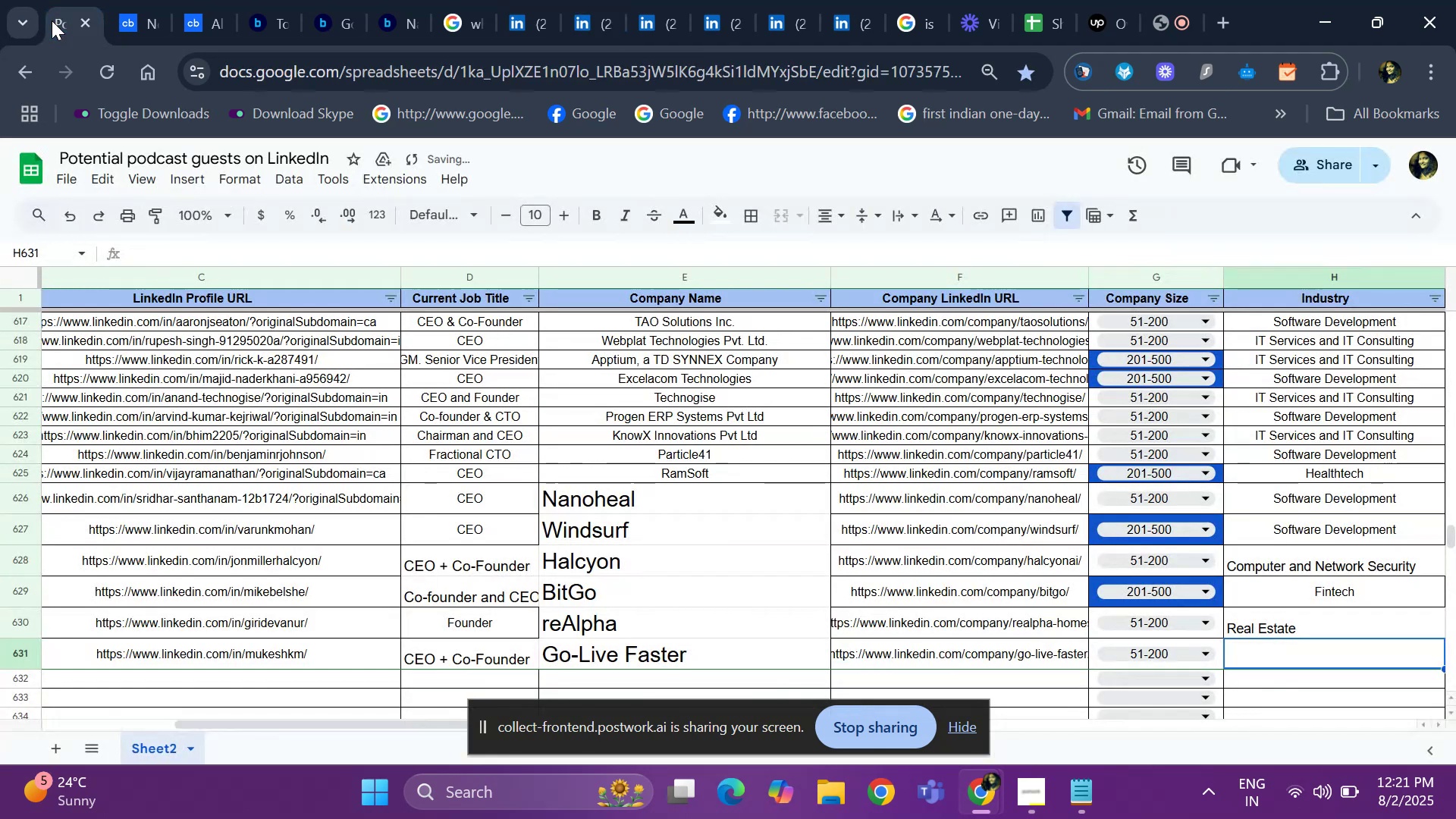 
key(Control+V)
 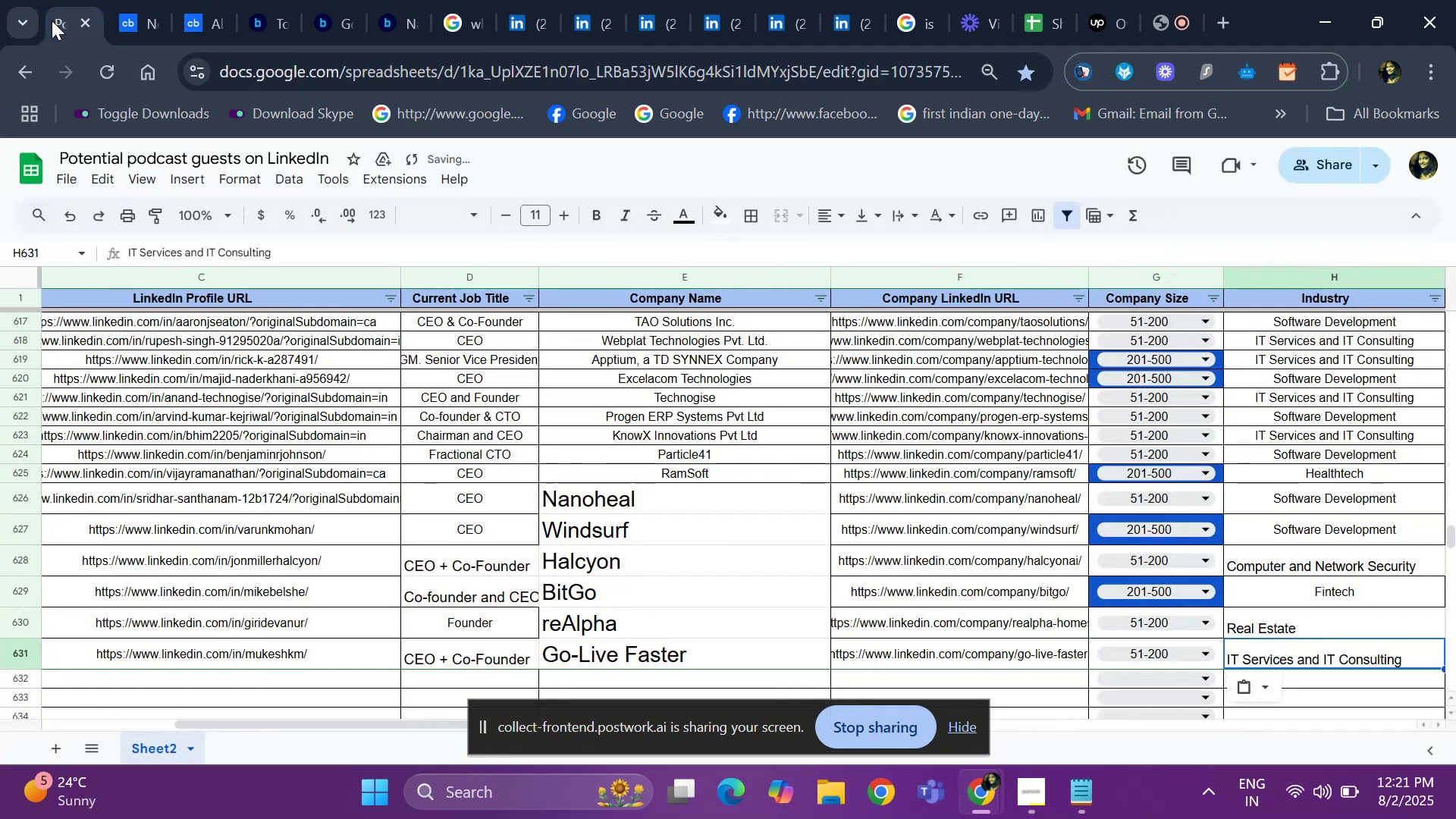 
key(ArrowRight)
 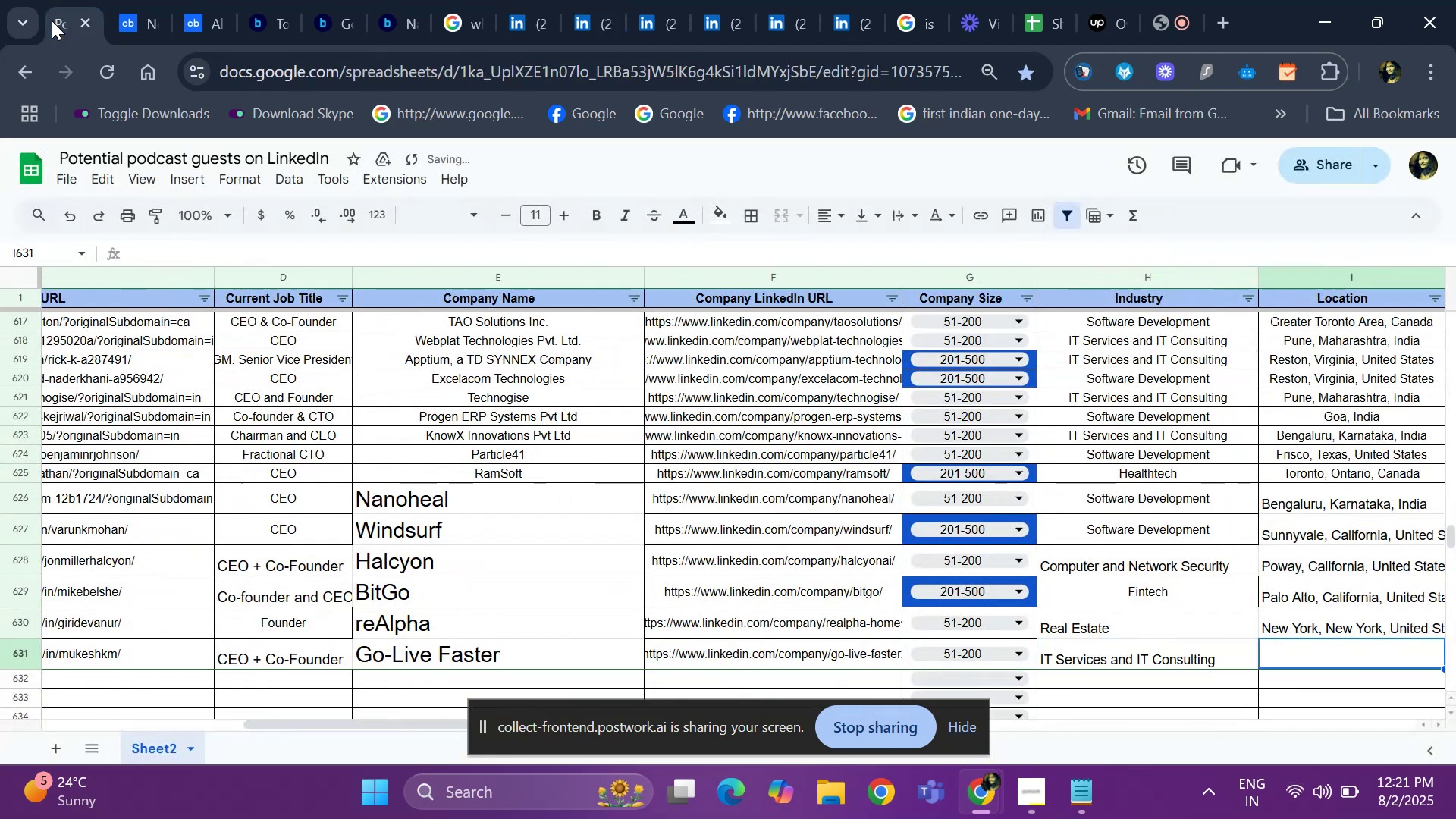 
key(ArrowRight)
 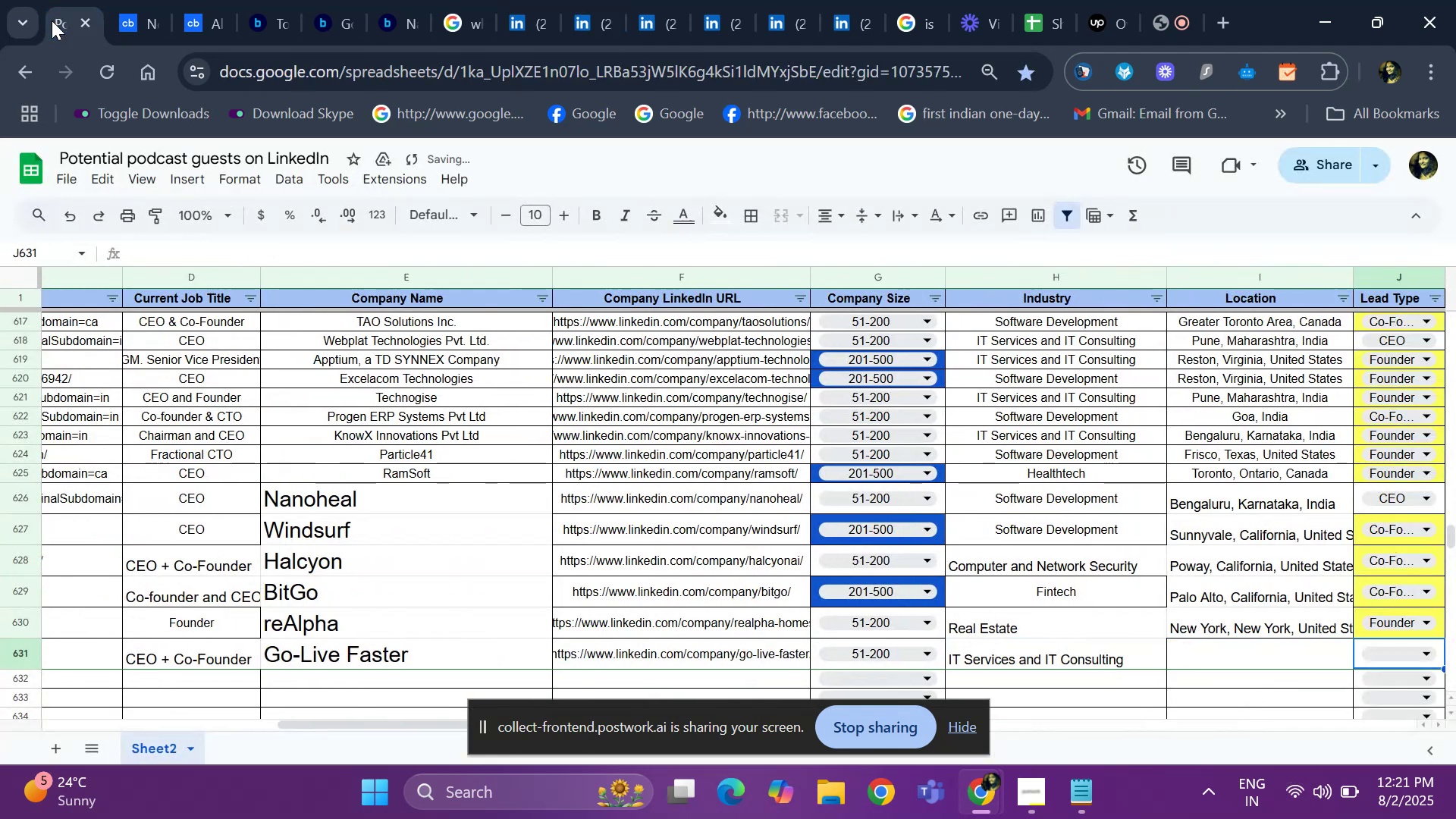 
key(ArrowLeft)
 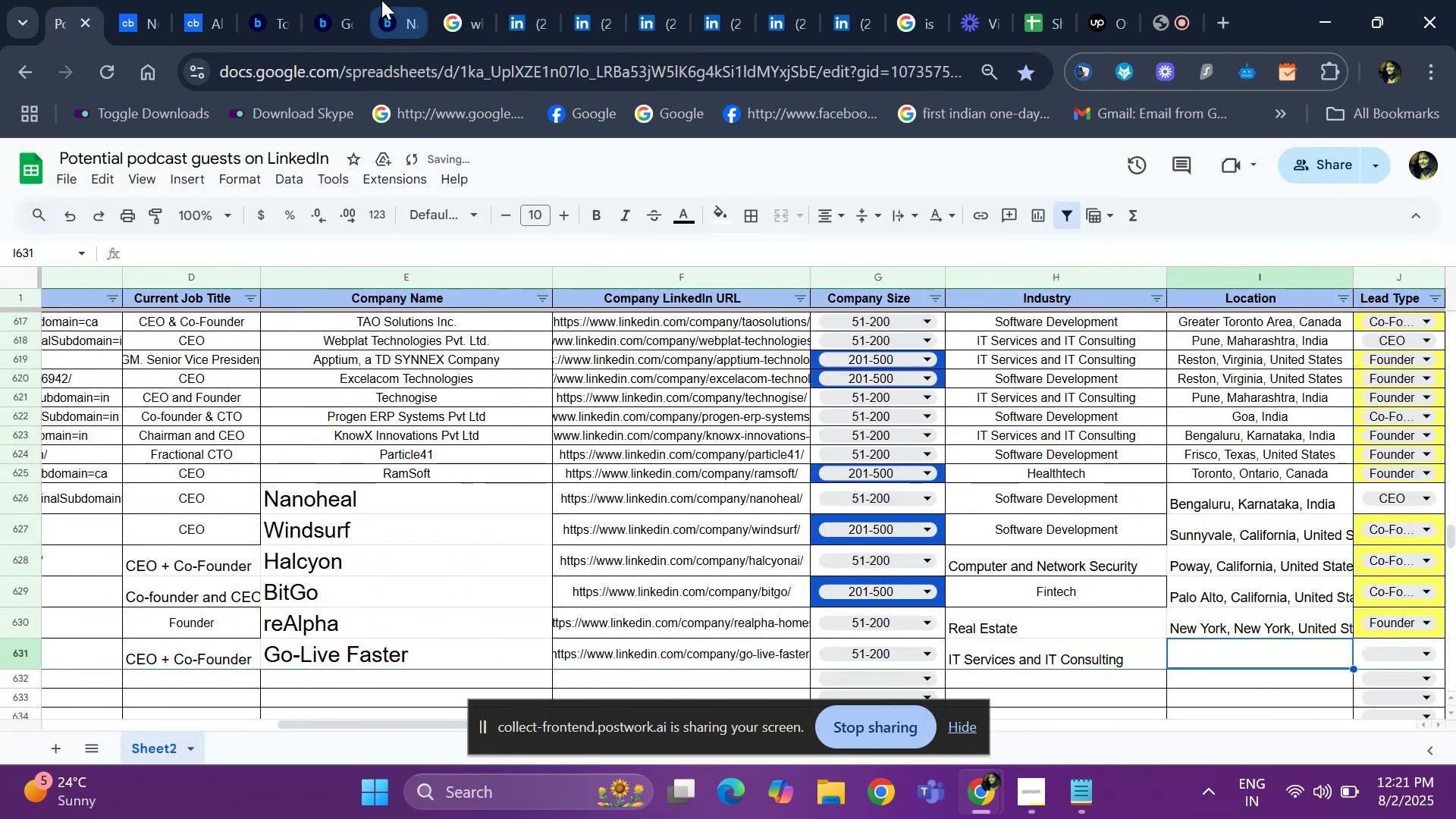 
left_click([494, 2])
 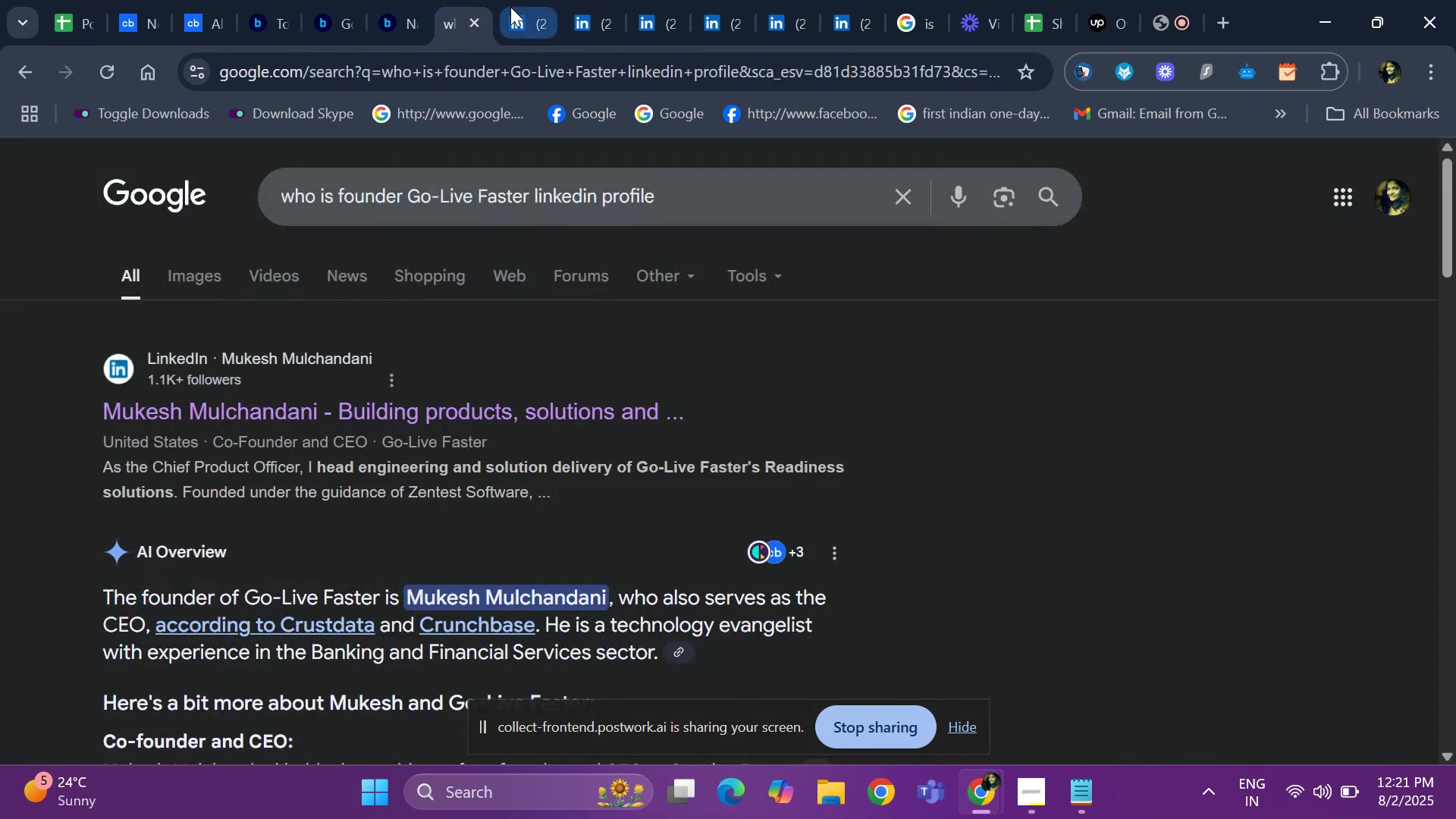 
left_click([510, 8])
 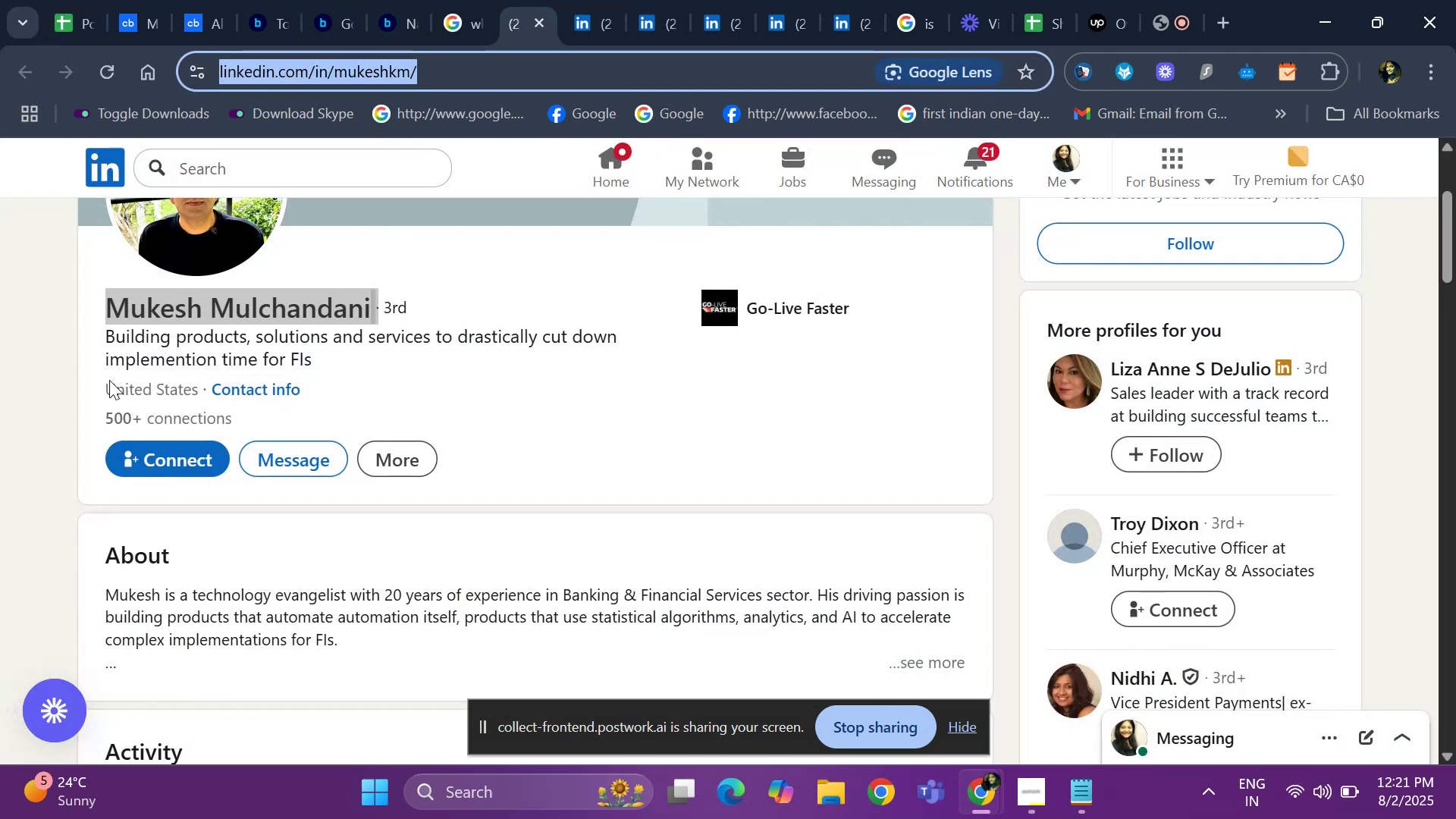 
left_click_drag(start_coordinate=[95, 389], to_coordinate=[198, 381])
 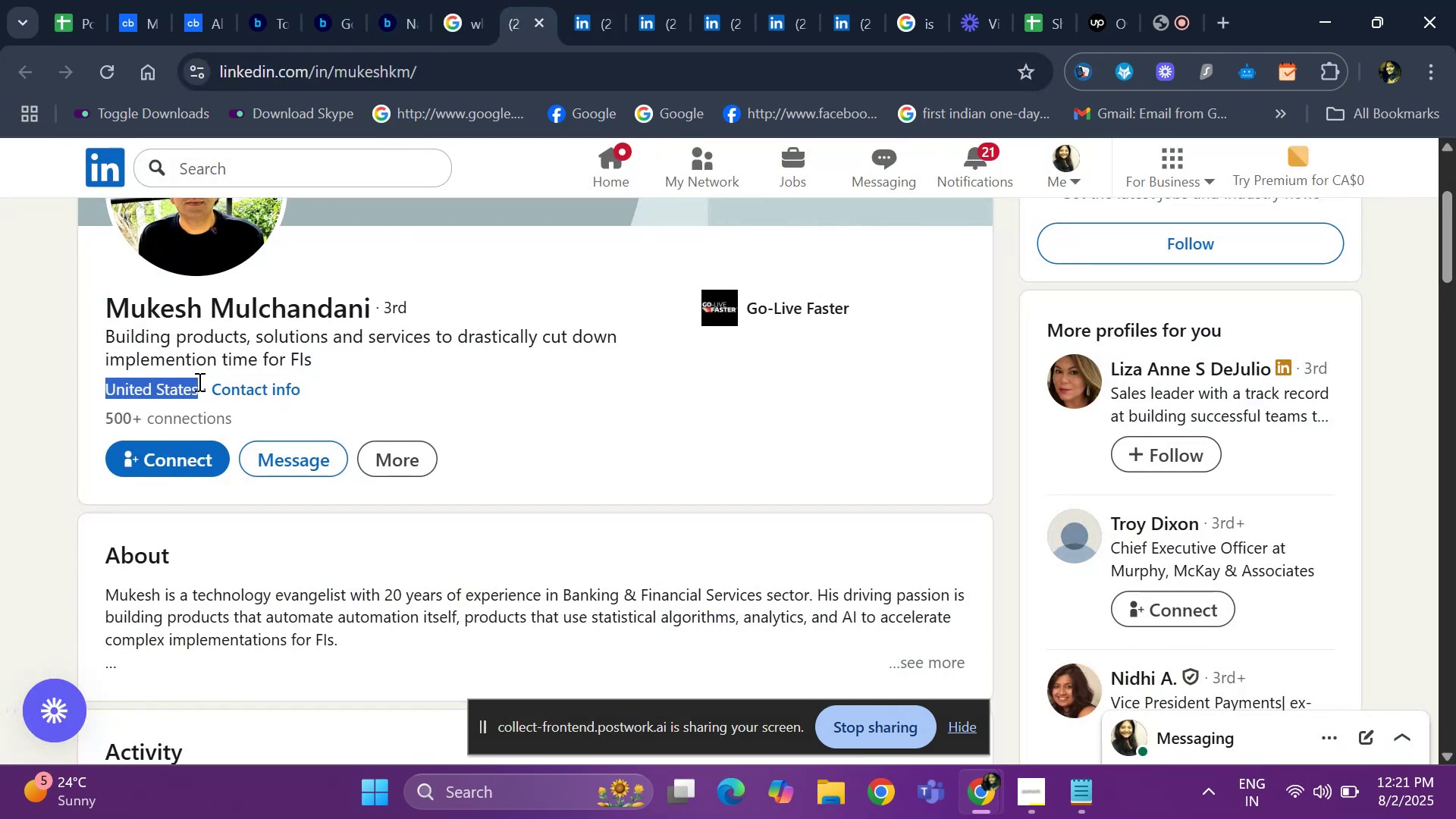 
key(Control+ControlLeft)
 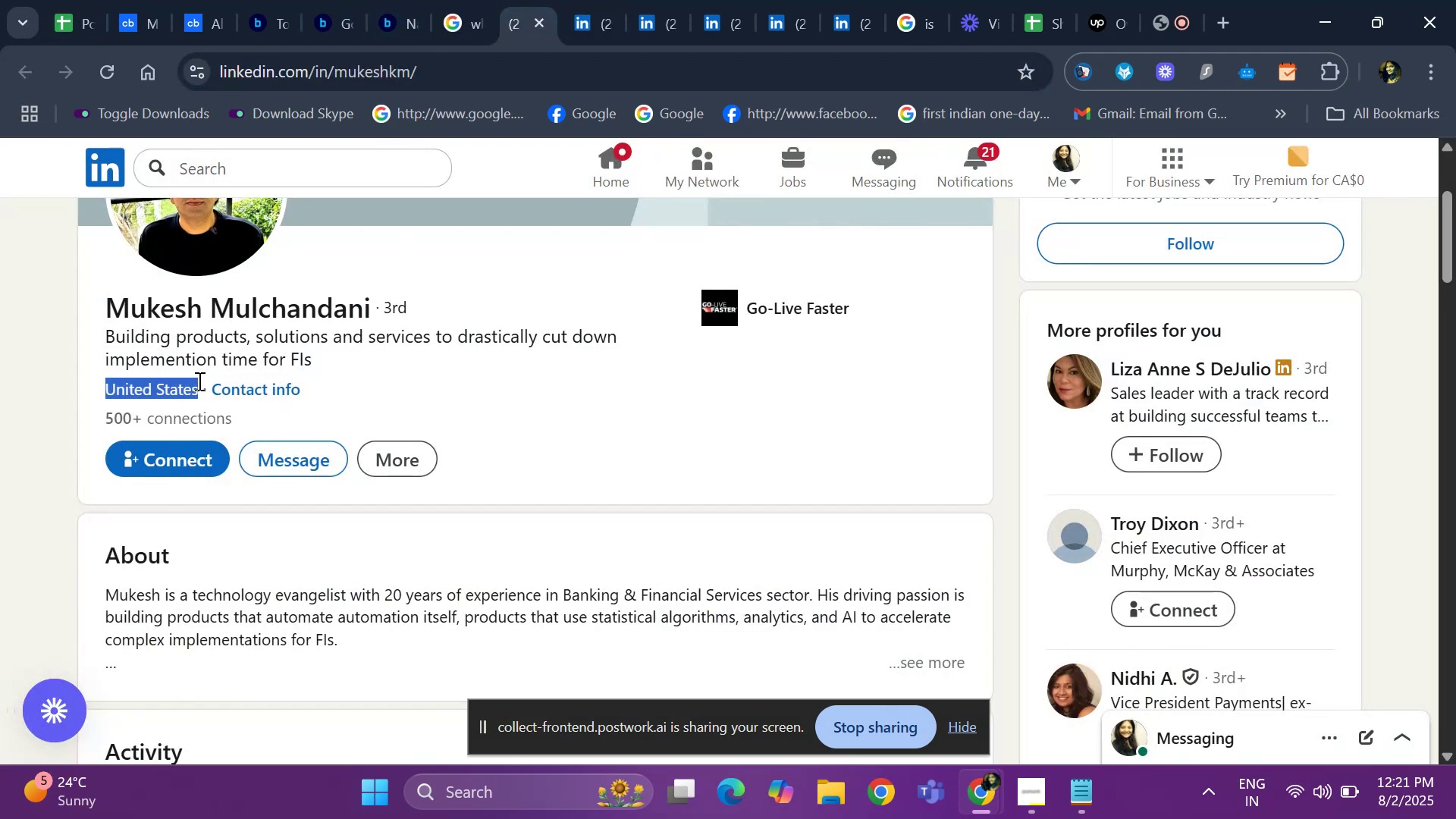 
key(Control+C)
 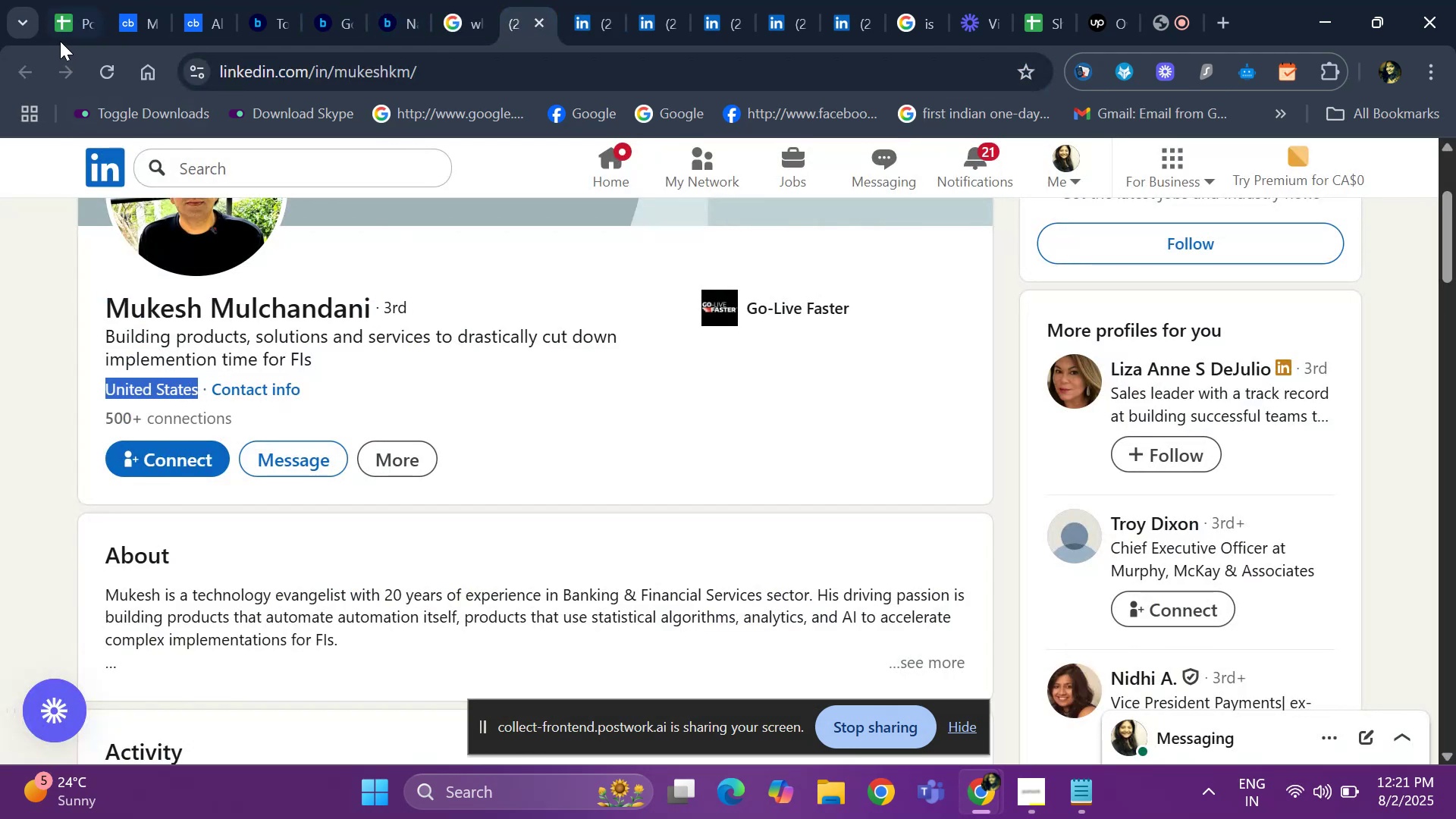 
left_click([64, 29])
 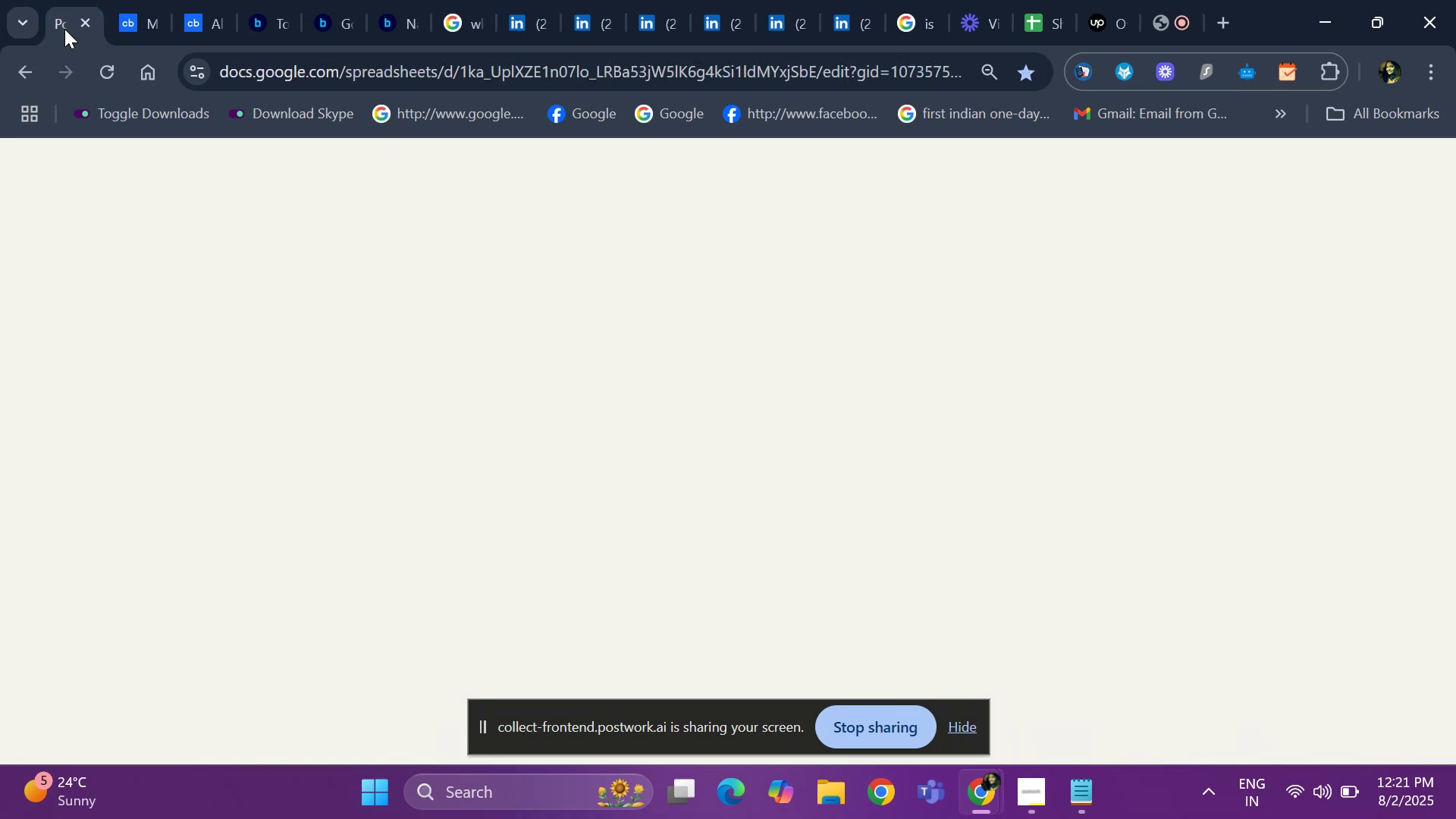 
key(Control+ControlLeft)
 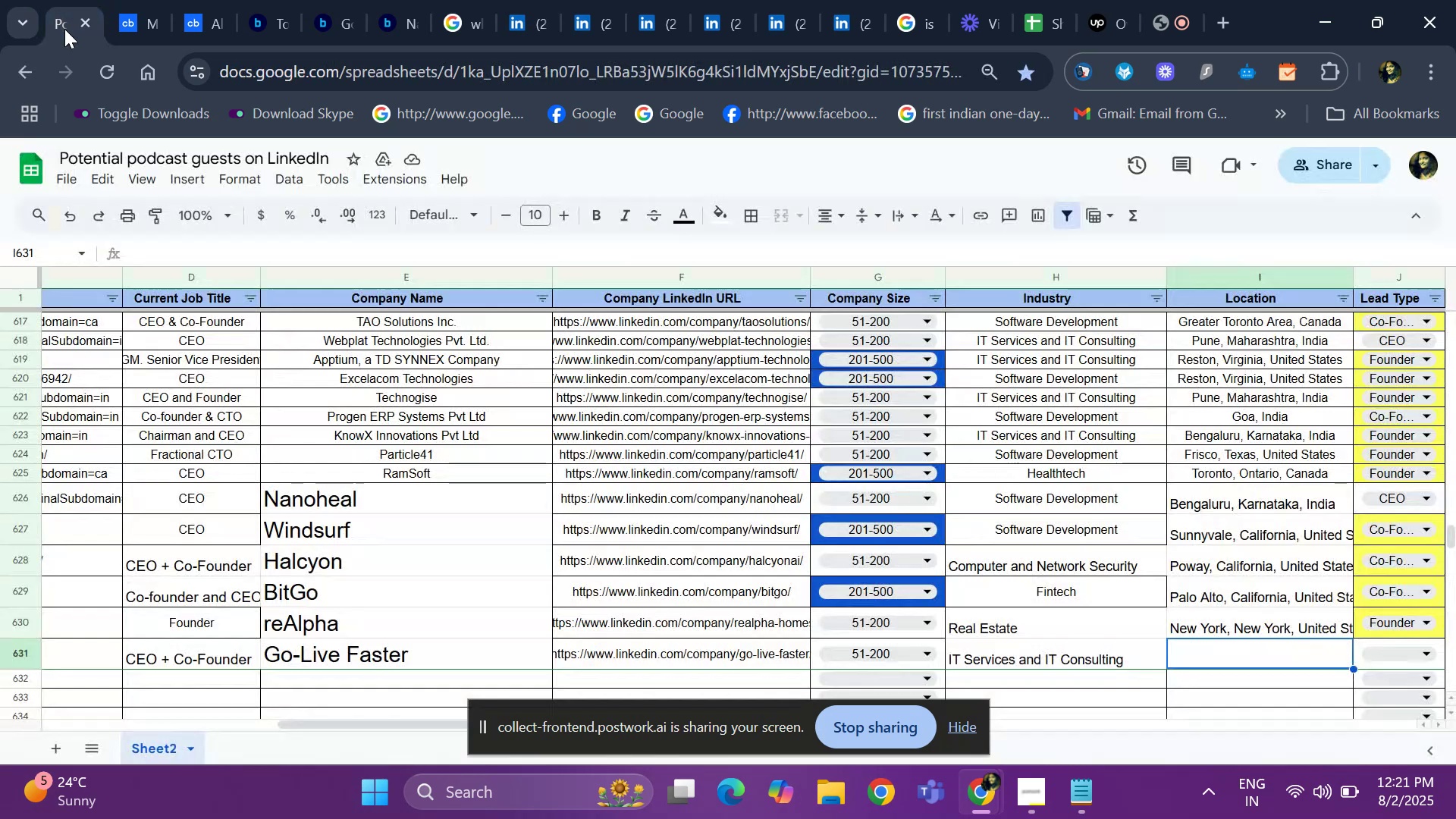 
key(Control+V)
 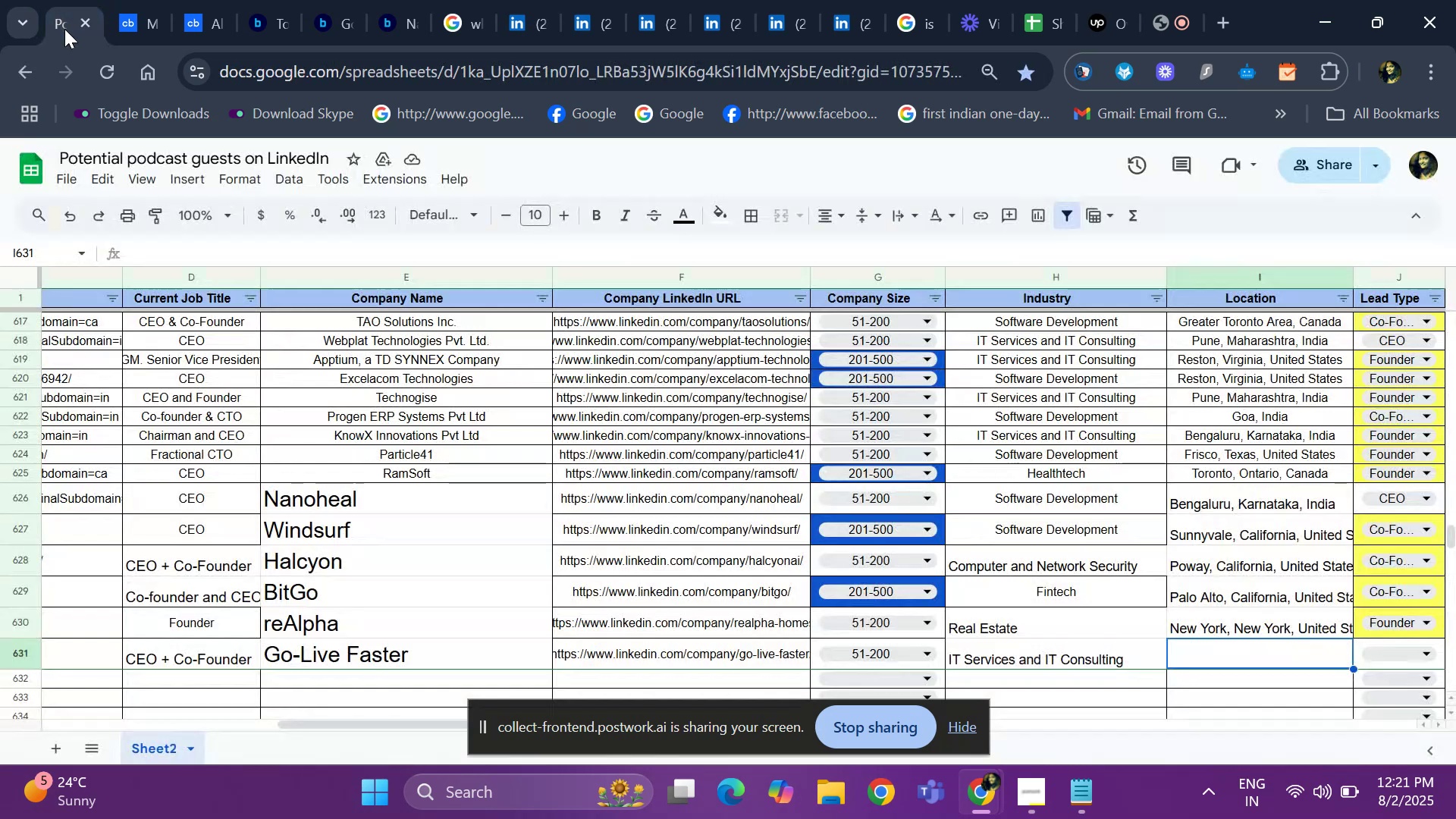 
key(ArrowRight)
 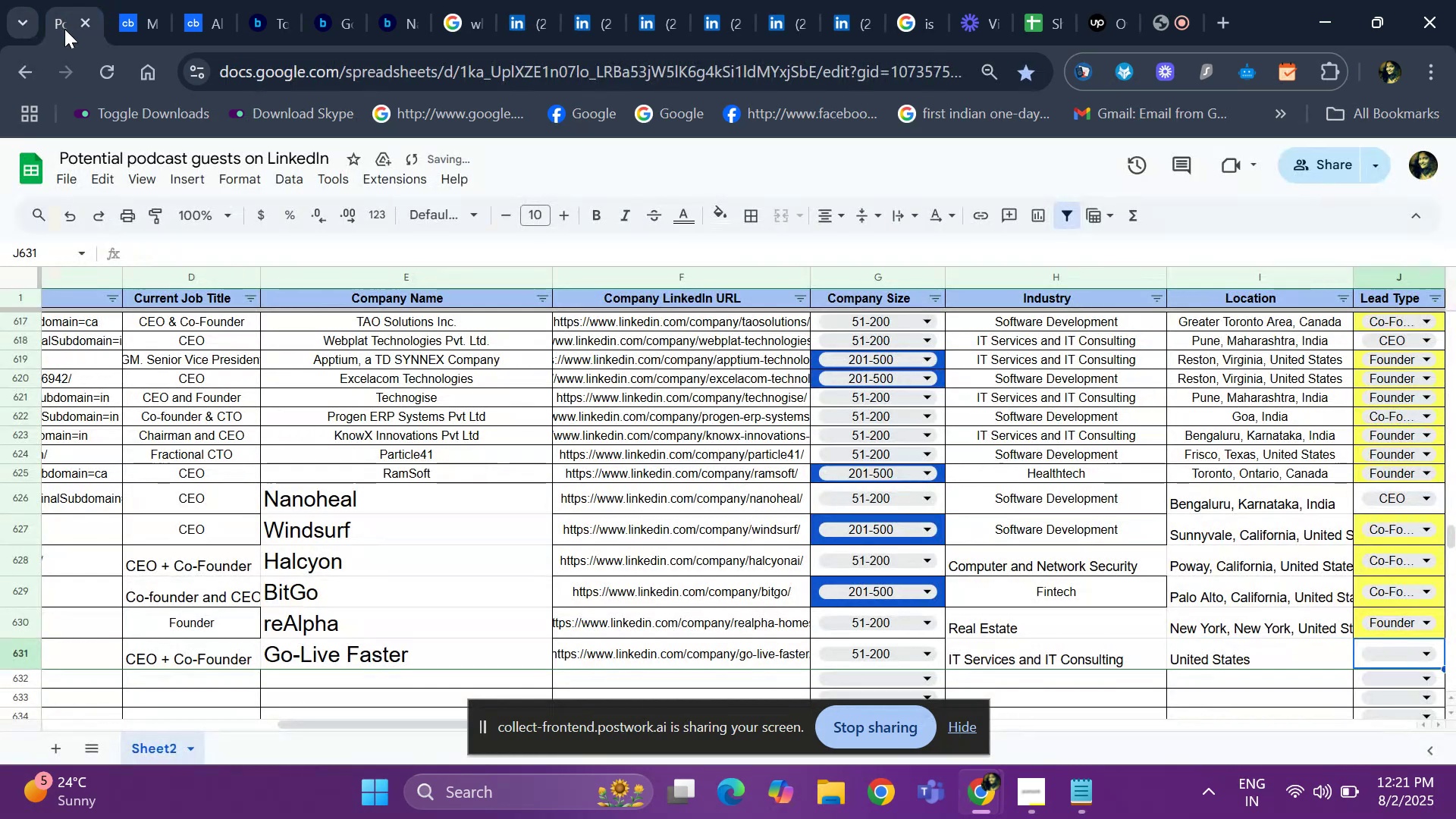 
key(Enter)
 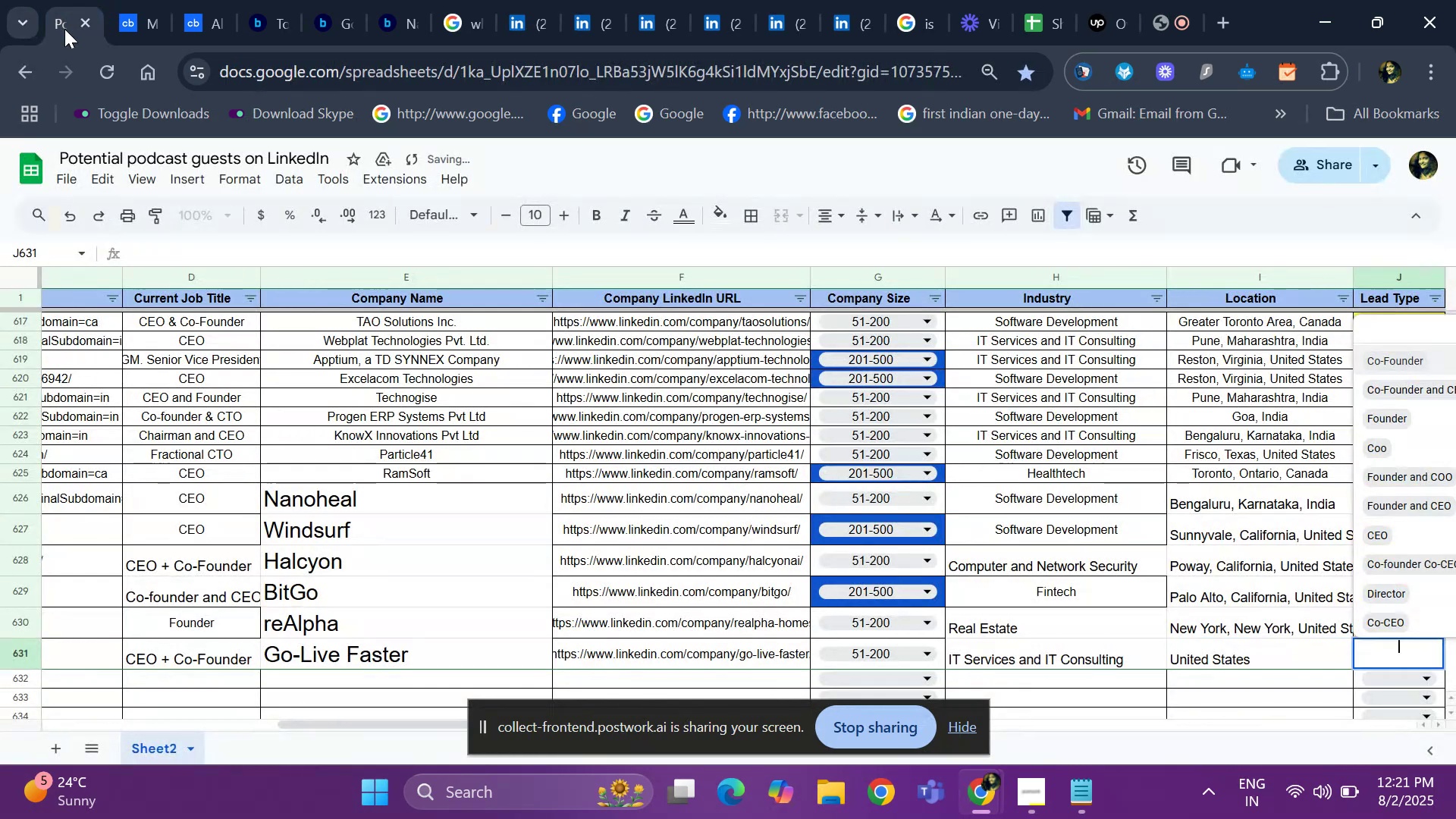 
key(ArrowDown)
 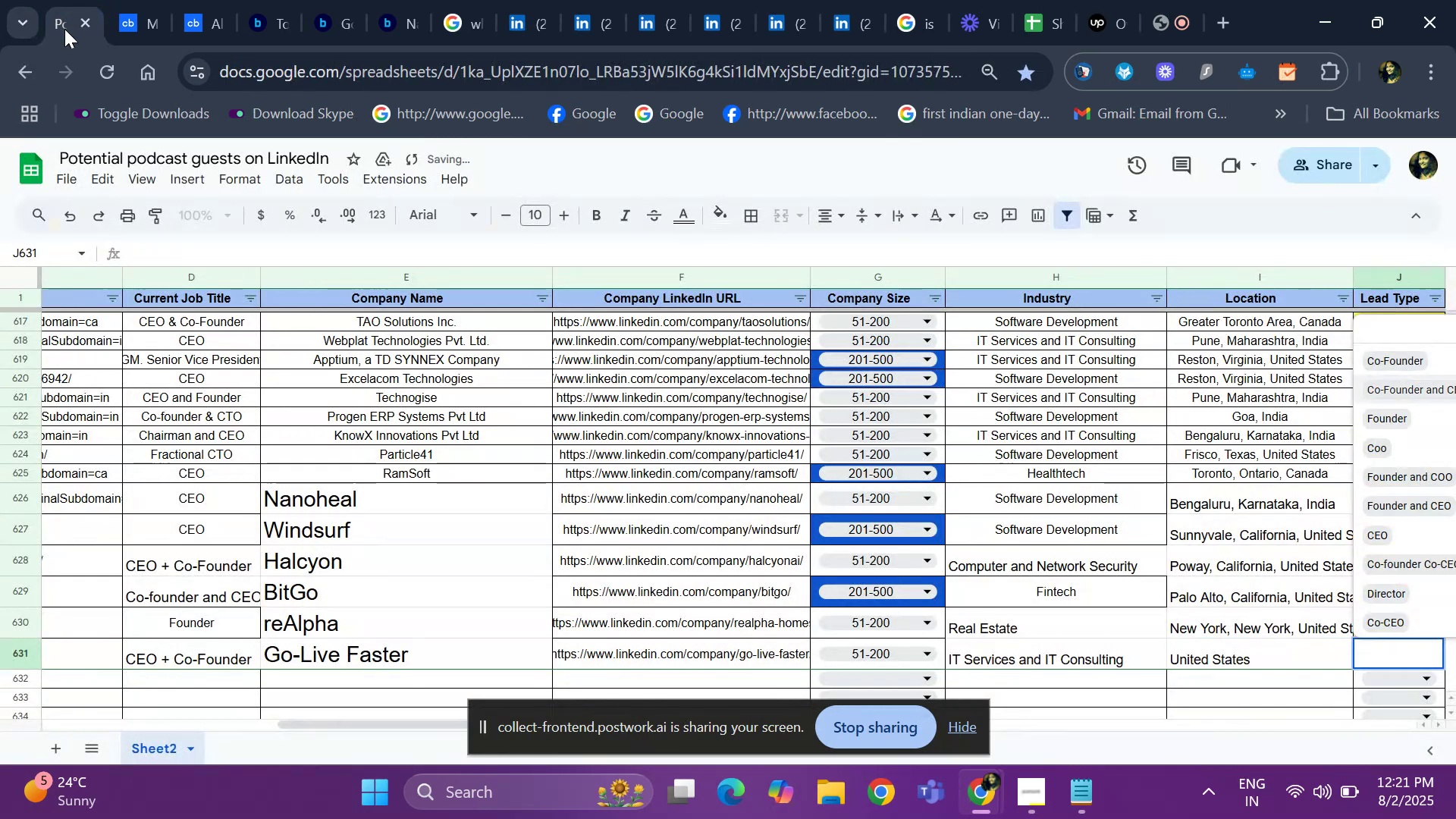 
key(ArrowDown)
 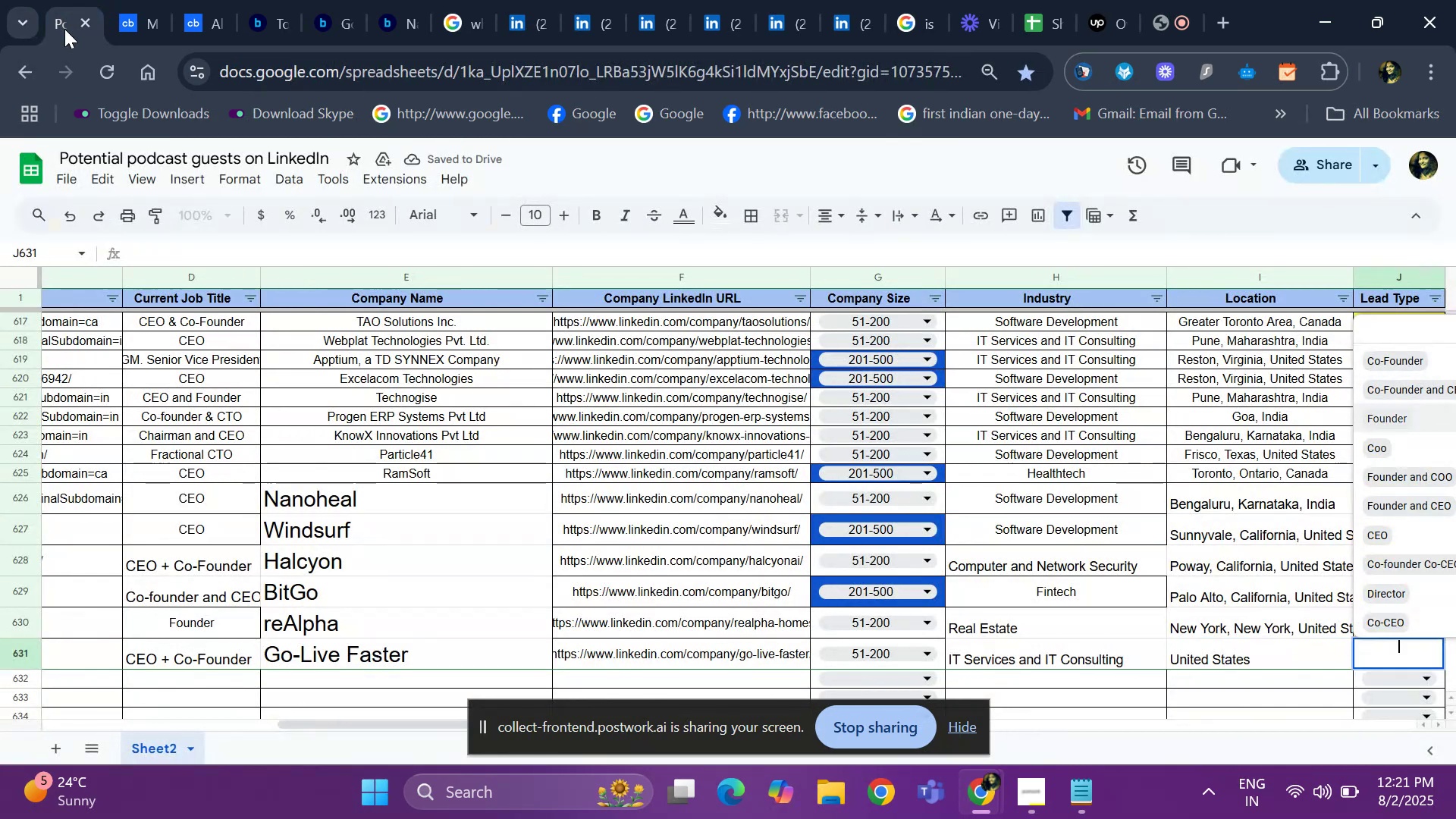 
key(ArrowUp)
 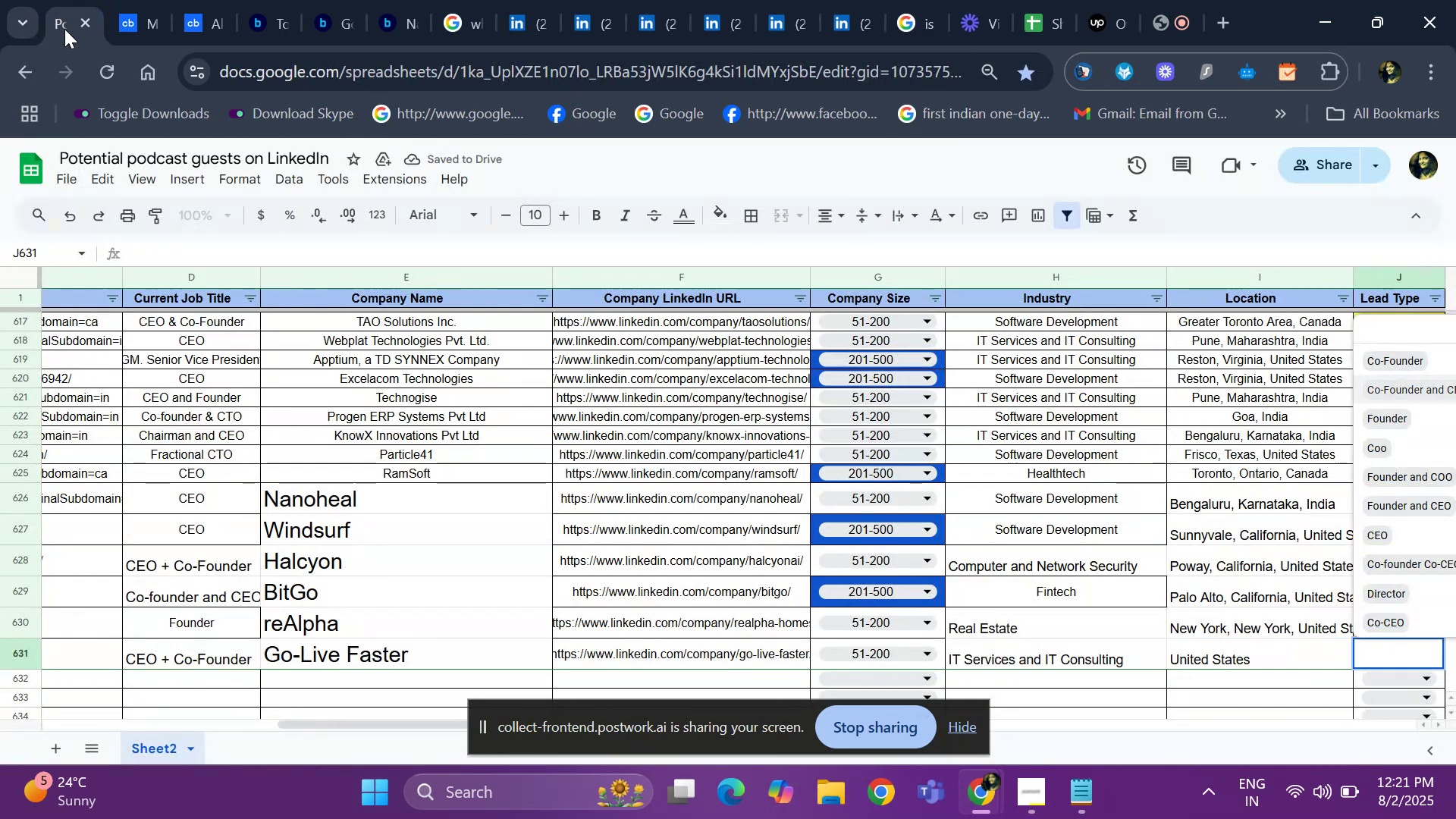 
key(Enter)
 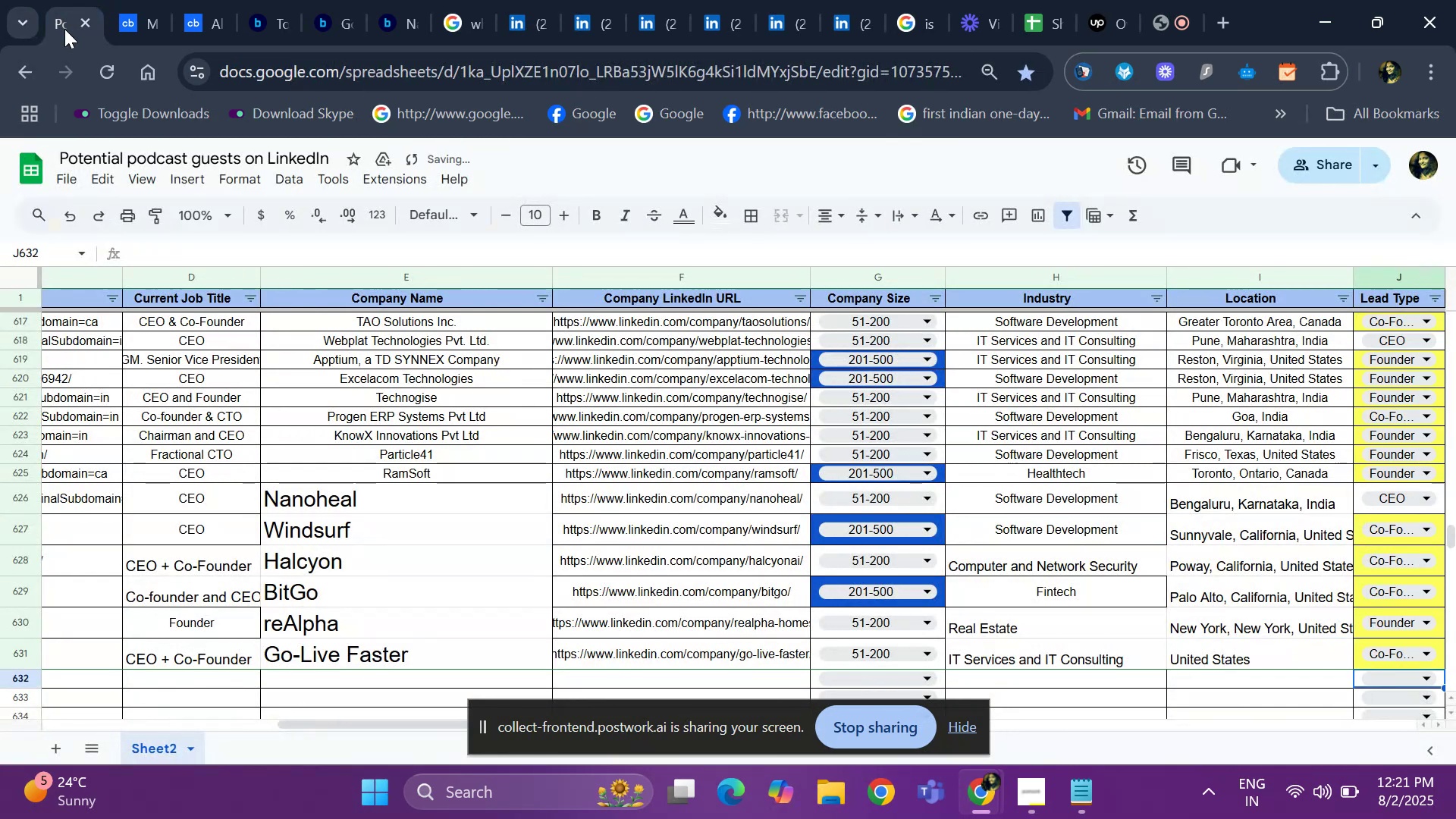 
key(ArrowUp)
 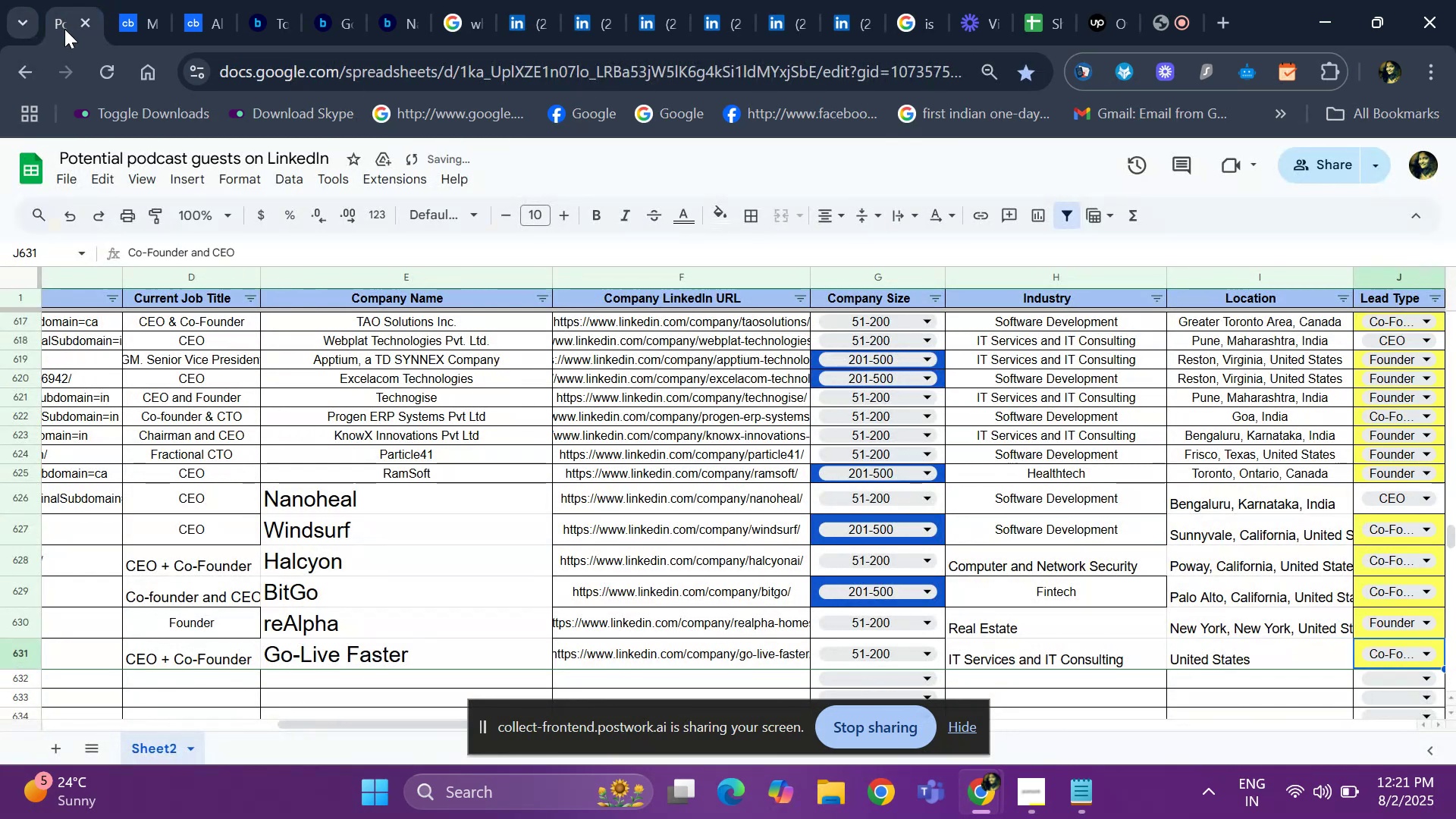 
key(ArrowLeft)
 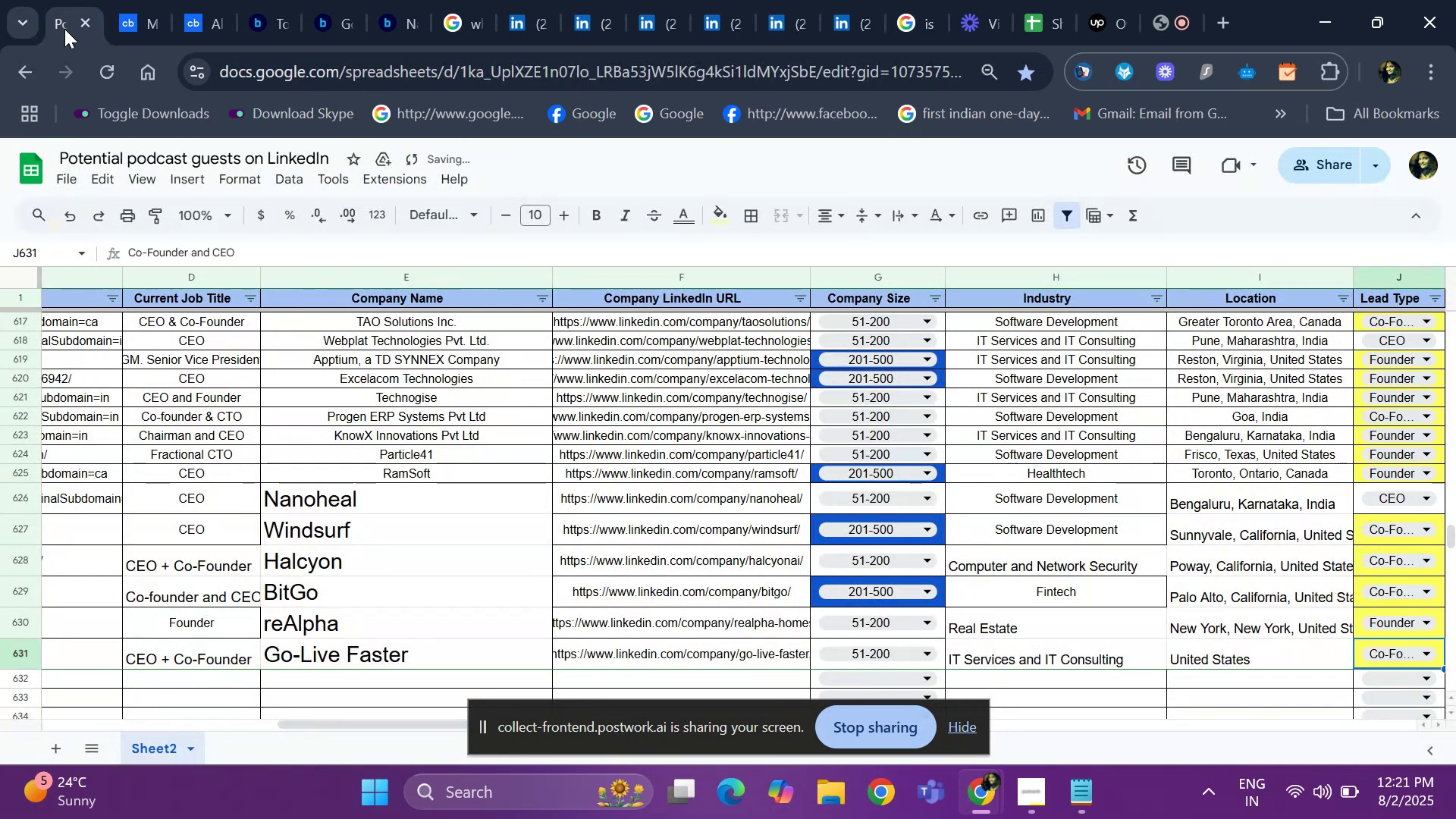 
key(ArrowLeft)
 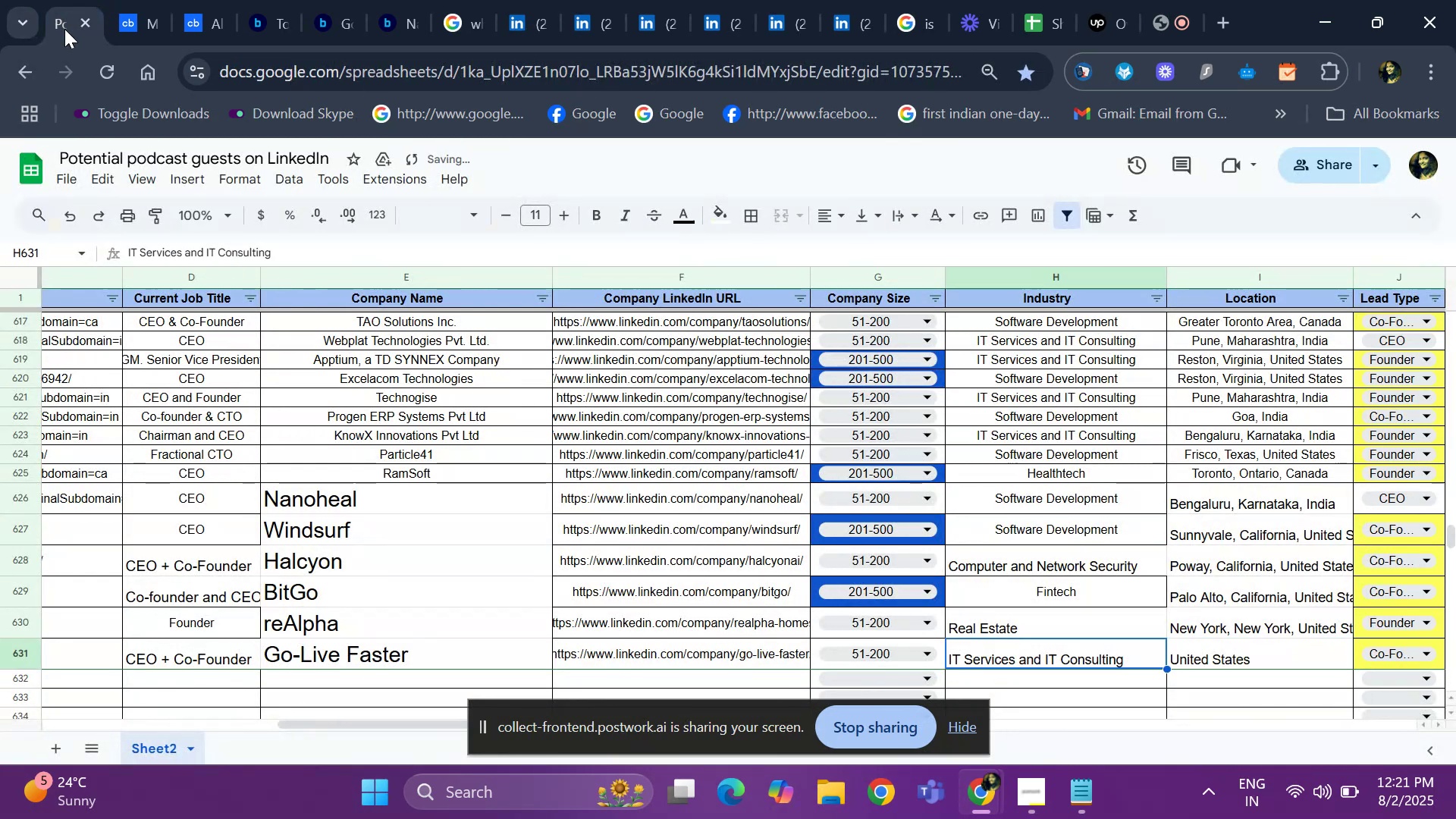 
key(ArrowLeft)
 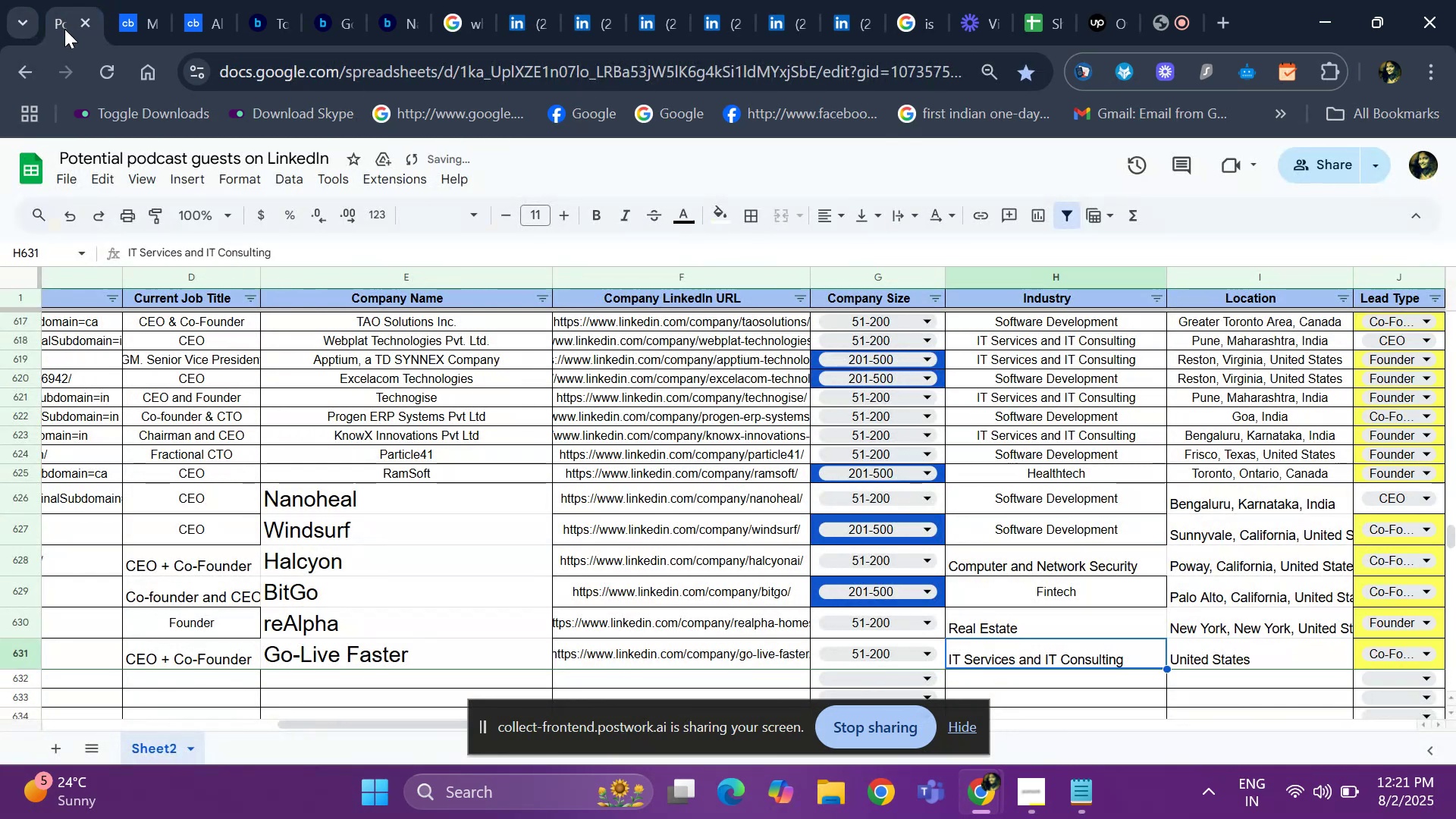 
key(ArrowLeft)
 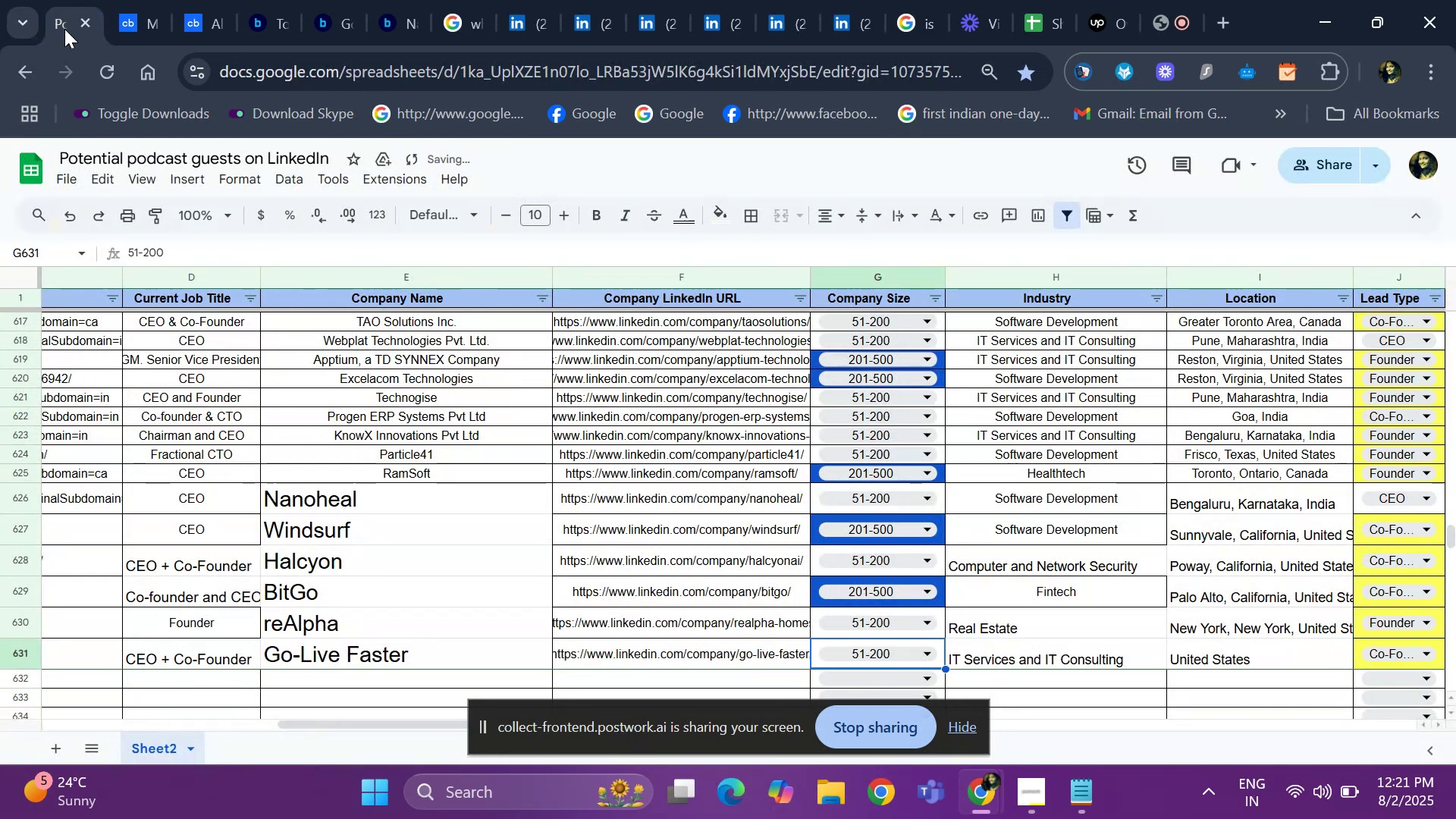 
key(ArrowLeft)
 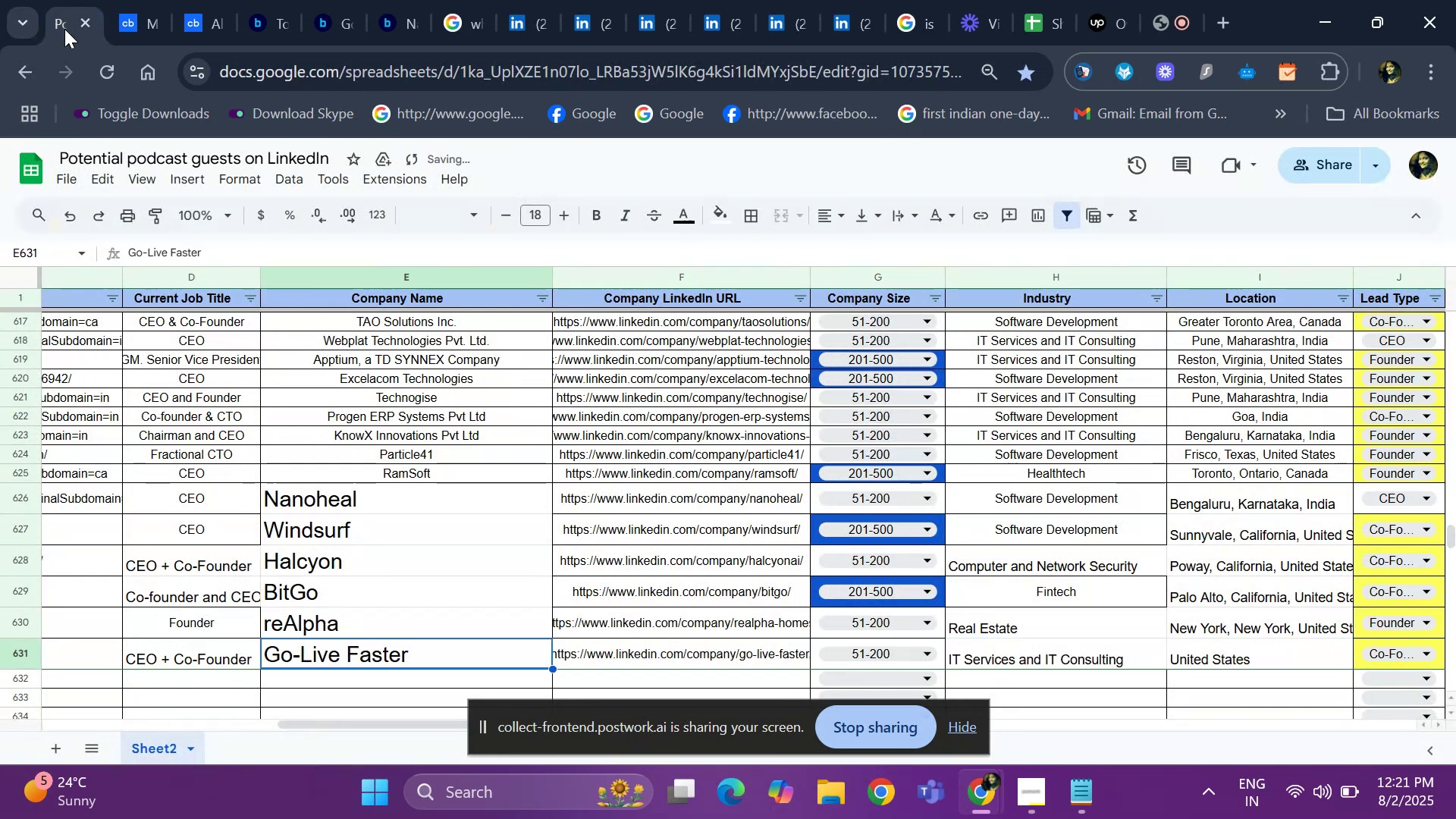 
key(Control+ControlLeft)
 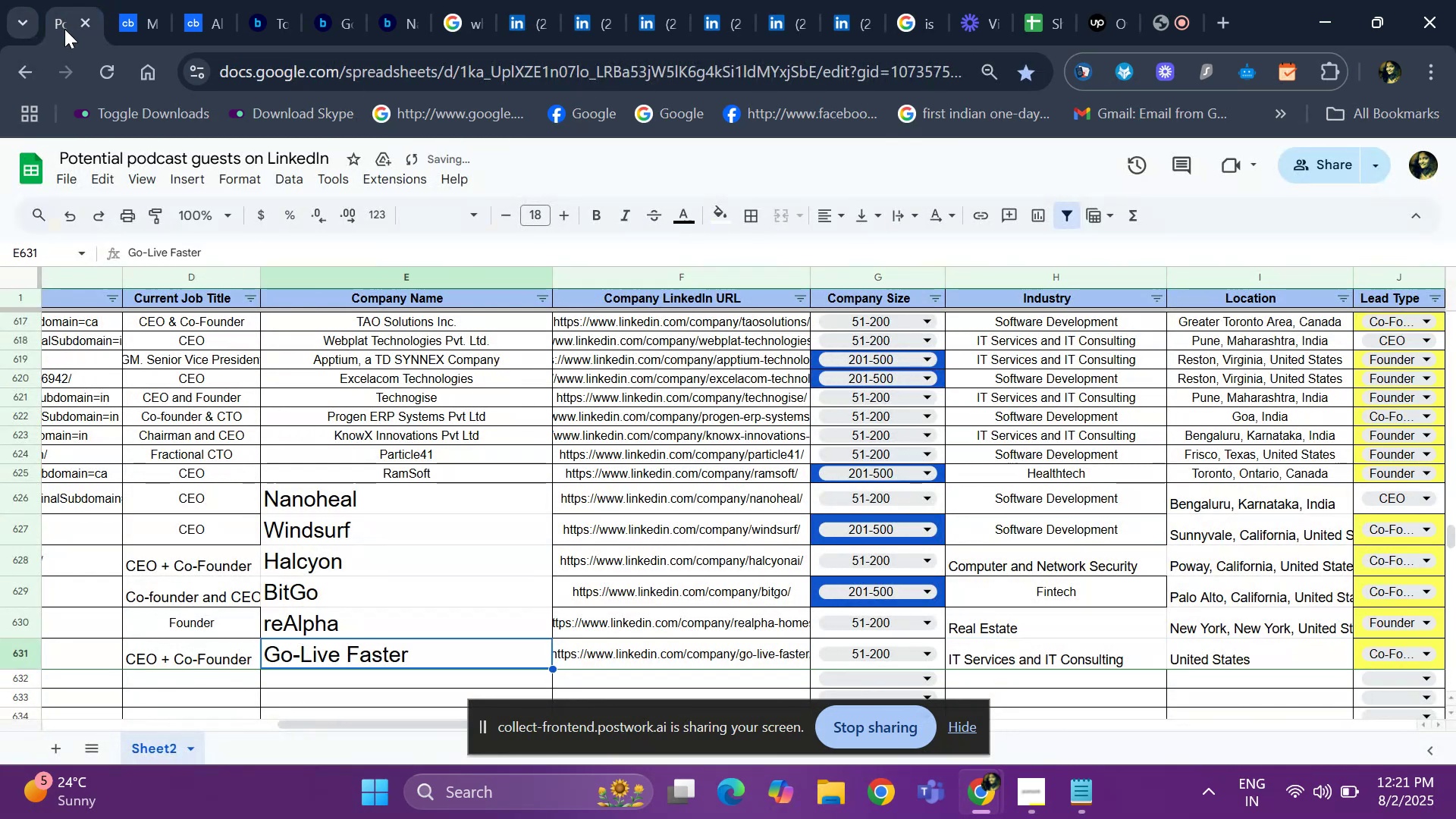 
key(Control+C)
 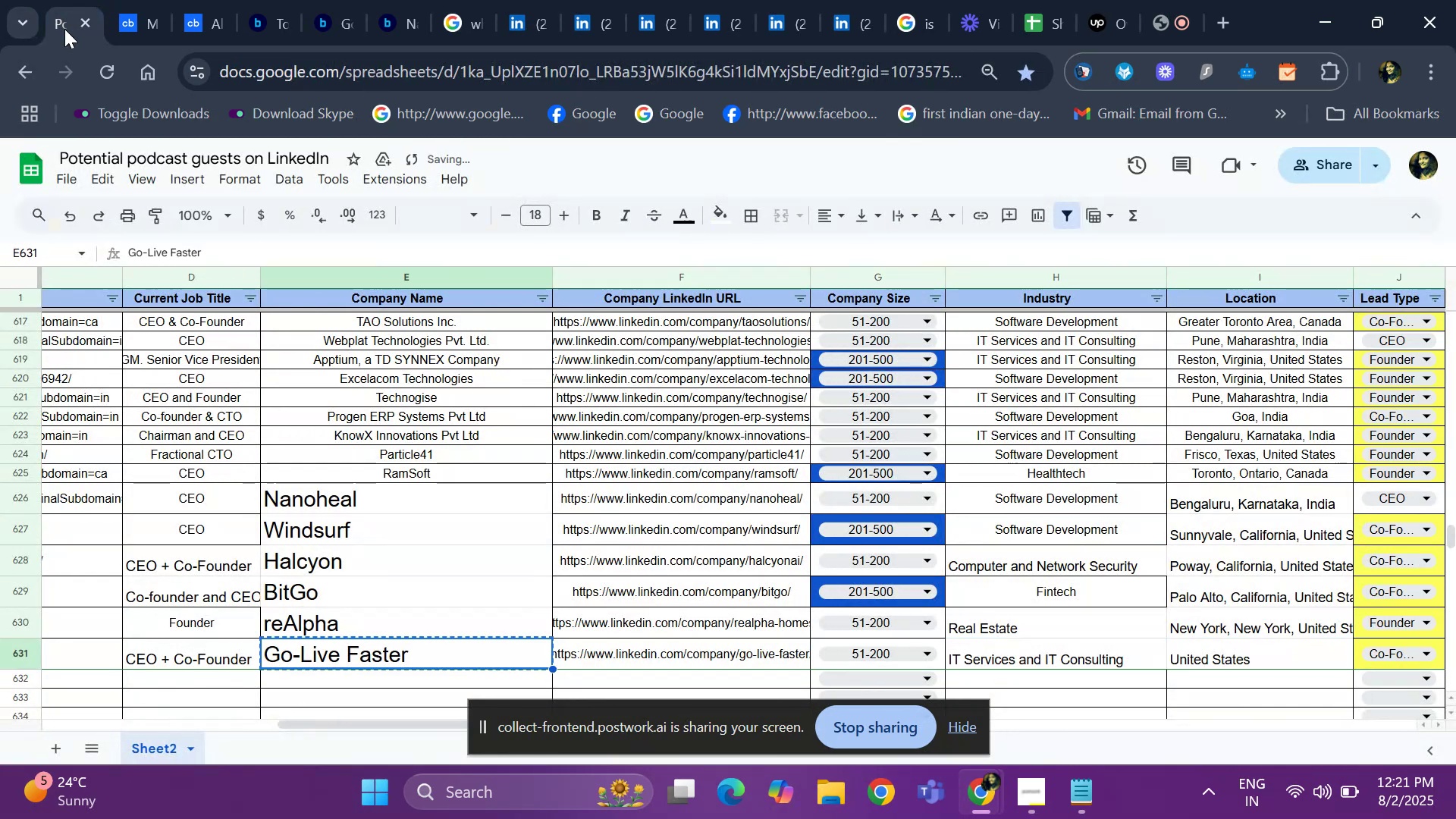 
key(Control+ControlLeft)
 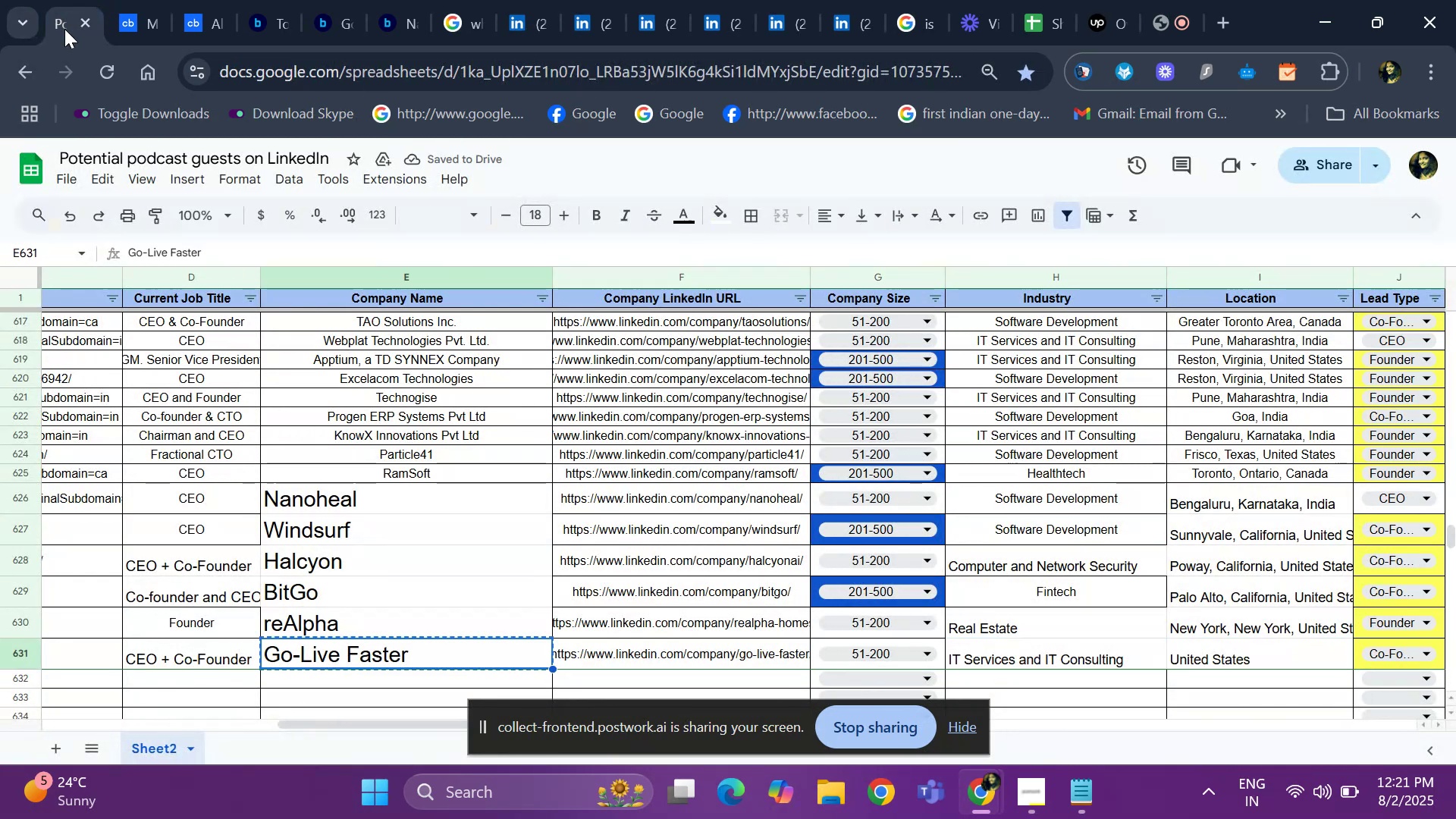 
key(Control+C)
 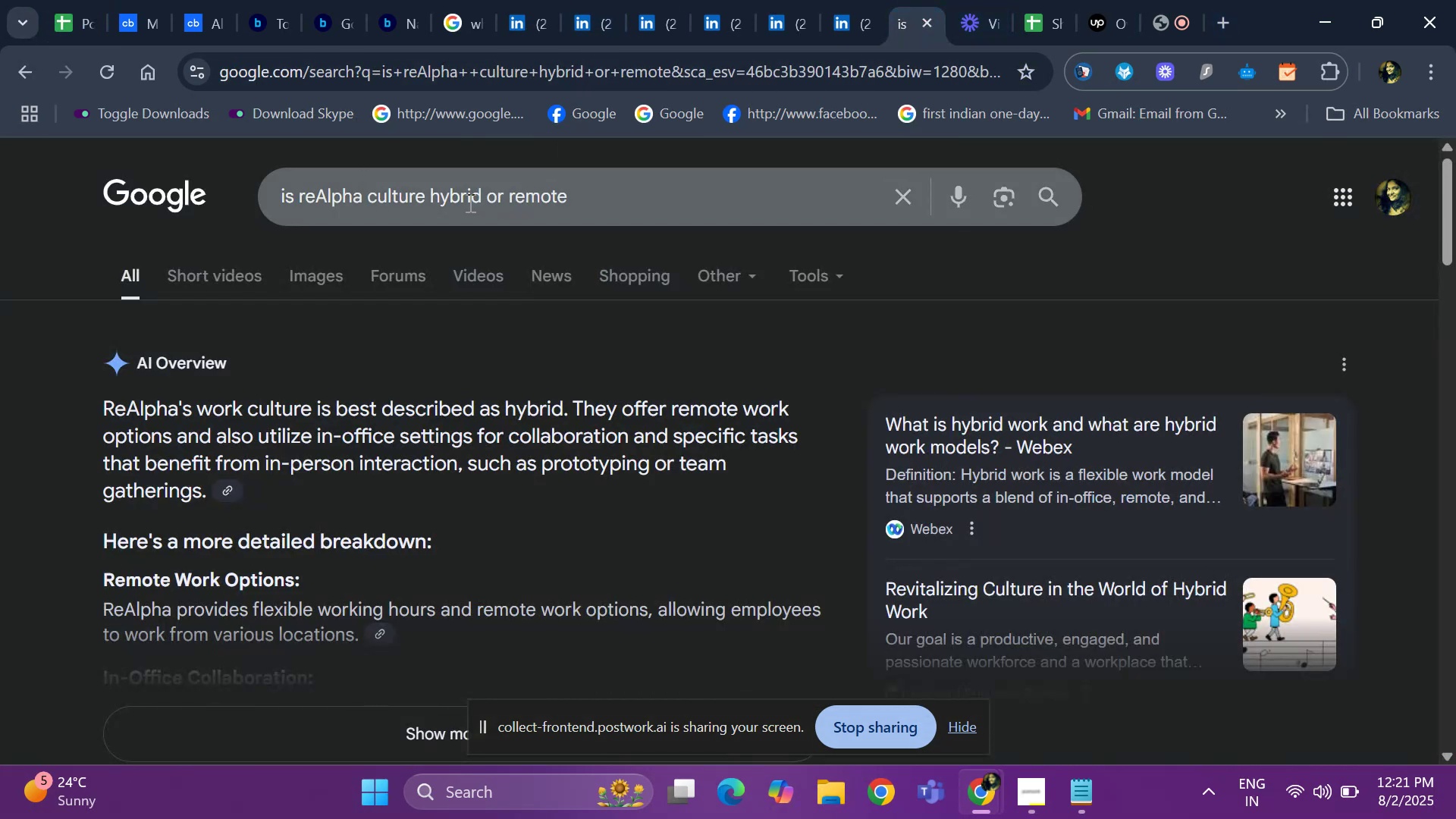 
left_click([362, 200])
 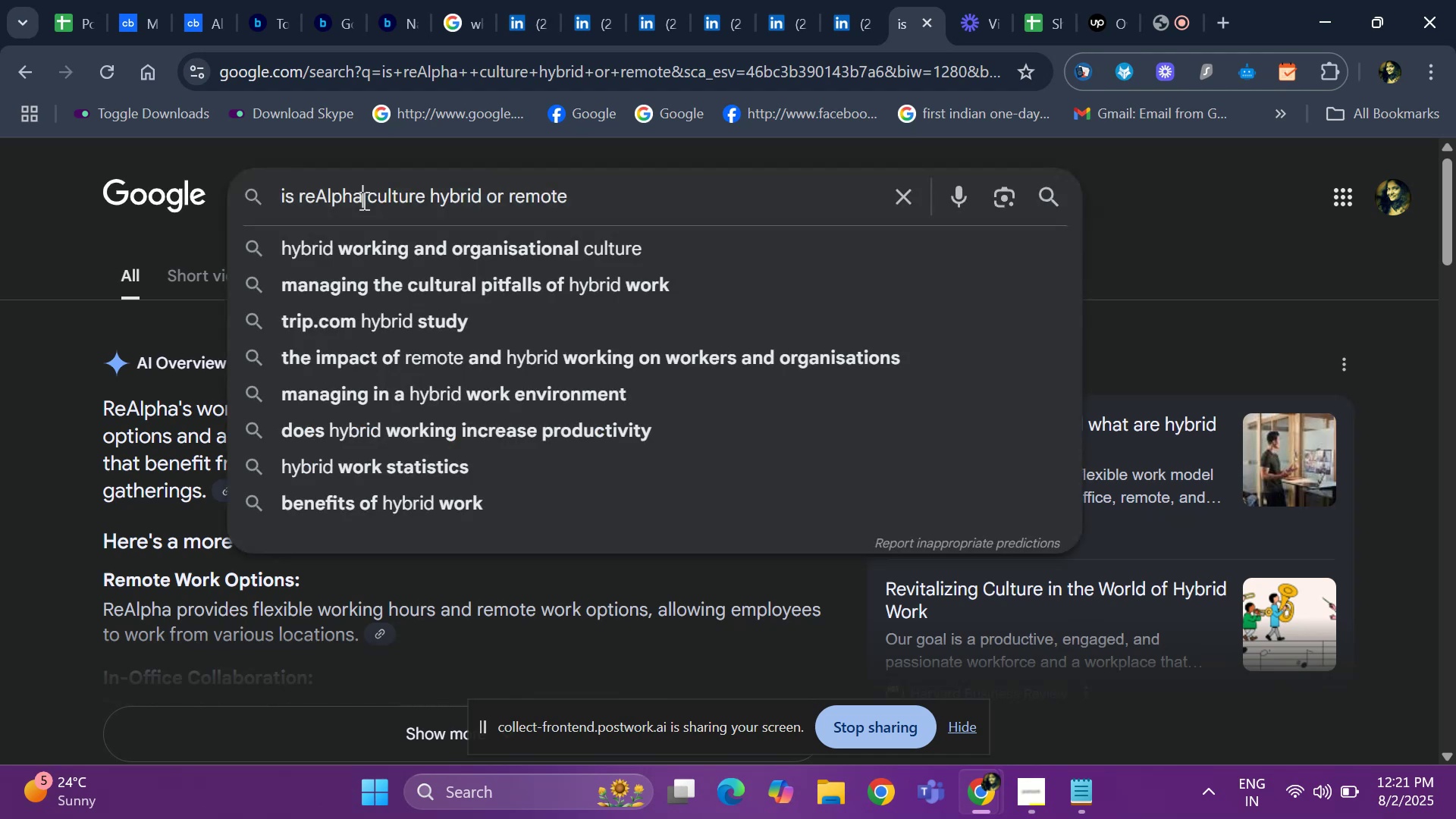 
key(Backspace)
 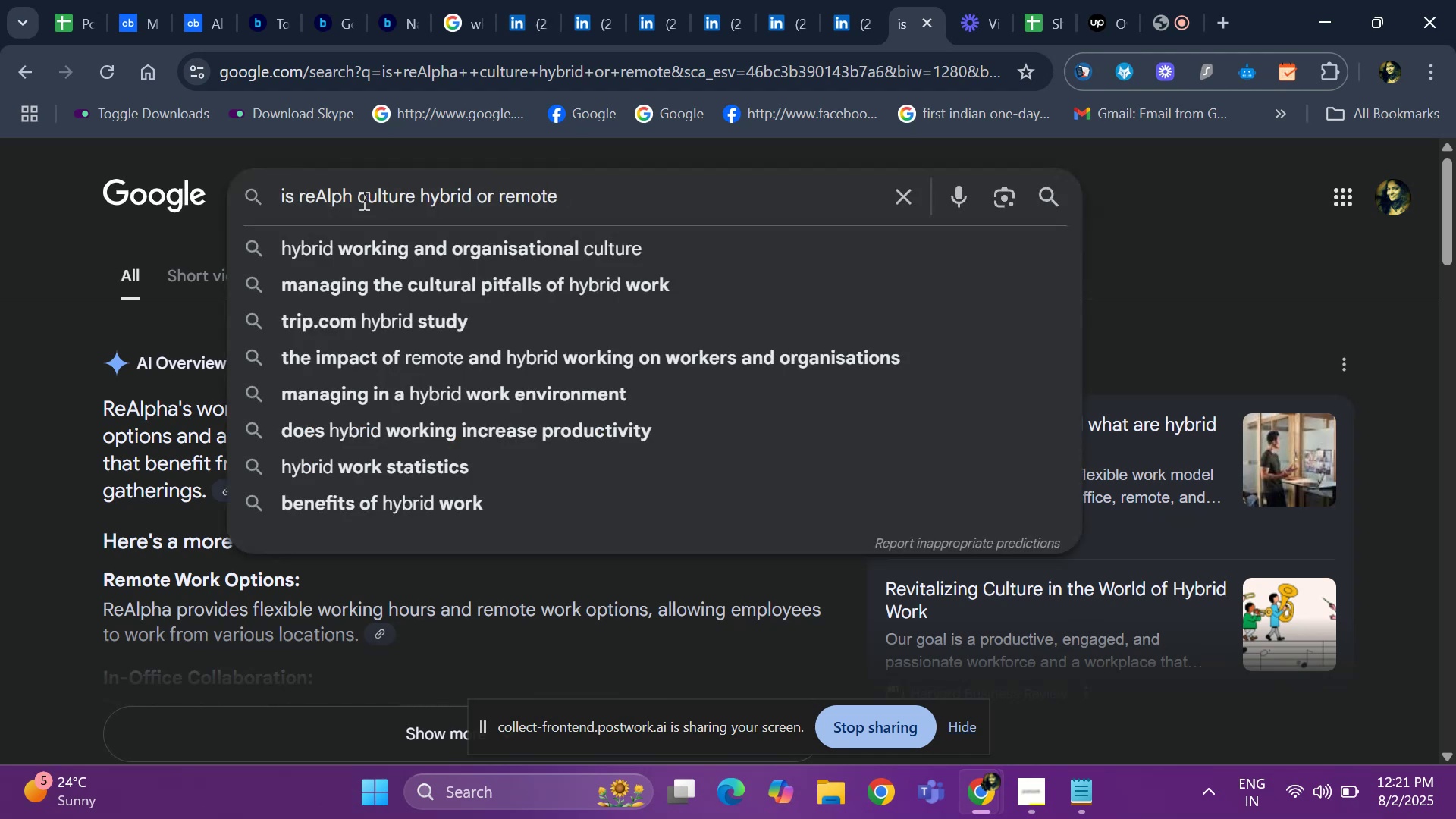 
key(Backspace)
 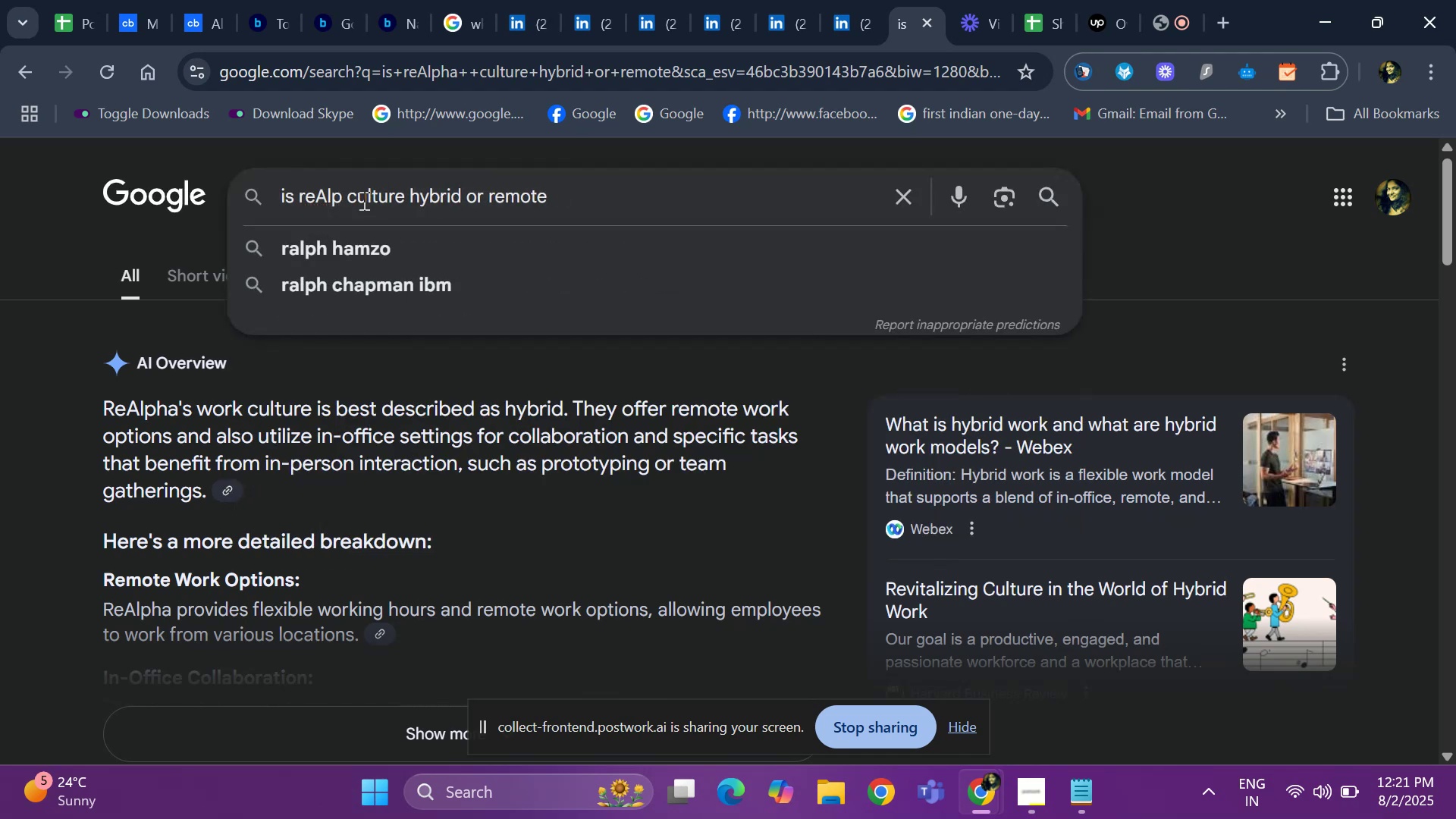 
key(Backspace)
 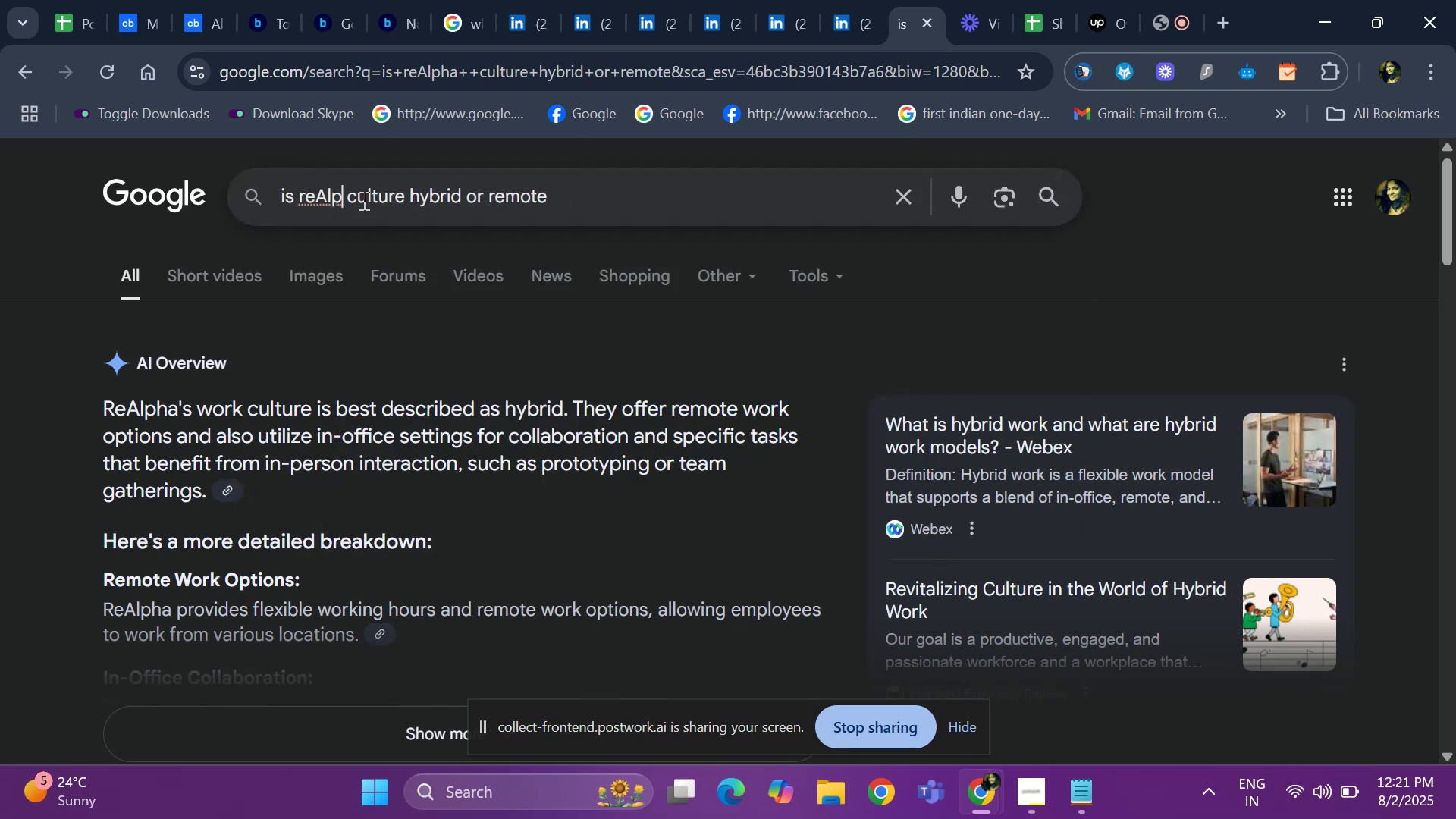 
key(Backspace)
 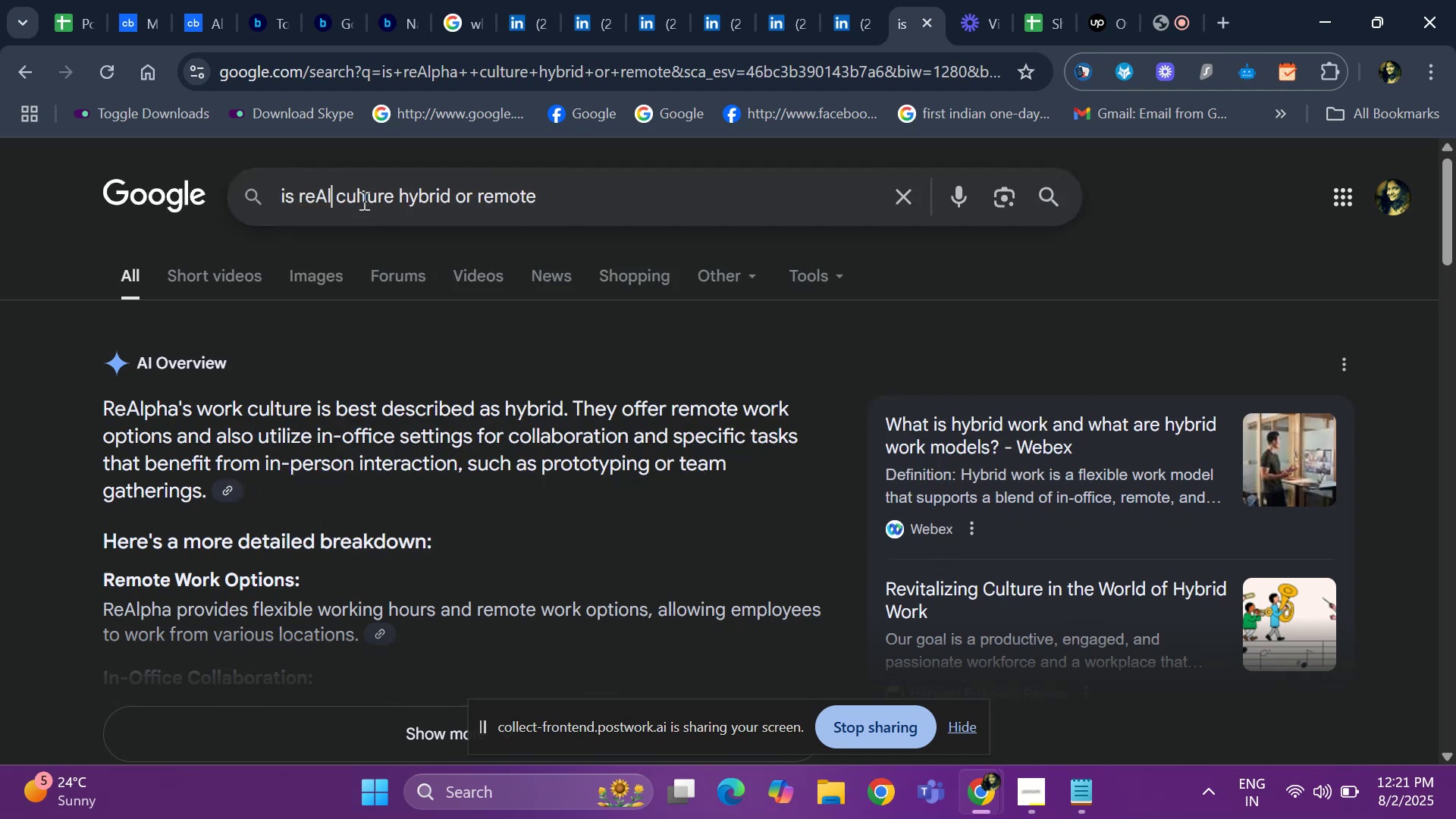 
key(Backspace)
 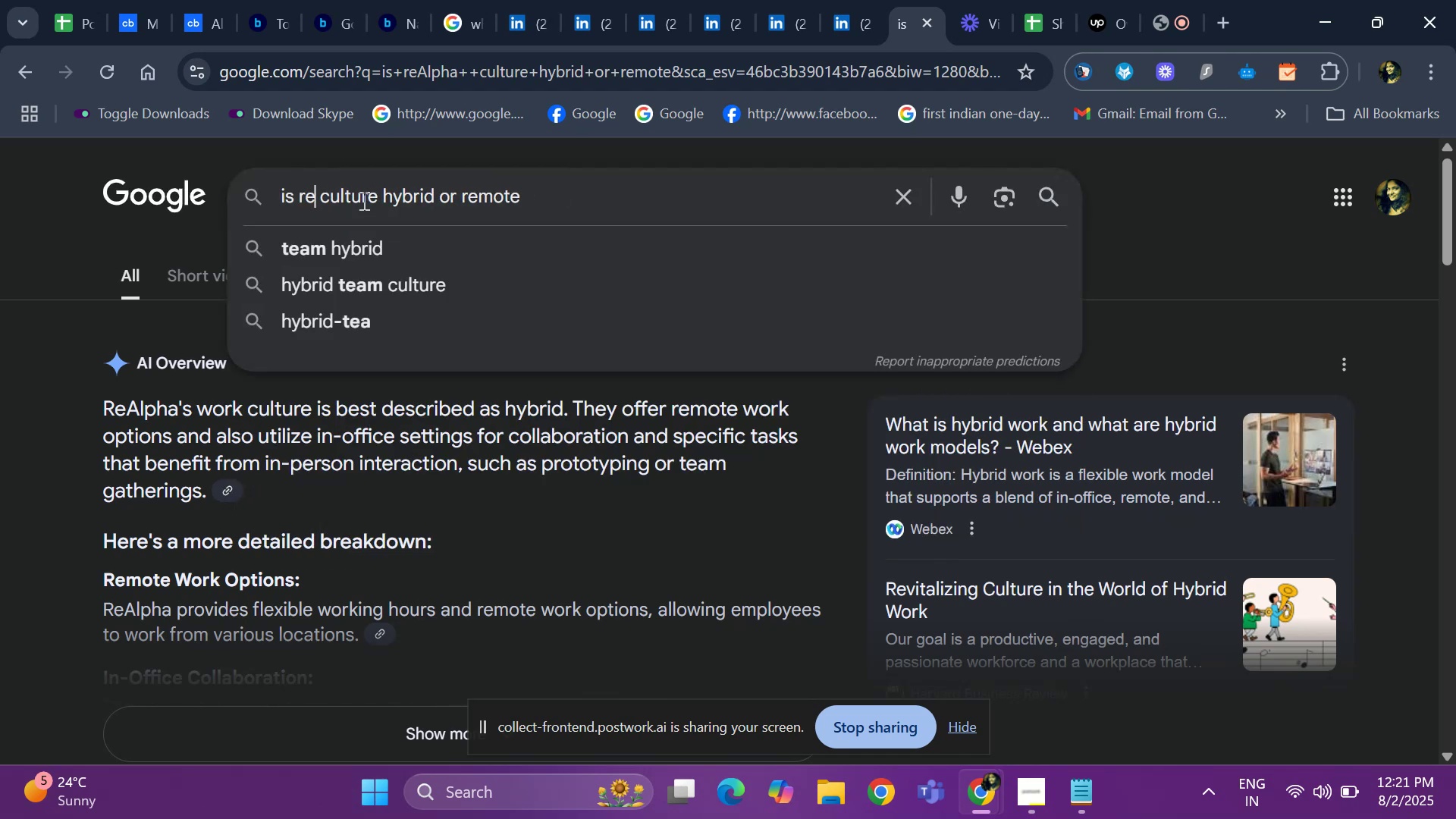 
key(Backspace)
 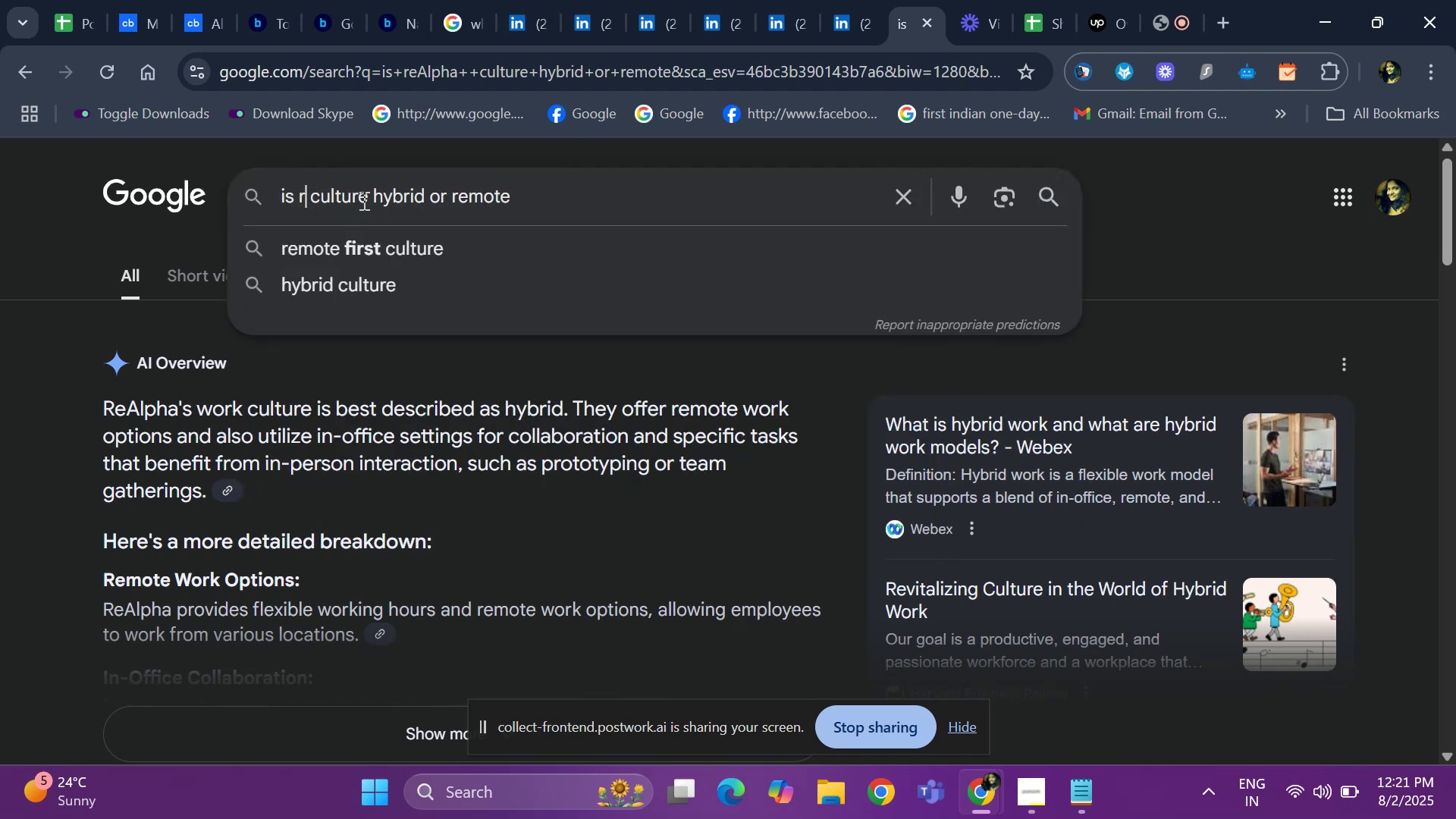 
key(Backspace)
 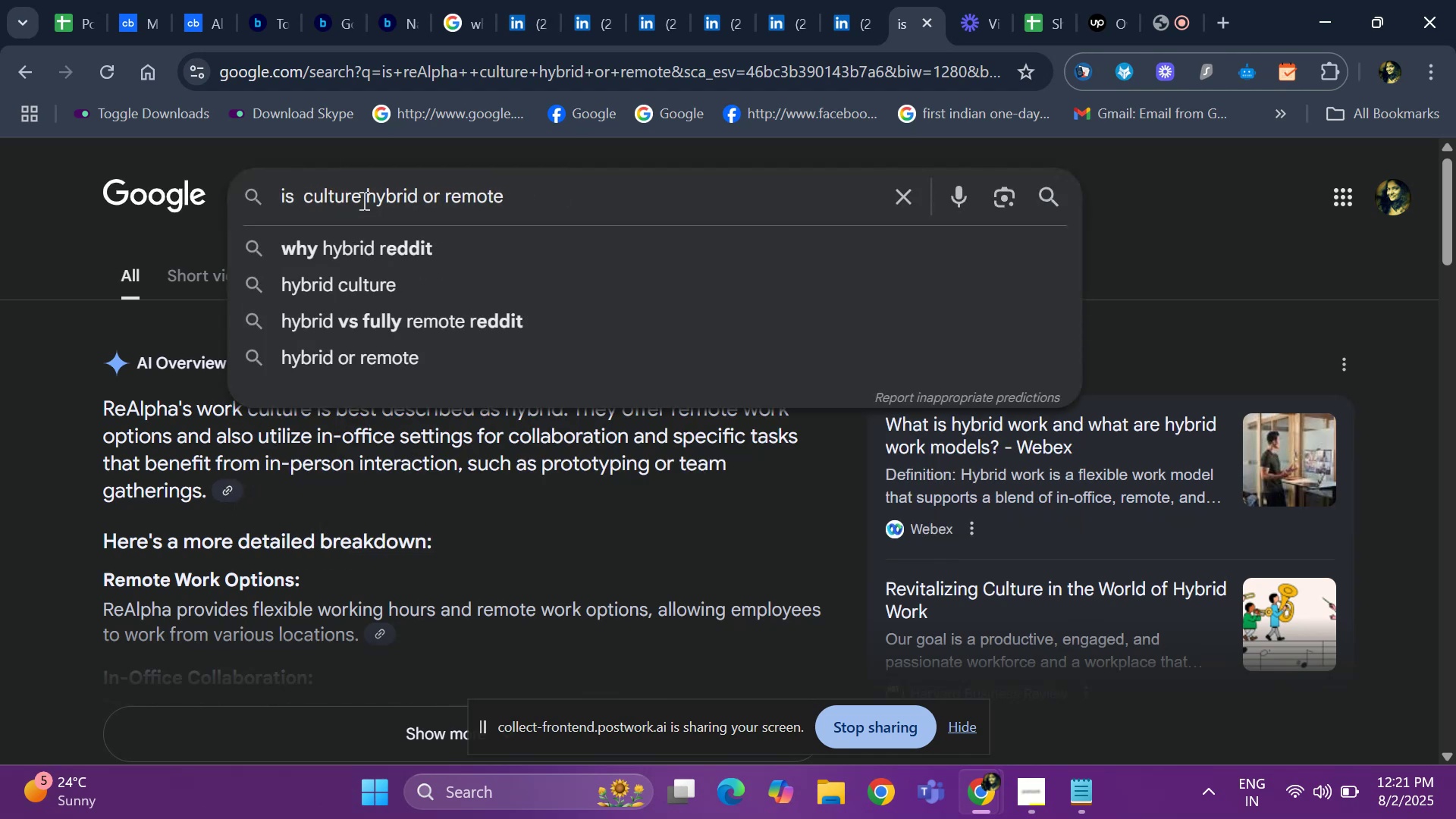 
key(Control+ControlLeft)
 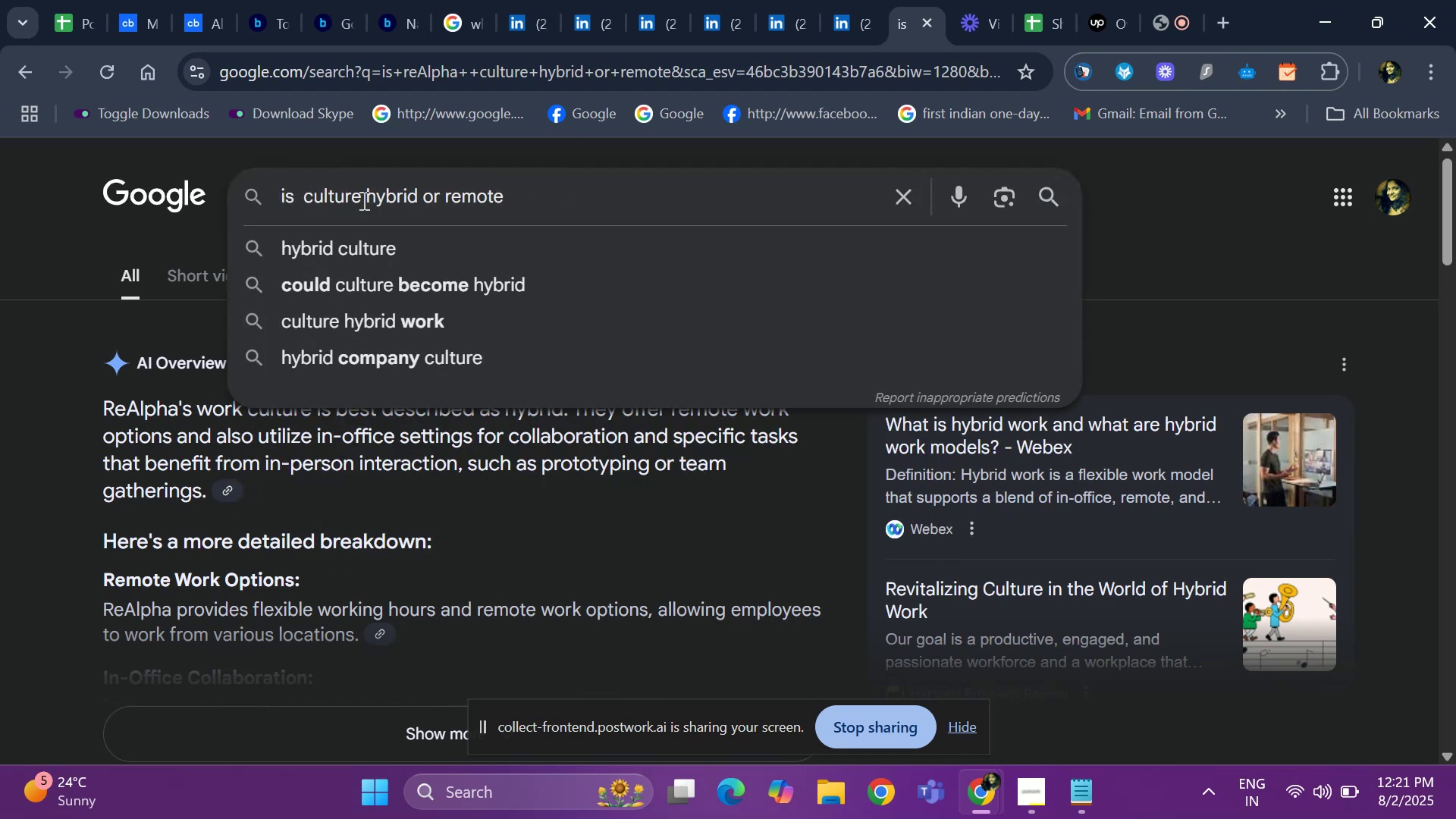 
key(Control+Space)
 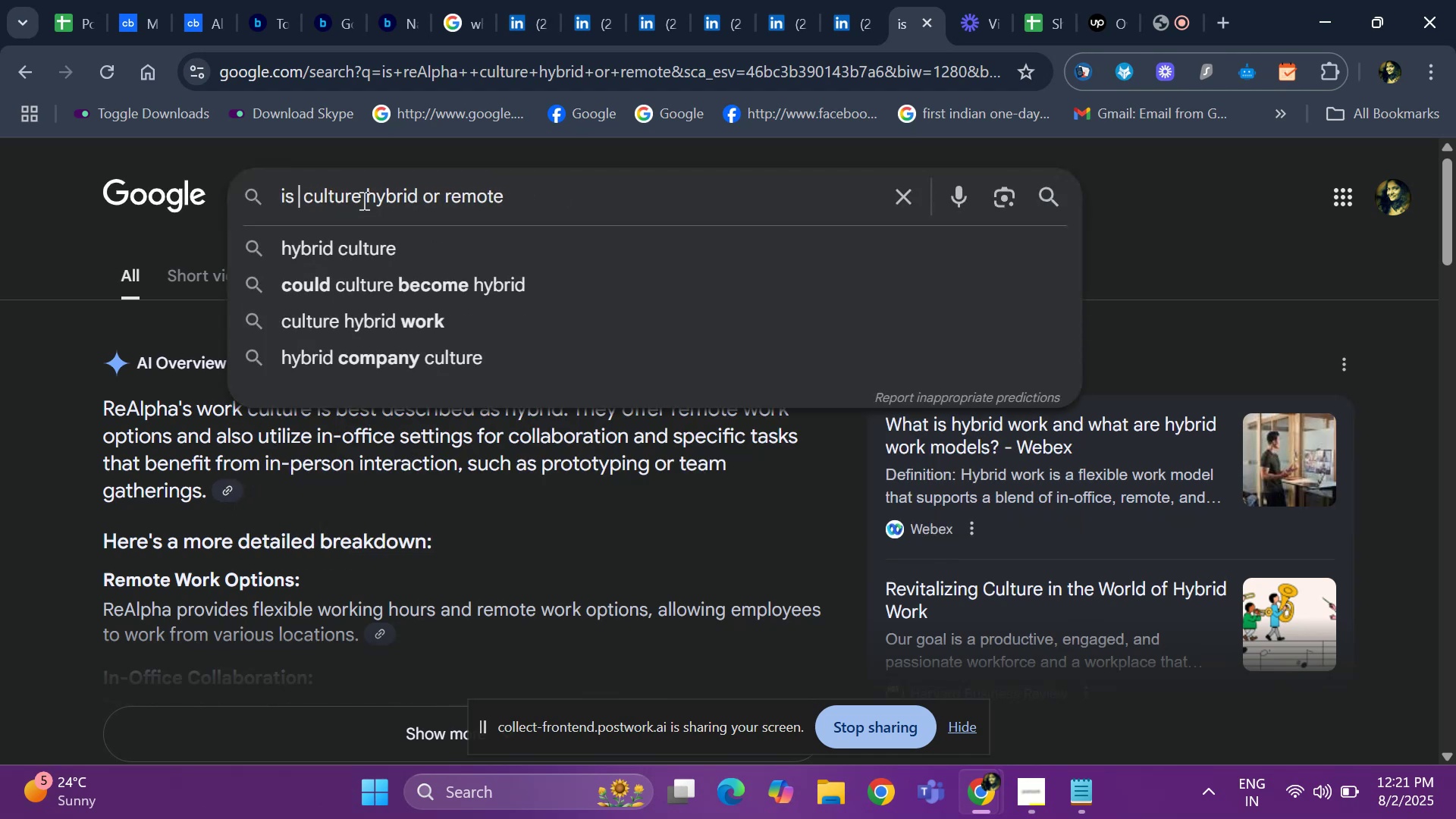 
key(Control+V)
 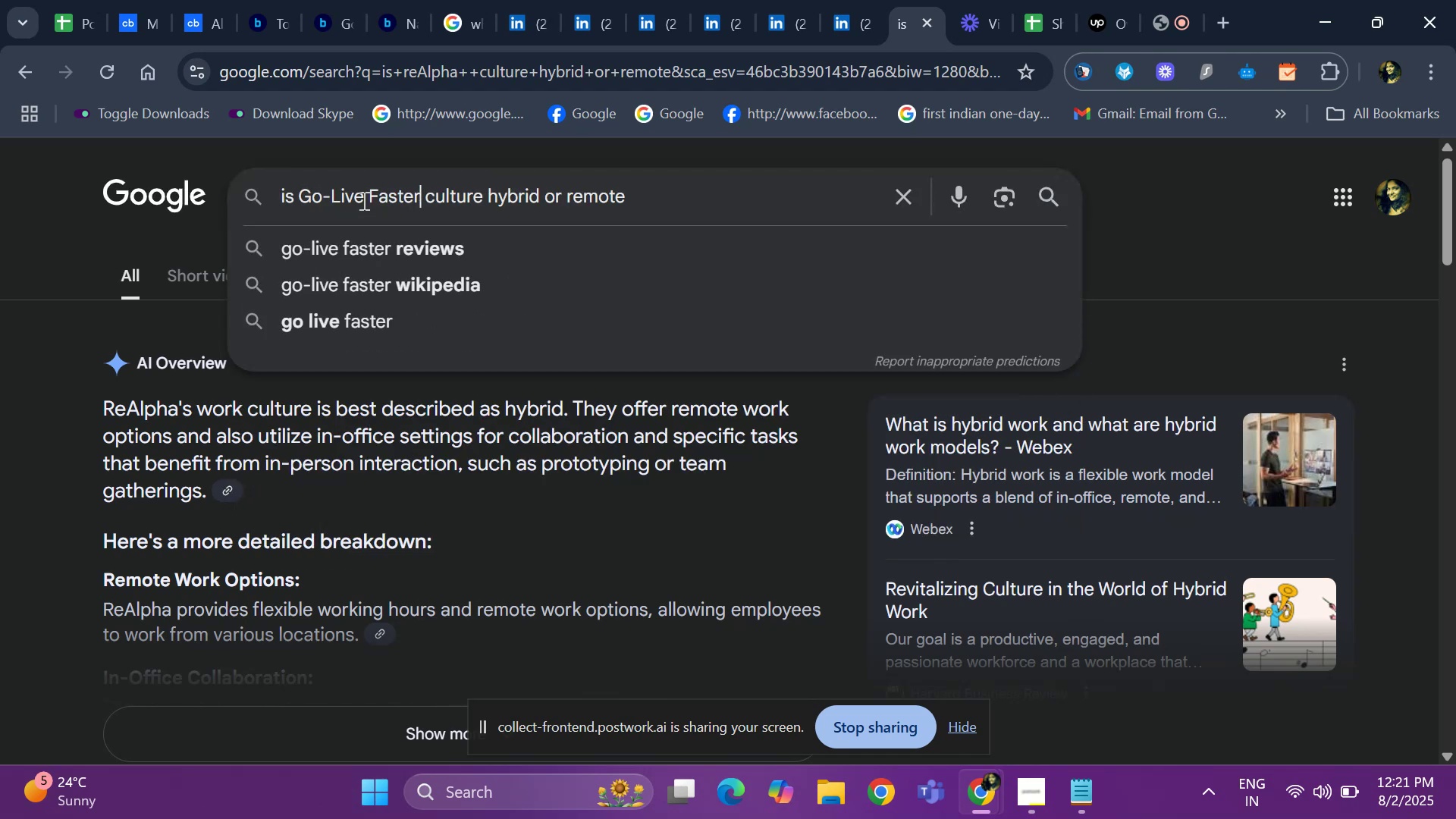 
key(Enter)
 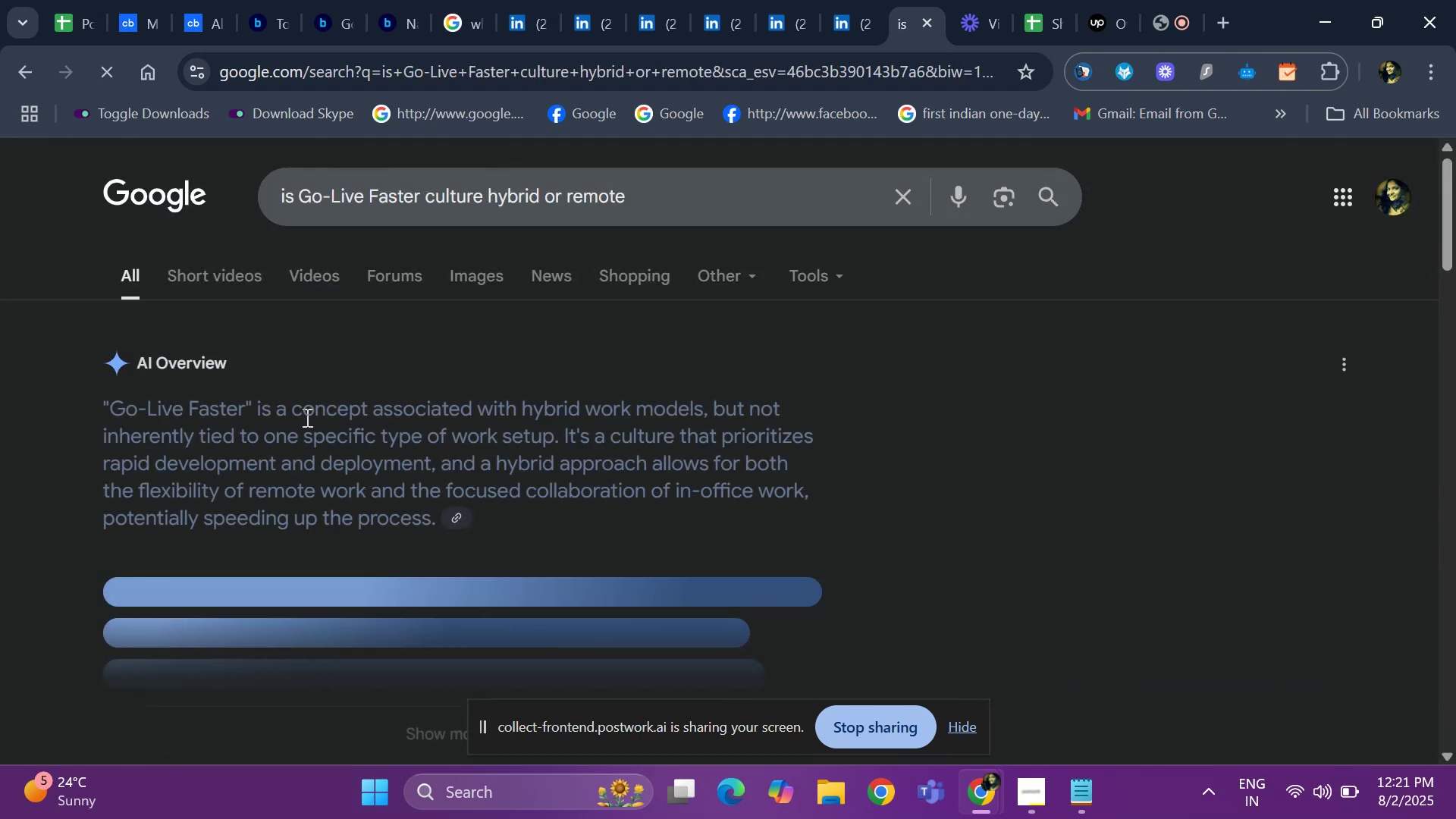 
scroll: coordinate [278, 477], scroll_direction: down, amount: 1.0
 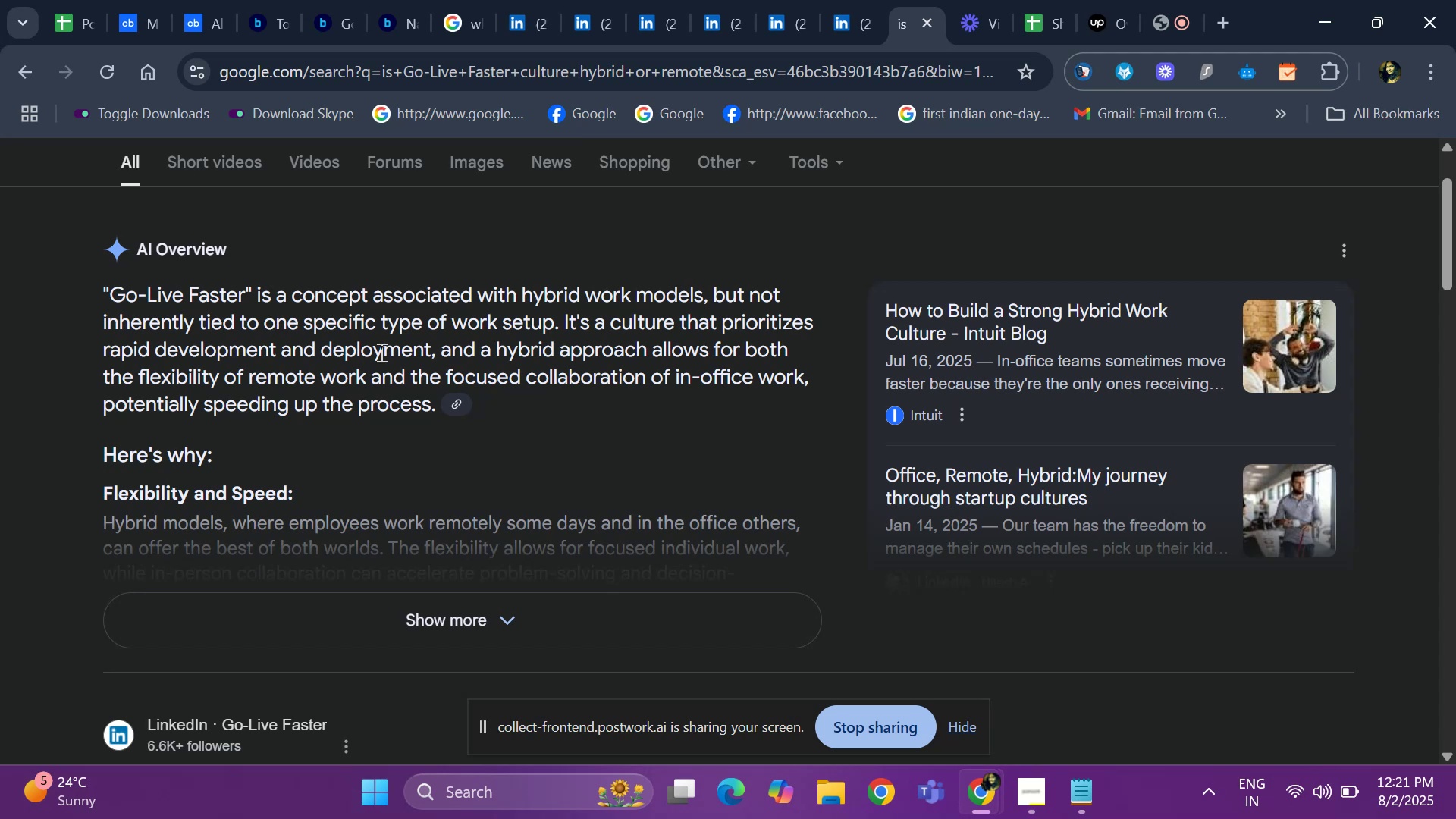 
wait(8.88)
 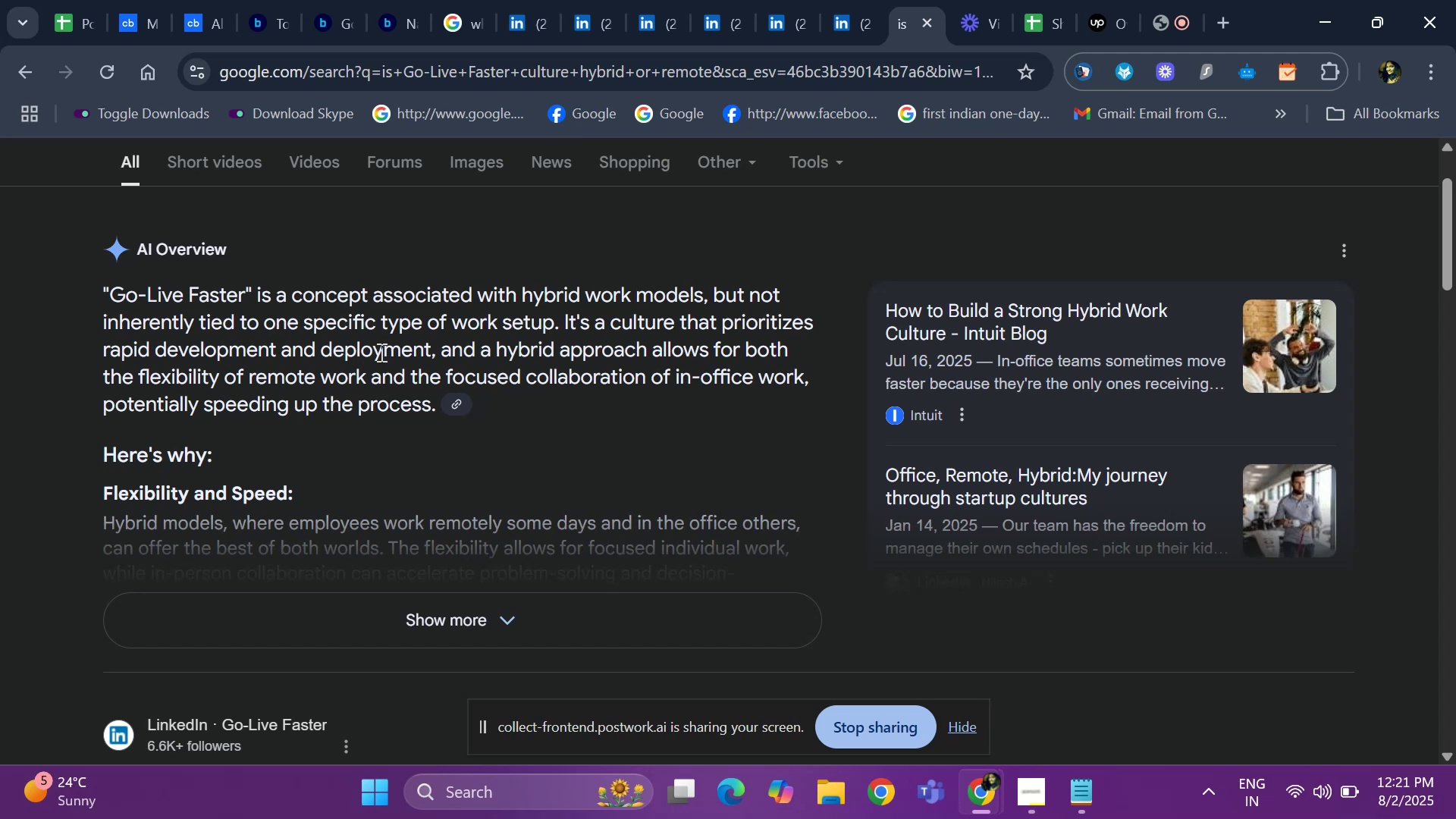 
left_click([58, 8])
 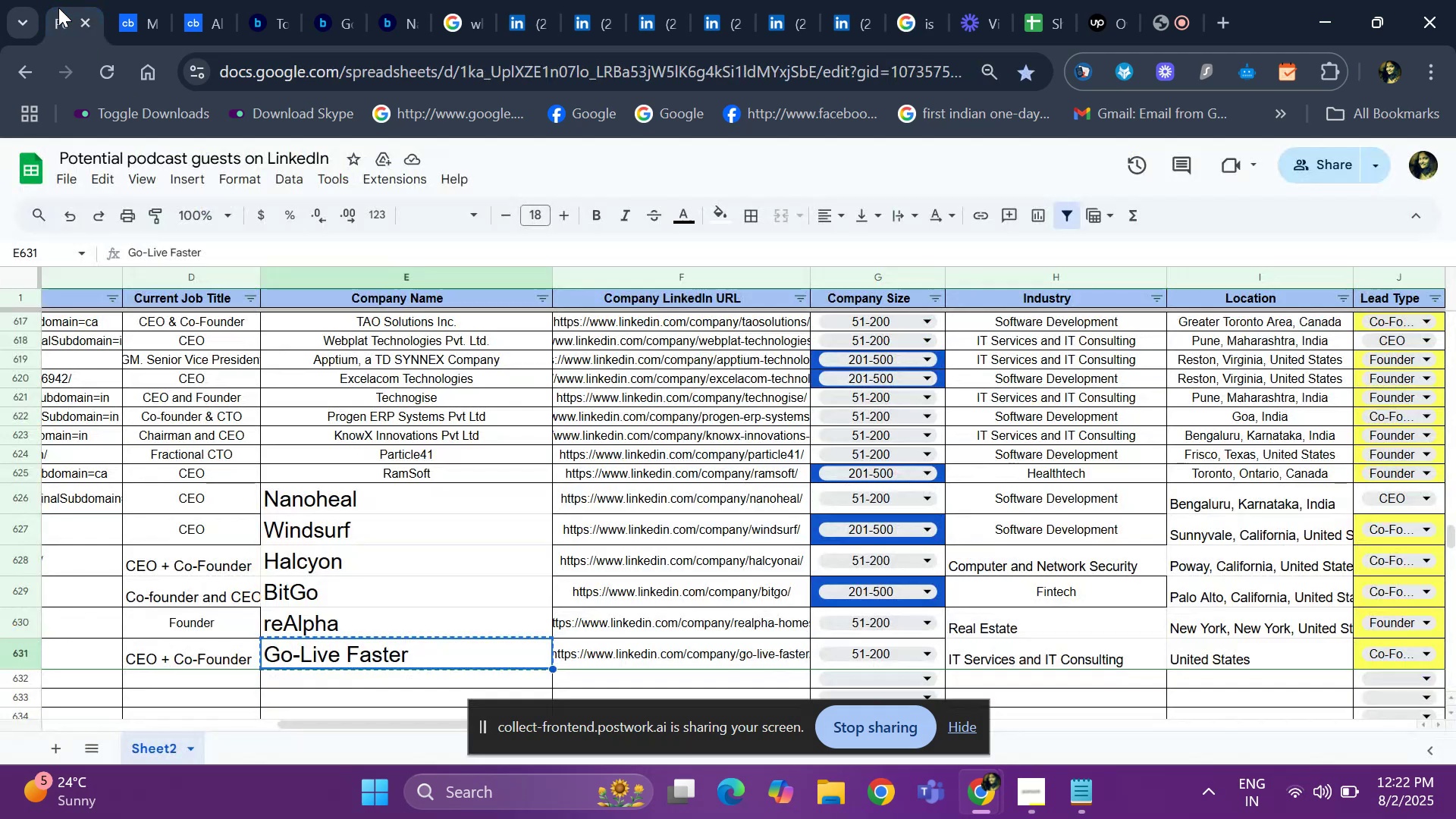 
key(ArrowRight)
 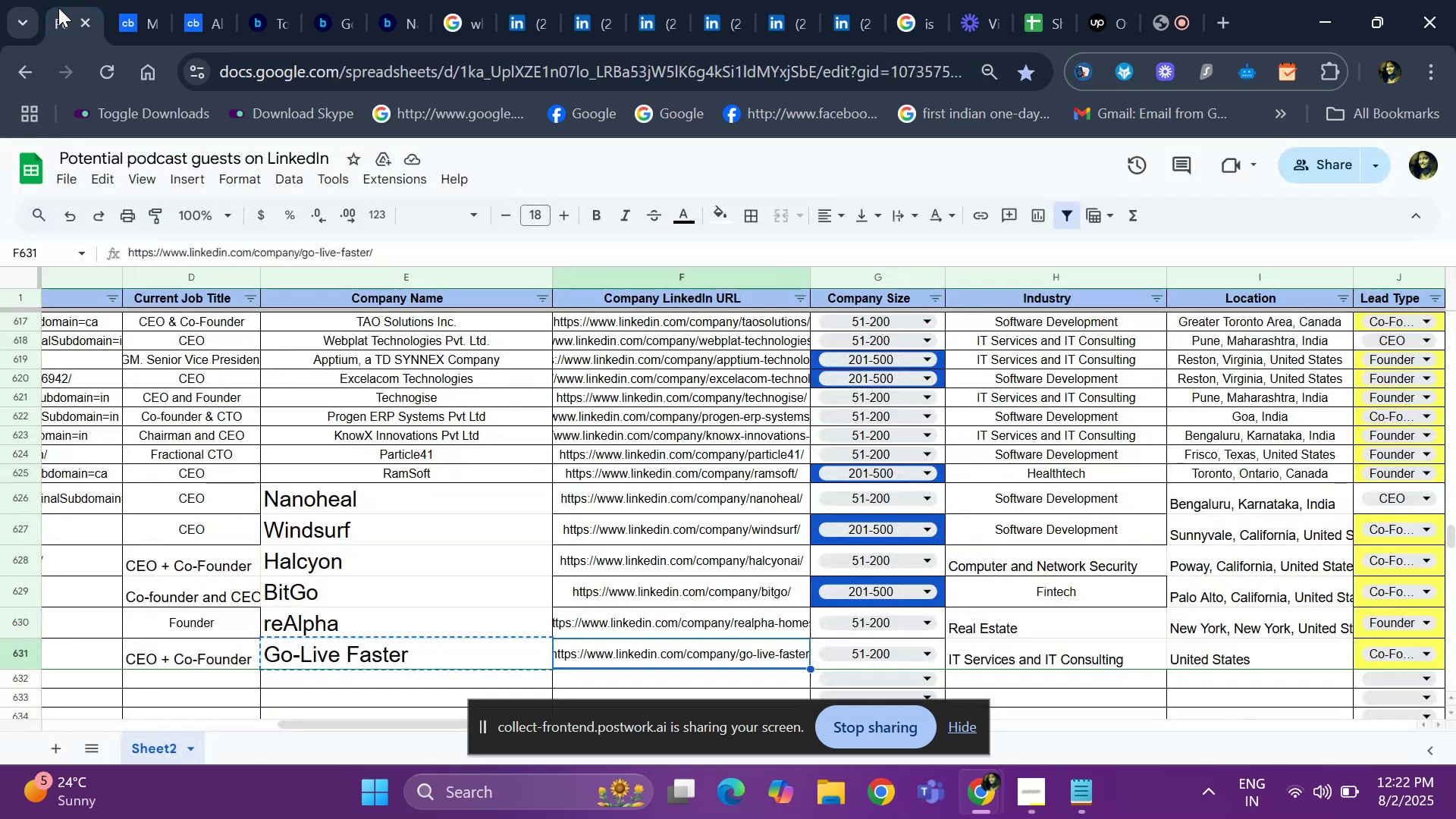 
key(ArrowRight)
 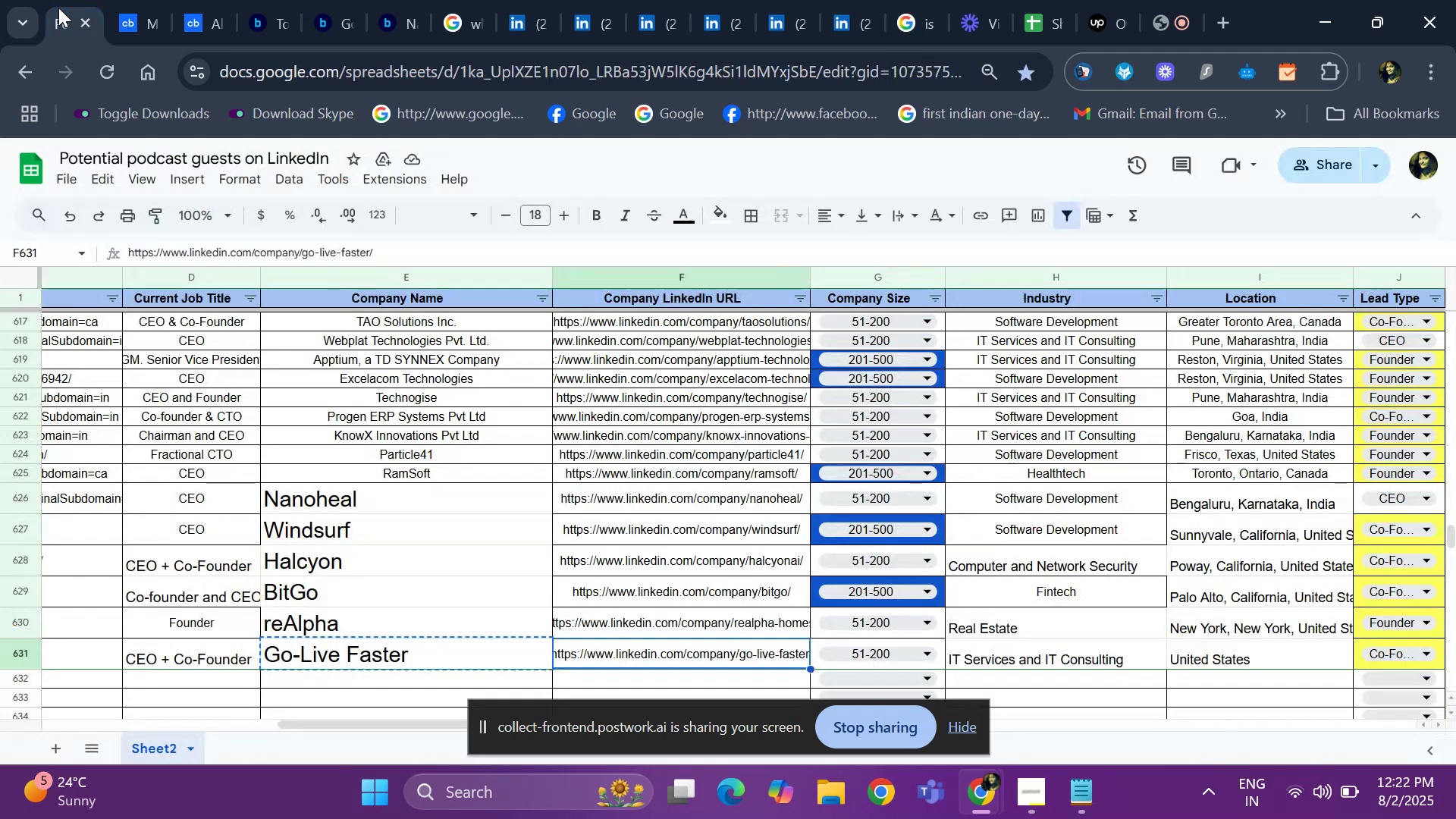 
key(ArrowRight)
 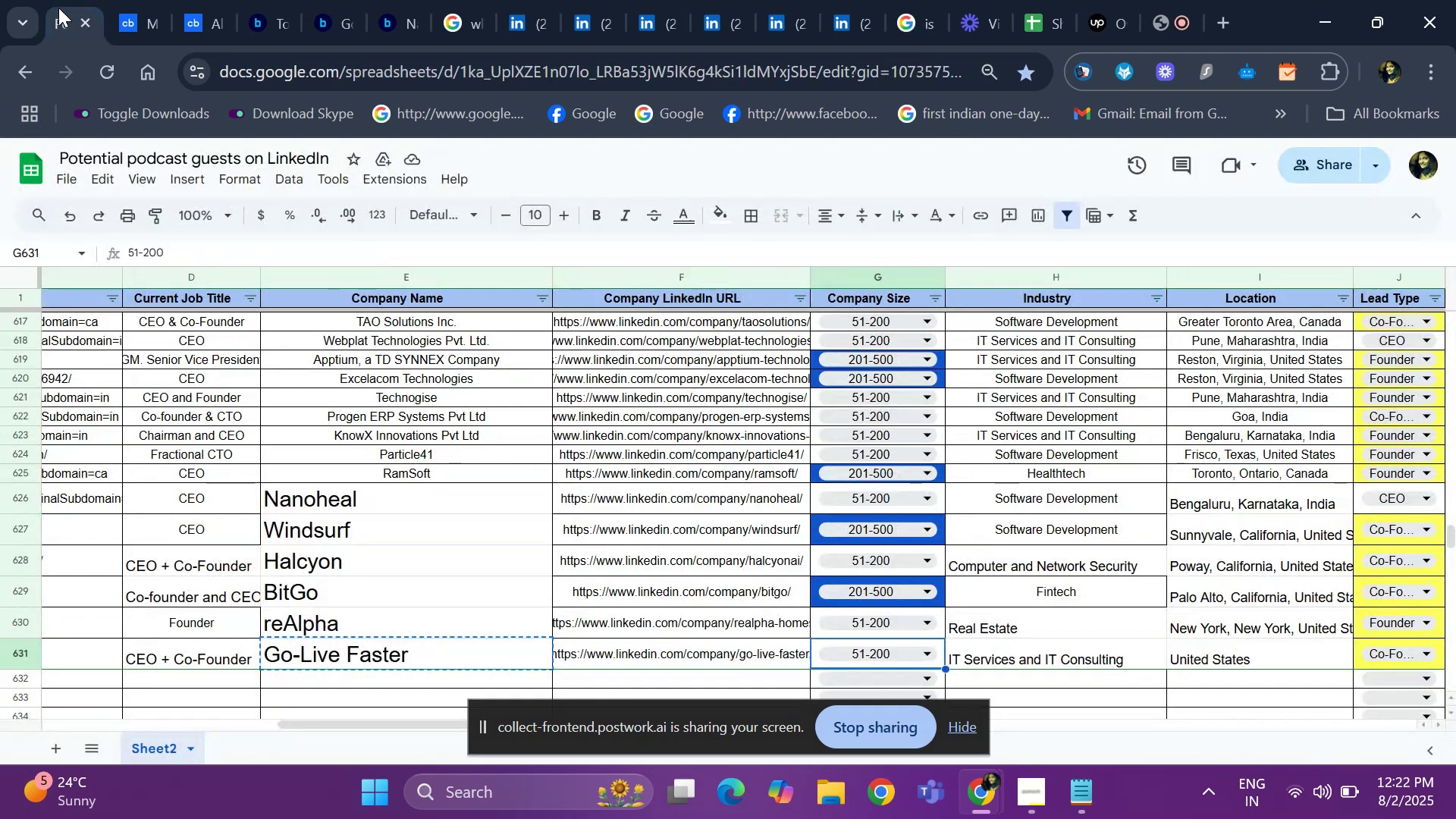 
key(ArrowRight)
 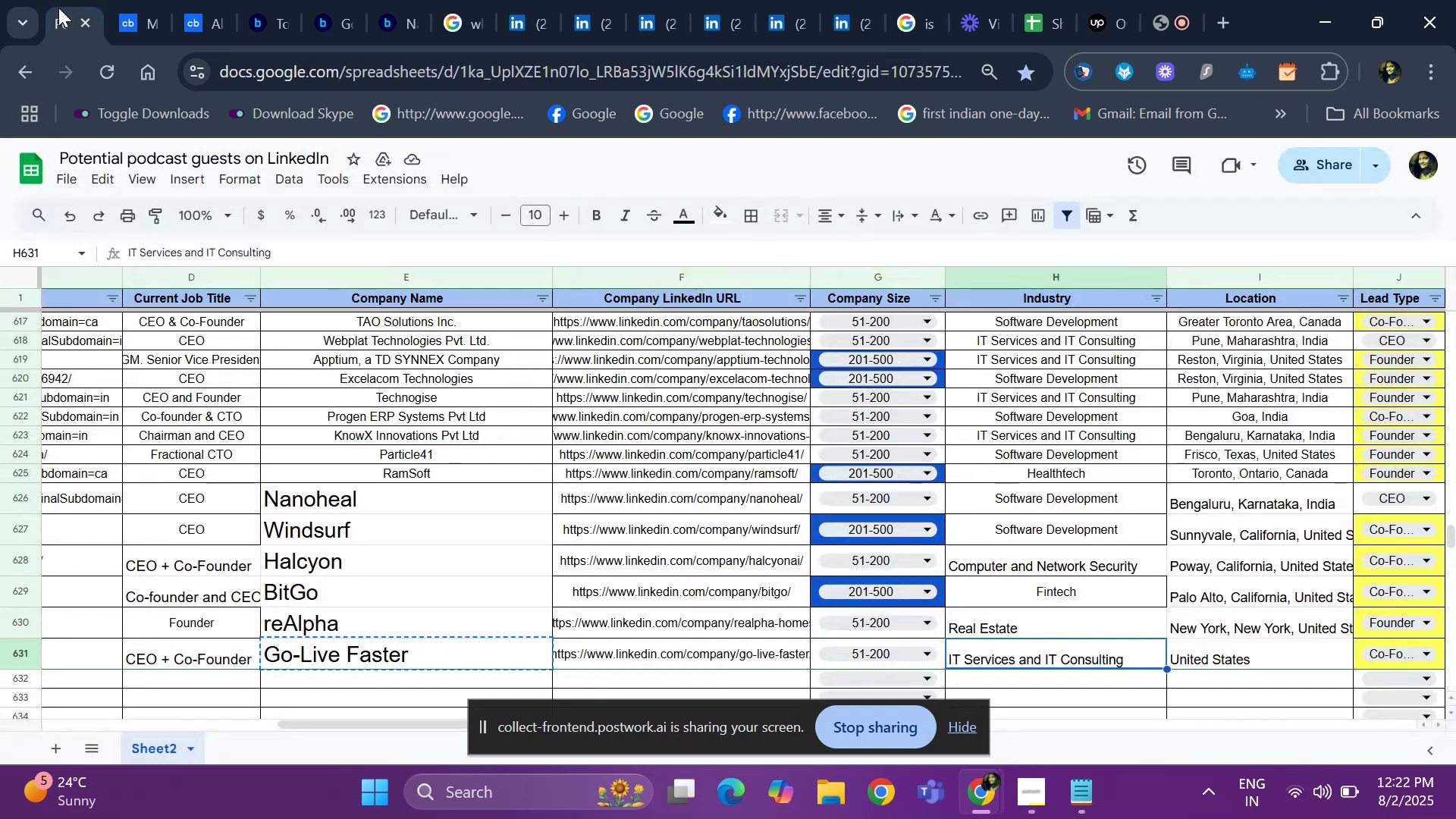 
key(ArrowRight)
 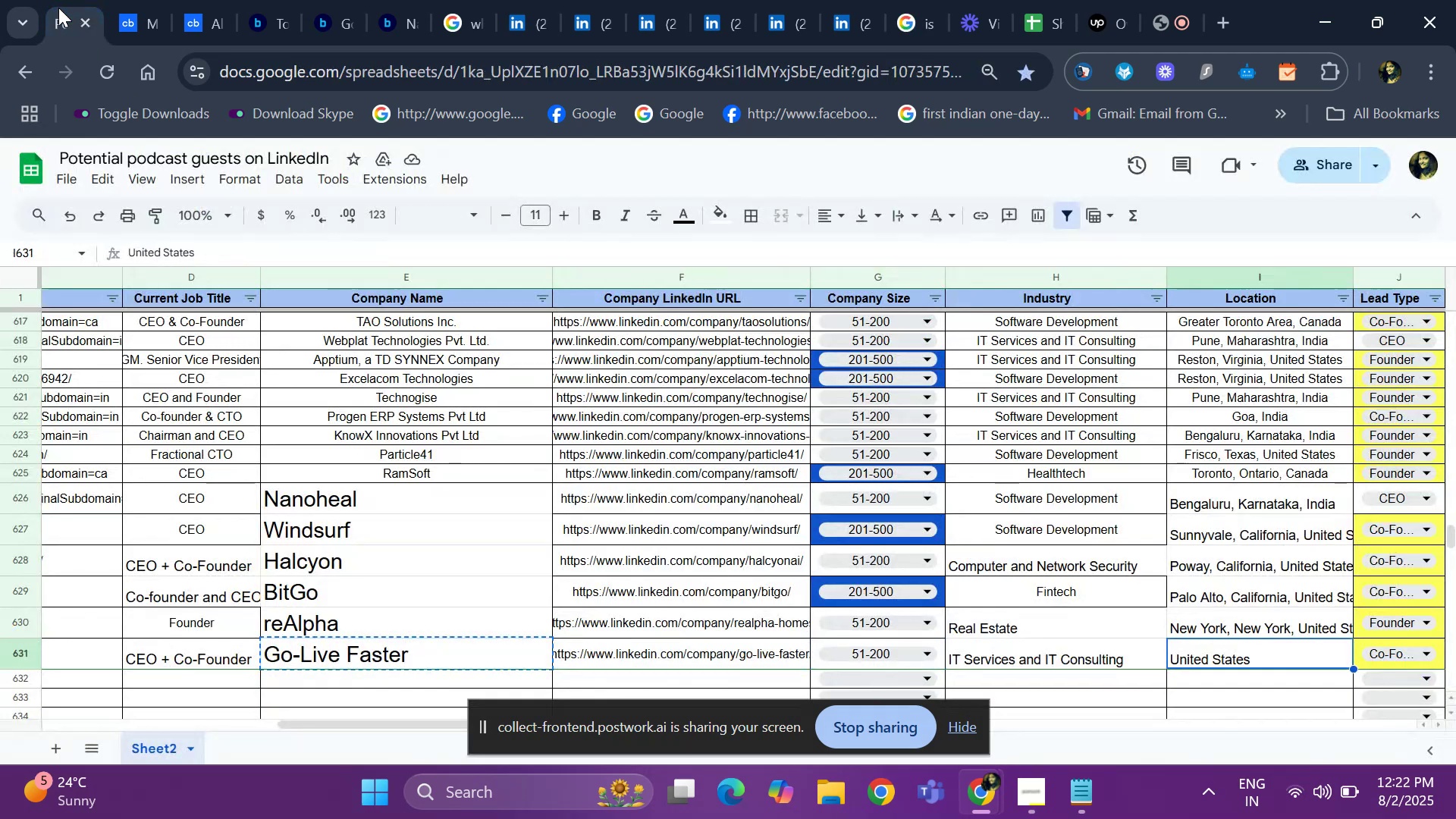 
key(ArrowRight)
 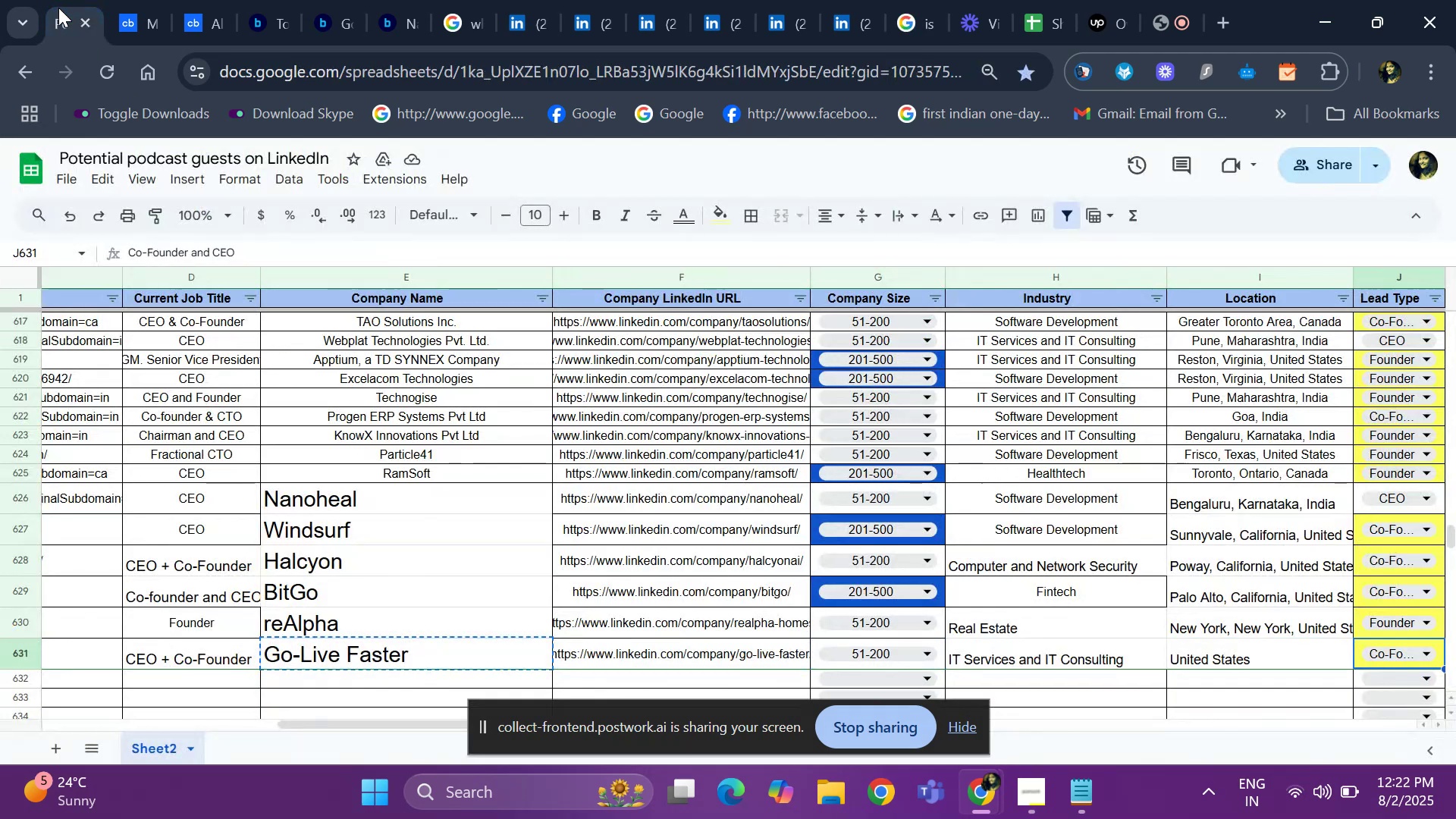 
key(ArrowRight)
 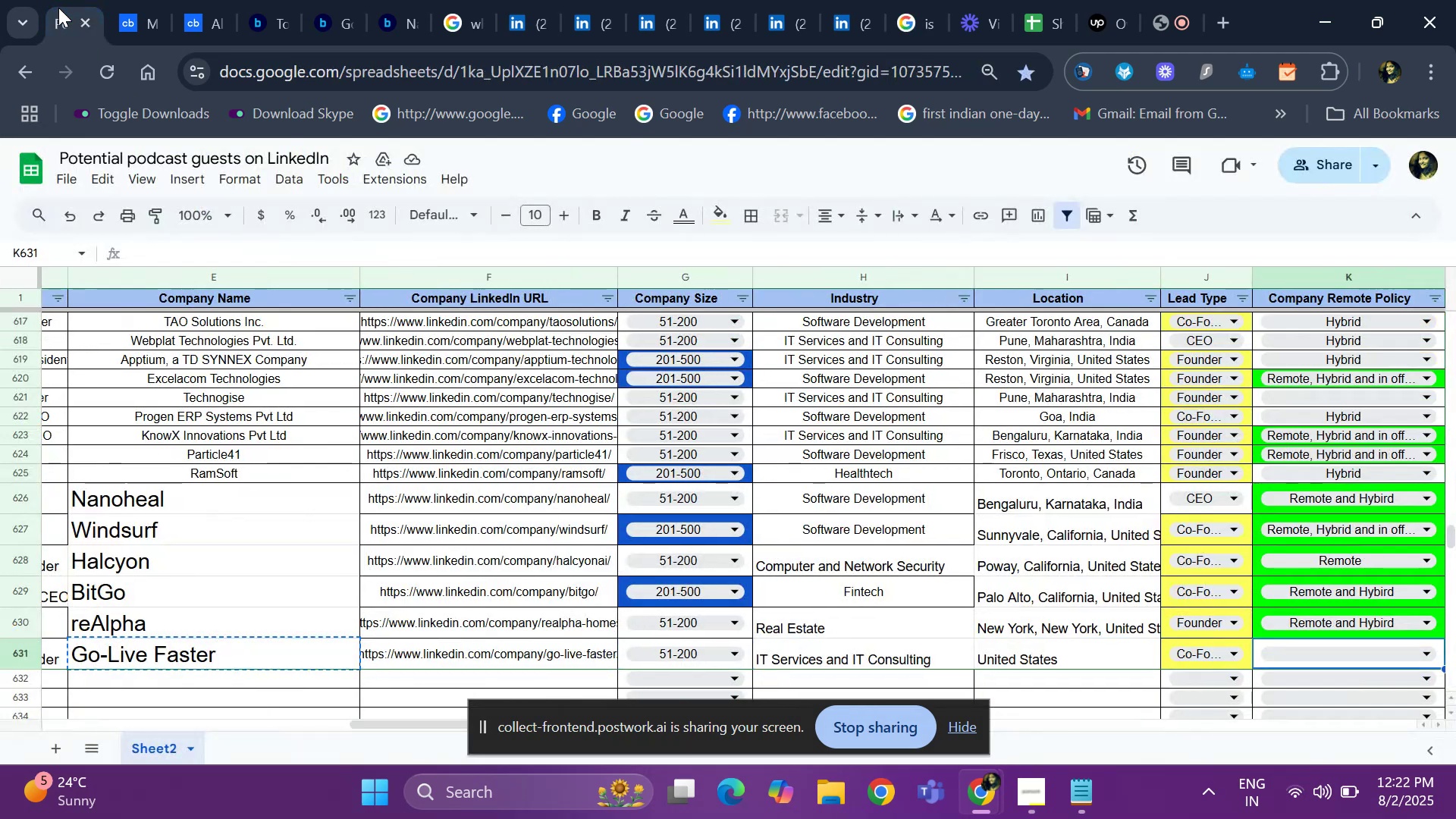 
key(ArrowRight)
 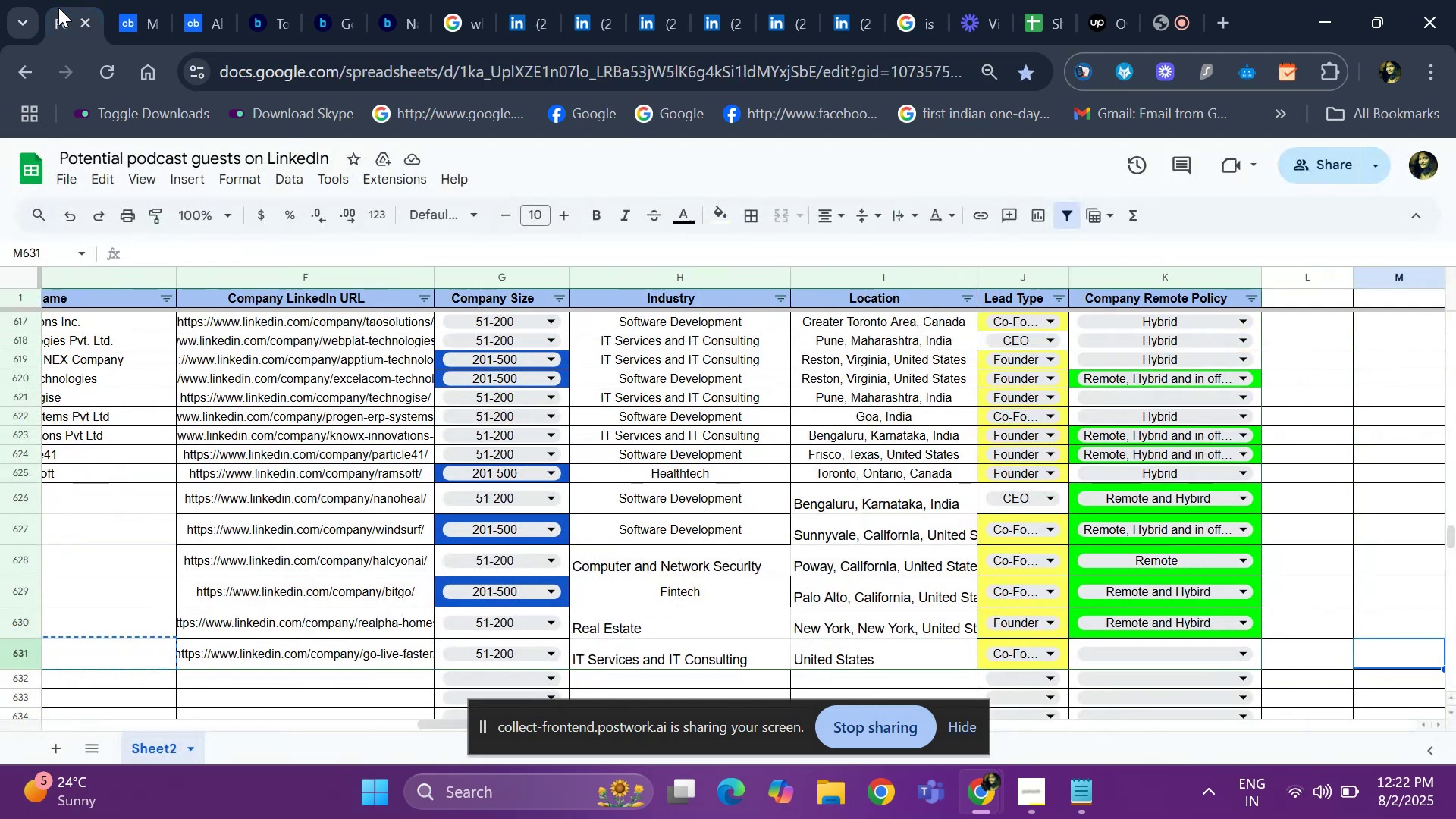 
key(ArrowLeft)
 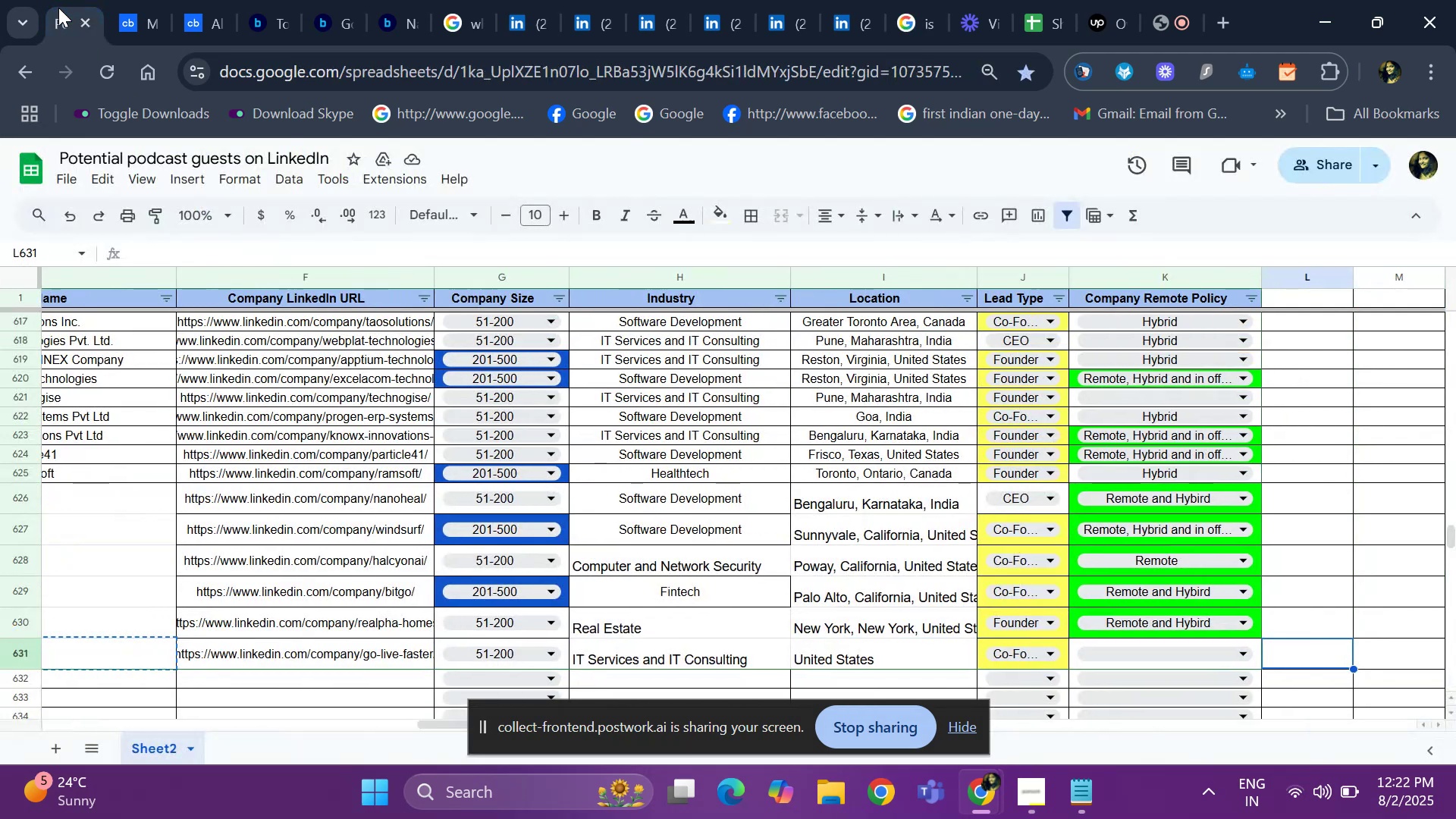 
key(Control+ControlRight)
 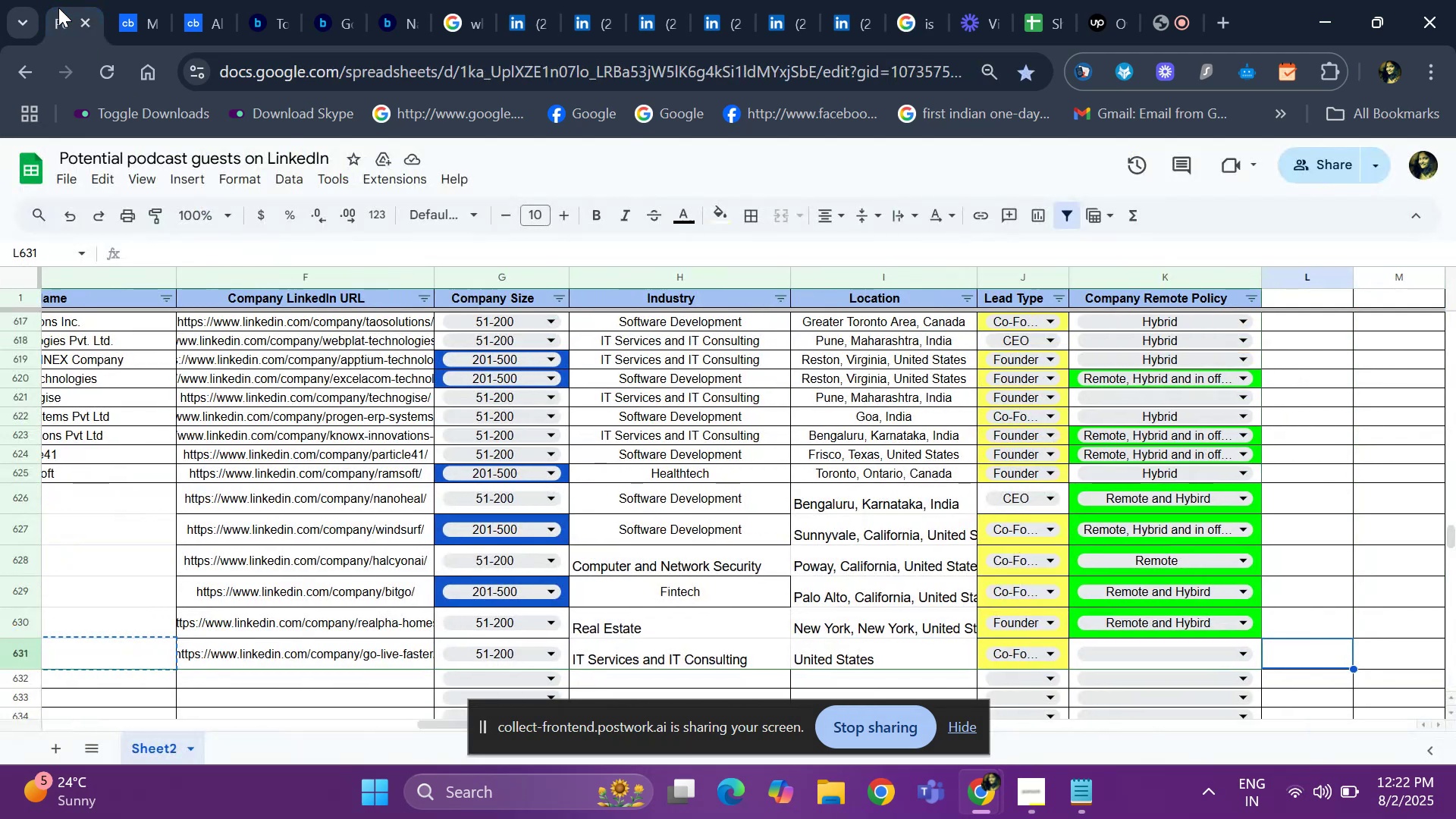 
key(ArrowLeft)
 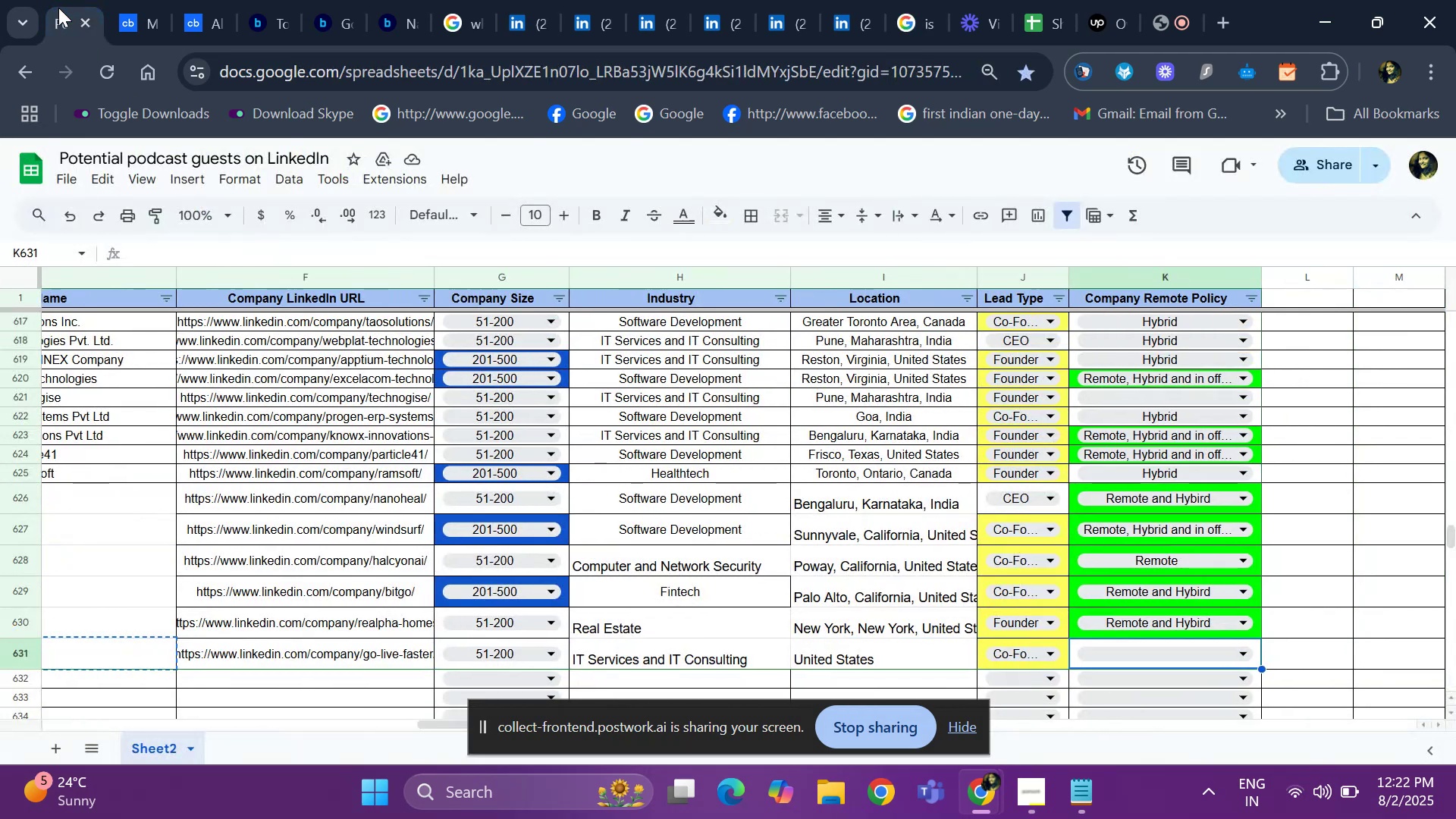 
key(Enter)
 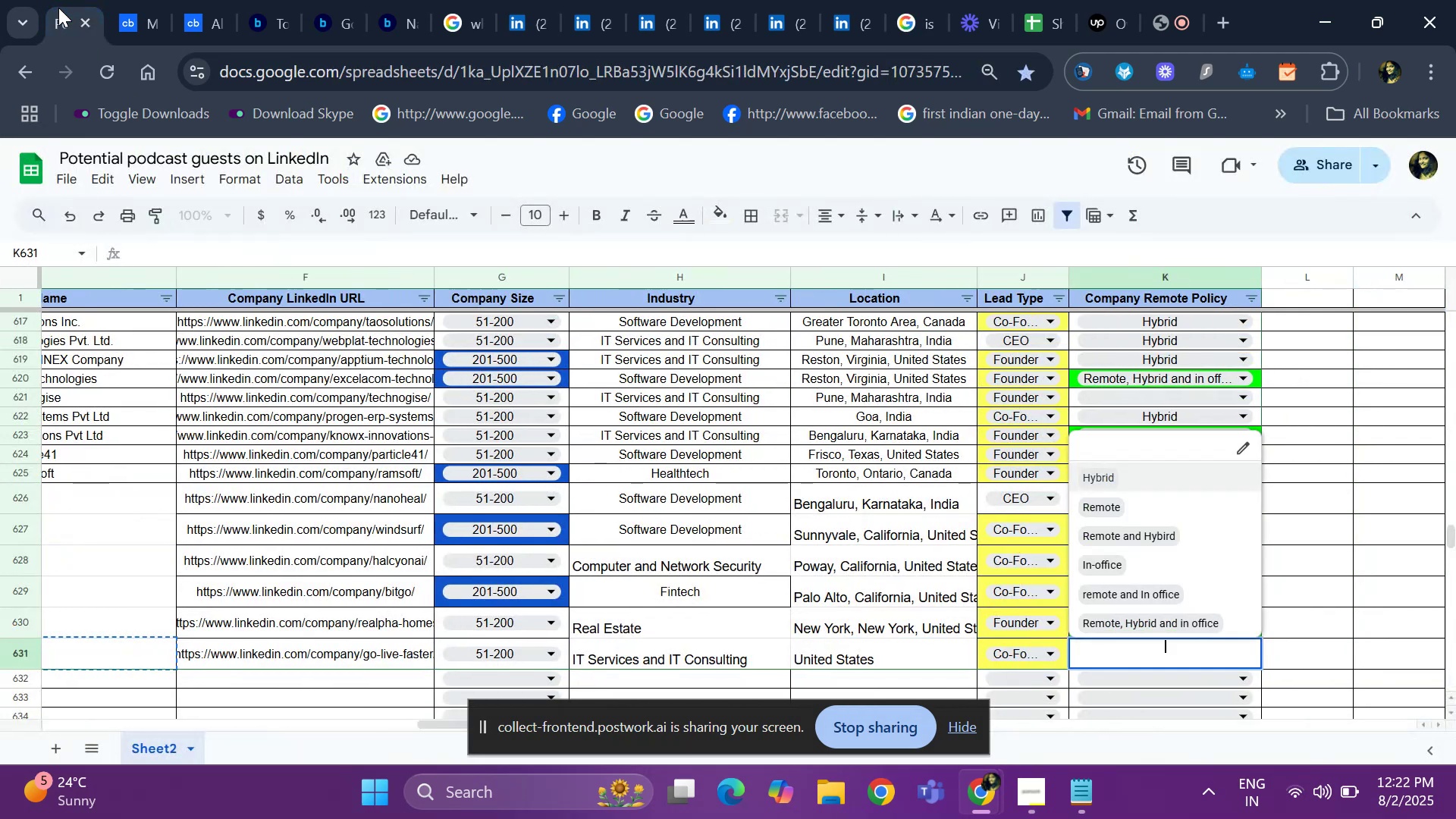 
key(ArrowDown)
 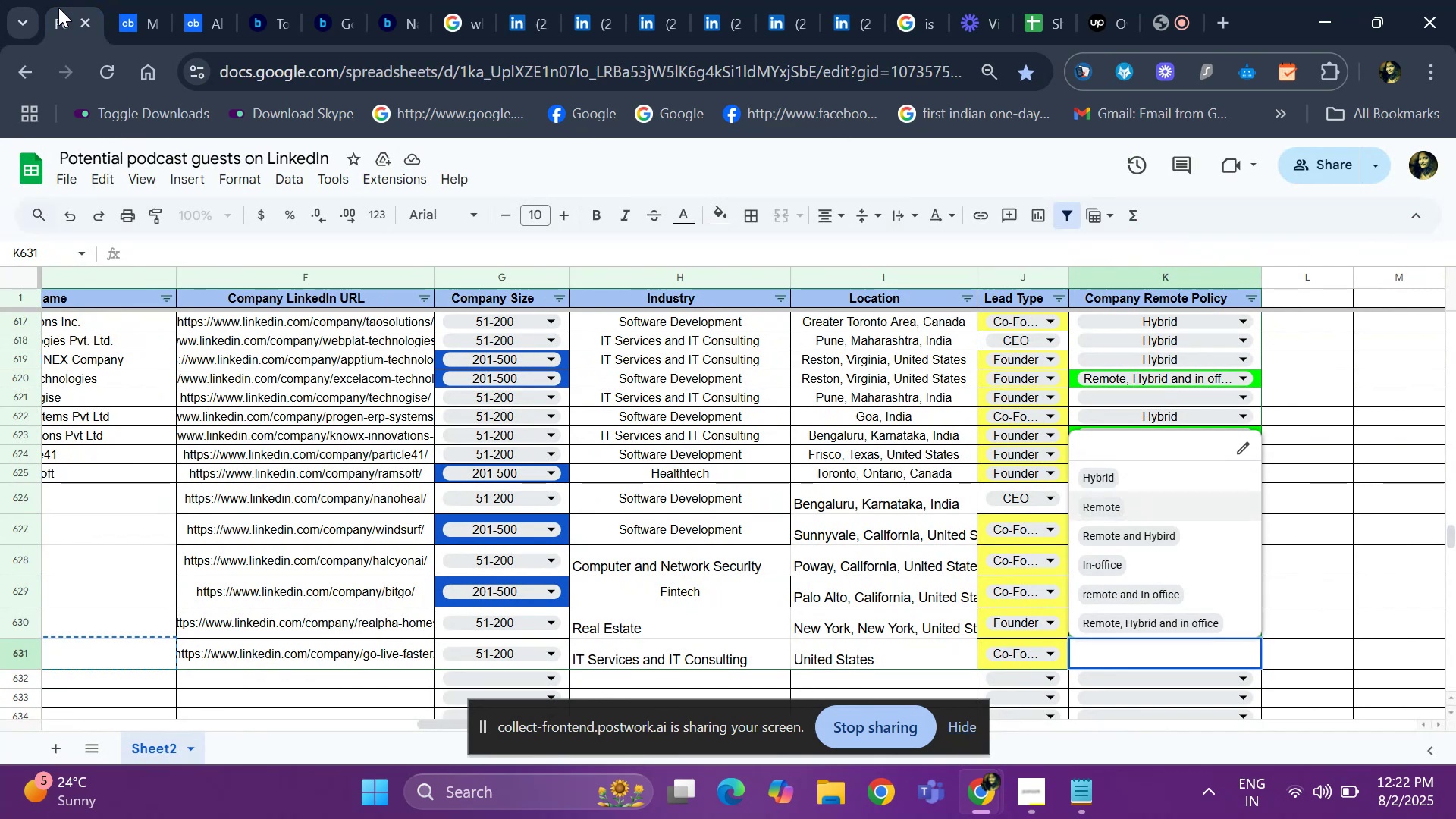 
key(ArrowDown)
 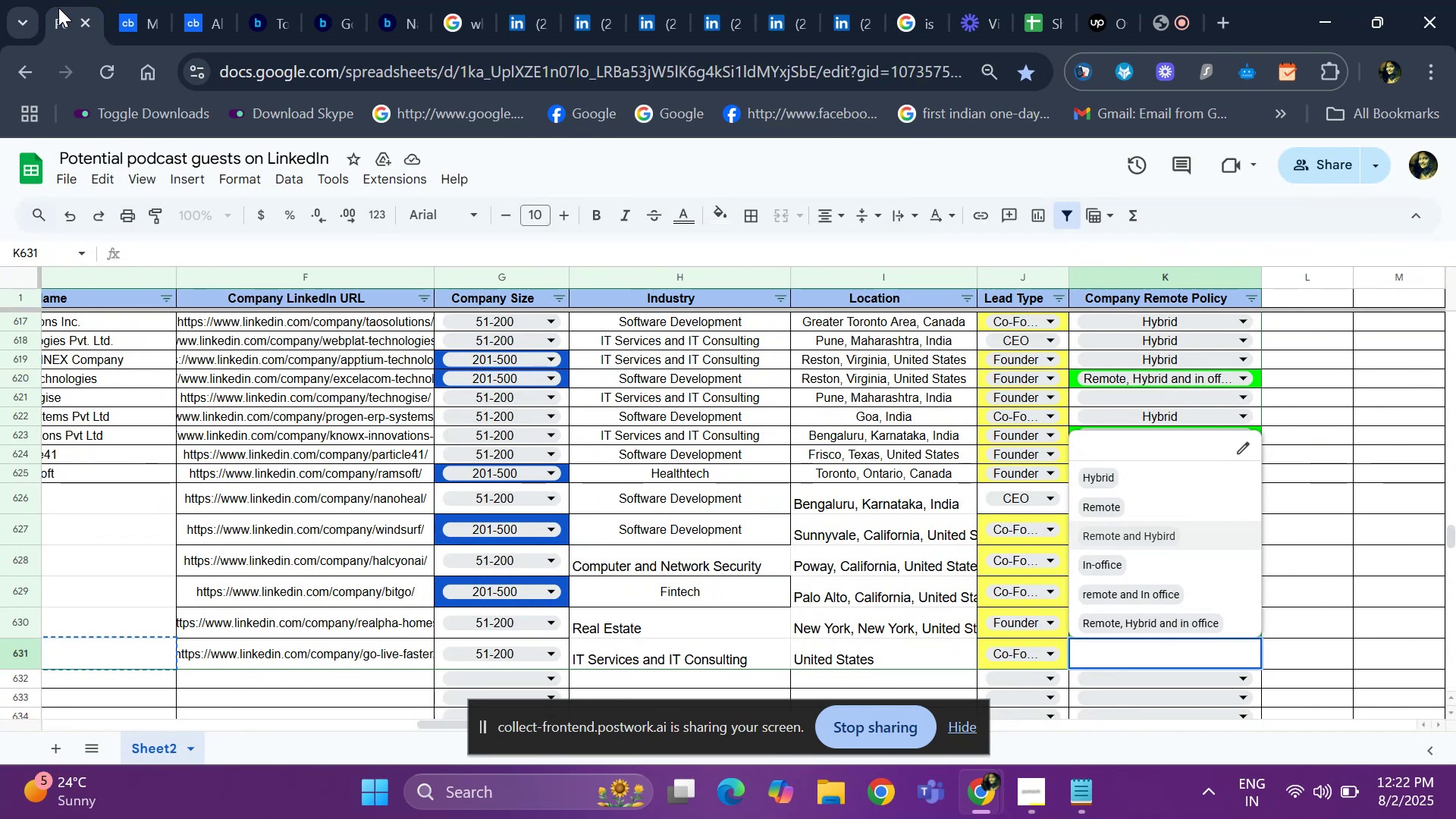 
key(Enter)
 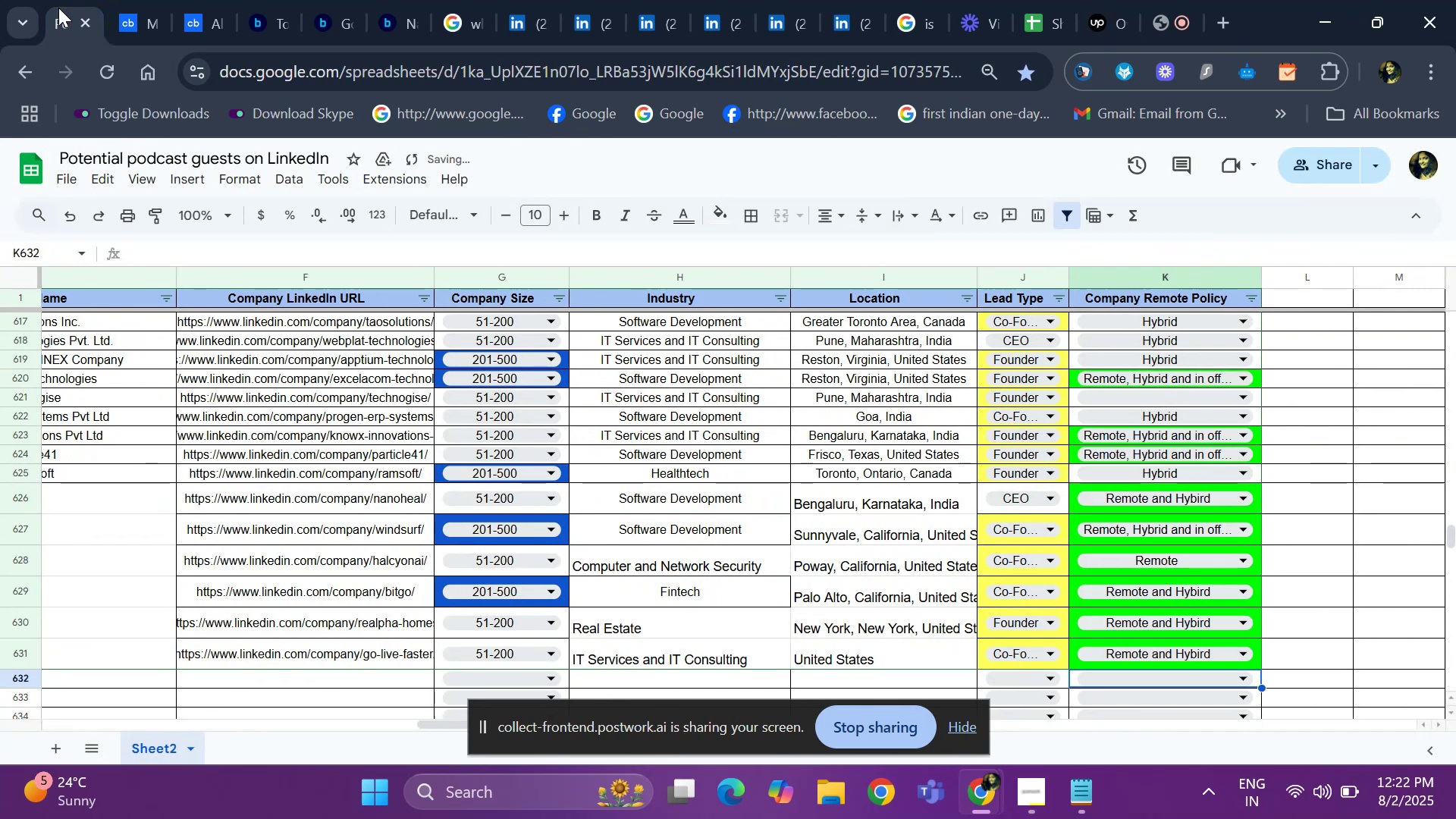 
hold_key(key=ArrowLeft, duration=0.95)
 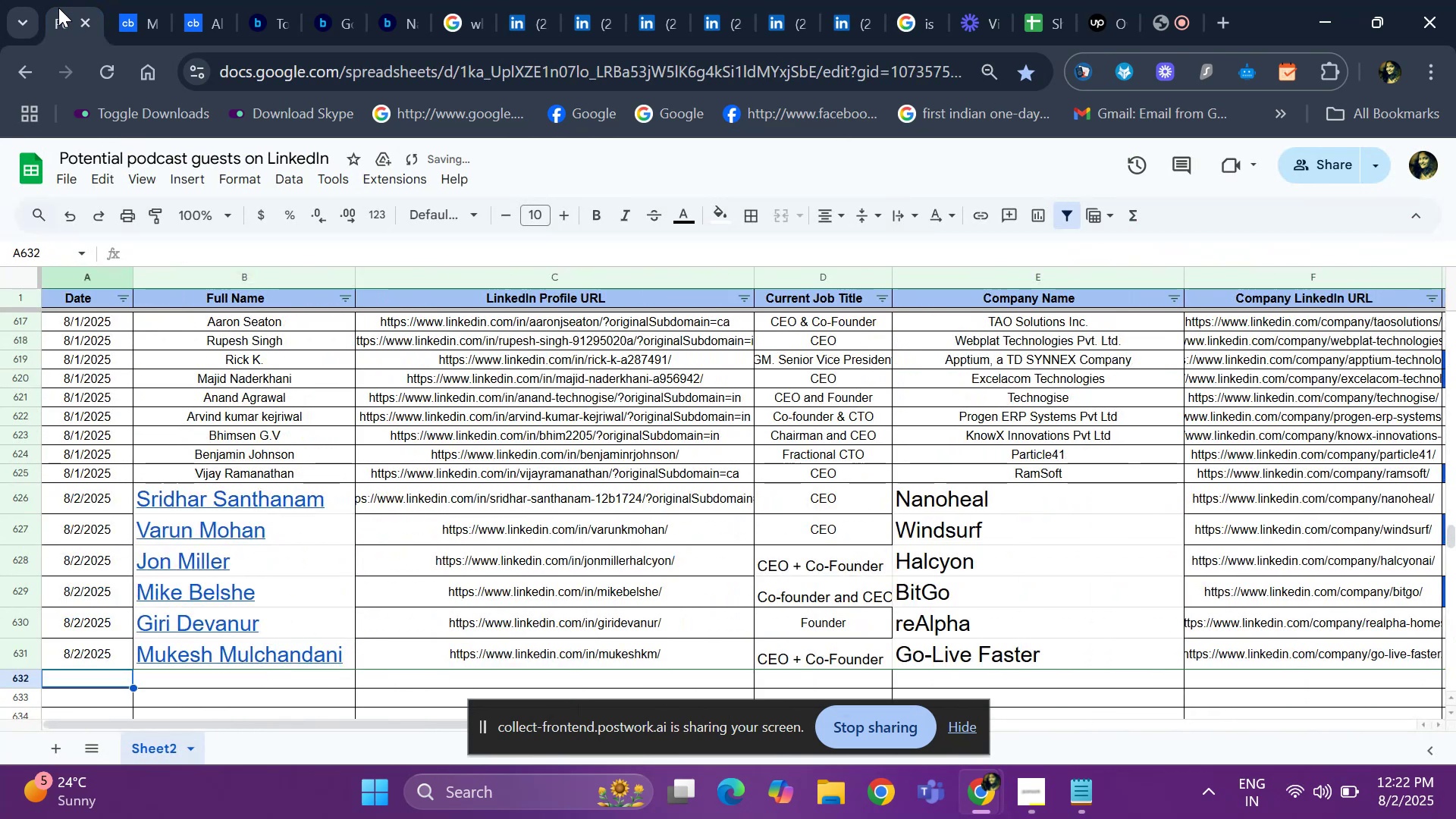 
key(Control+ControlLeft)
 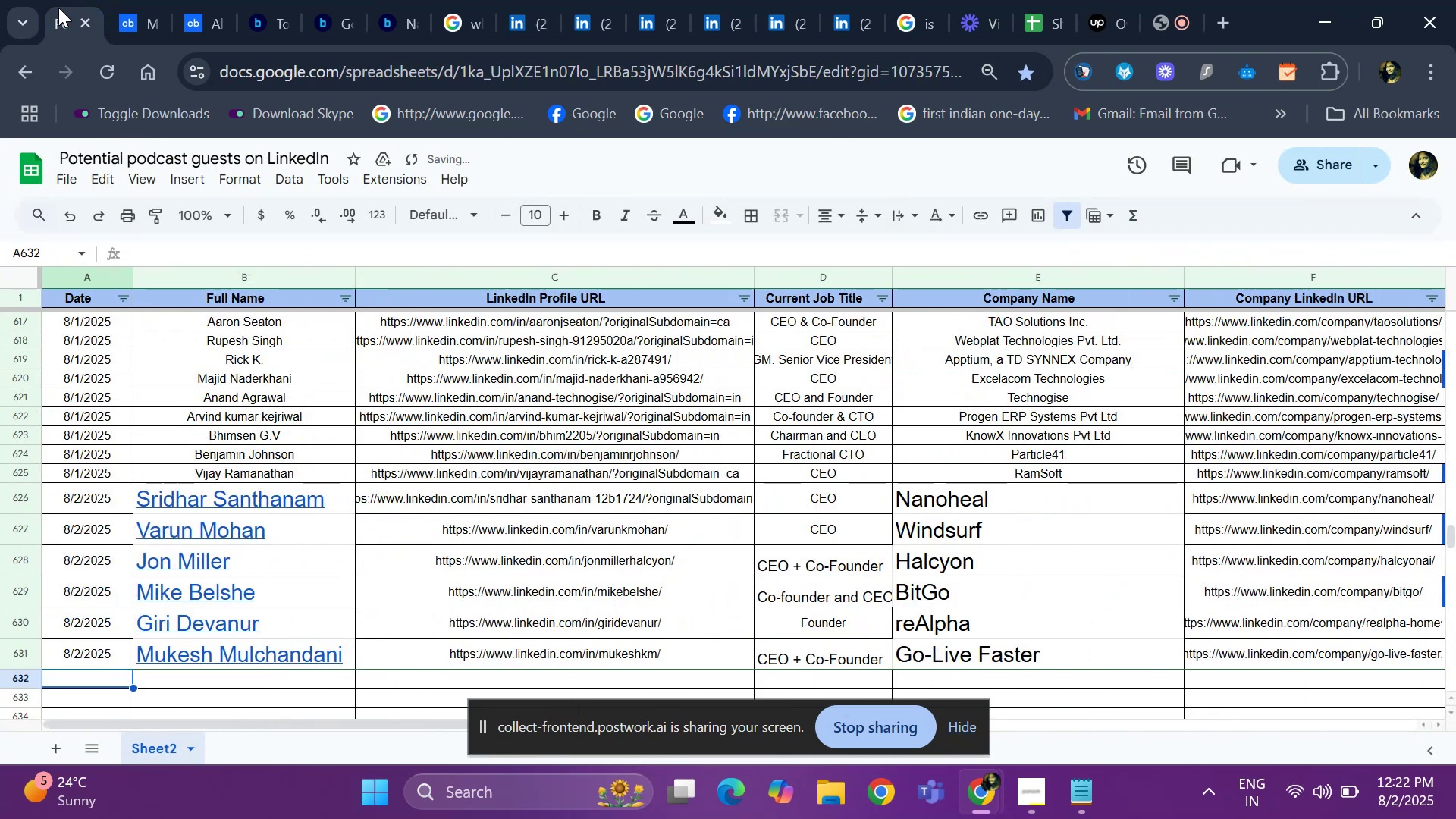 
key(Control+D)
 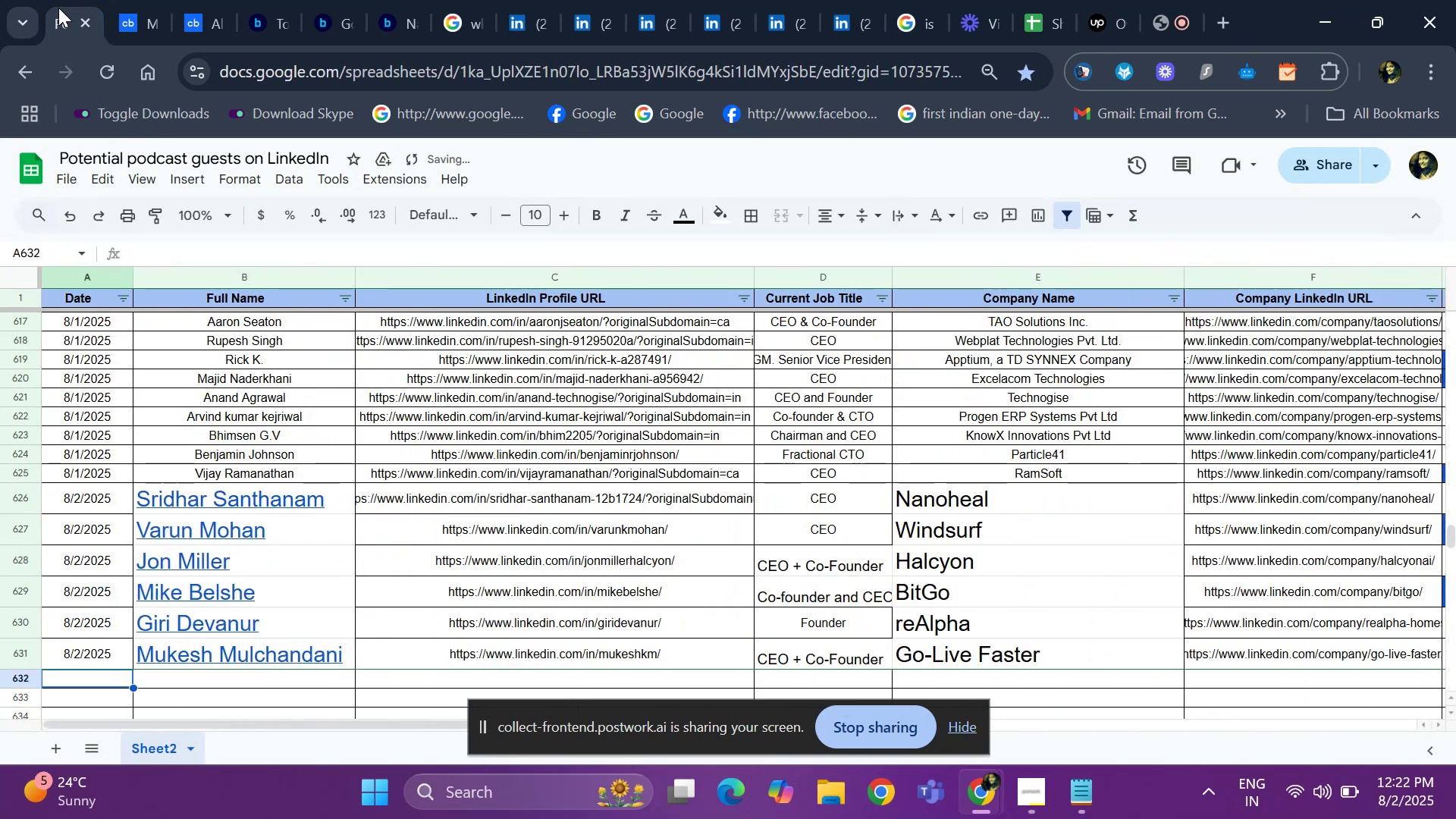 
key(ArrowRight)
 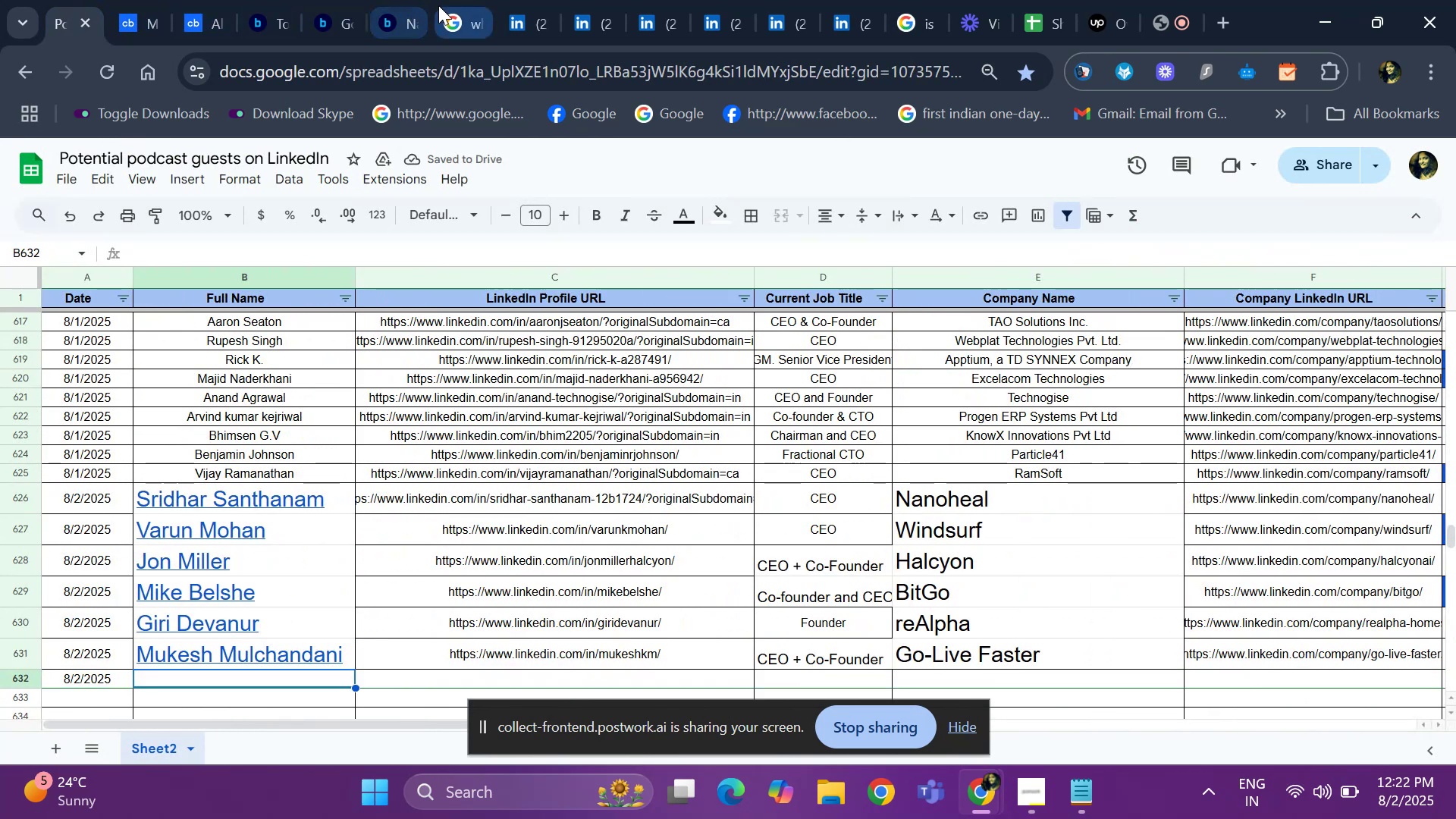 
left_click([330, 17])
 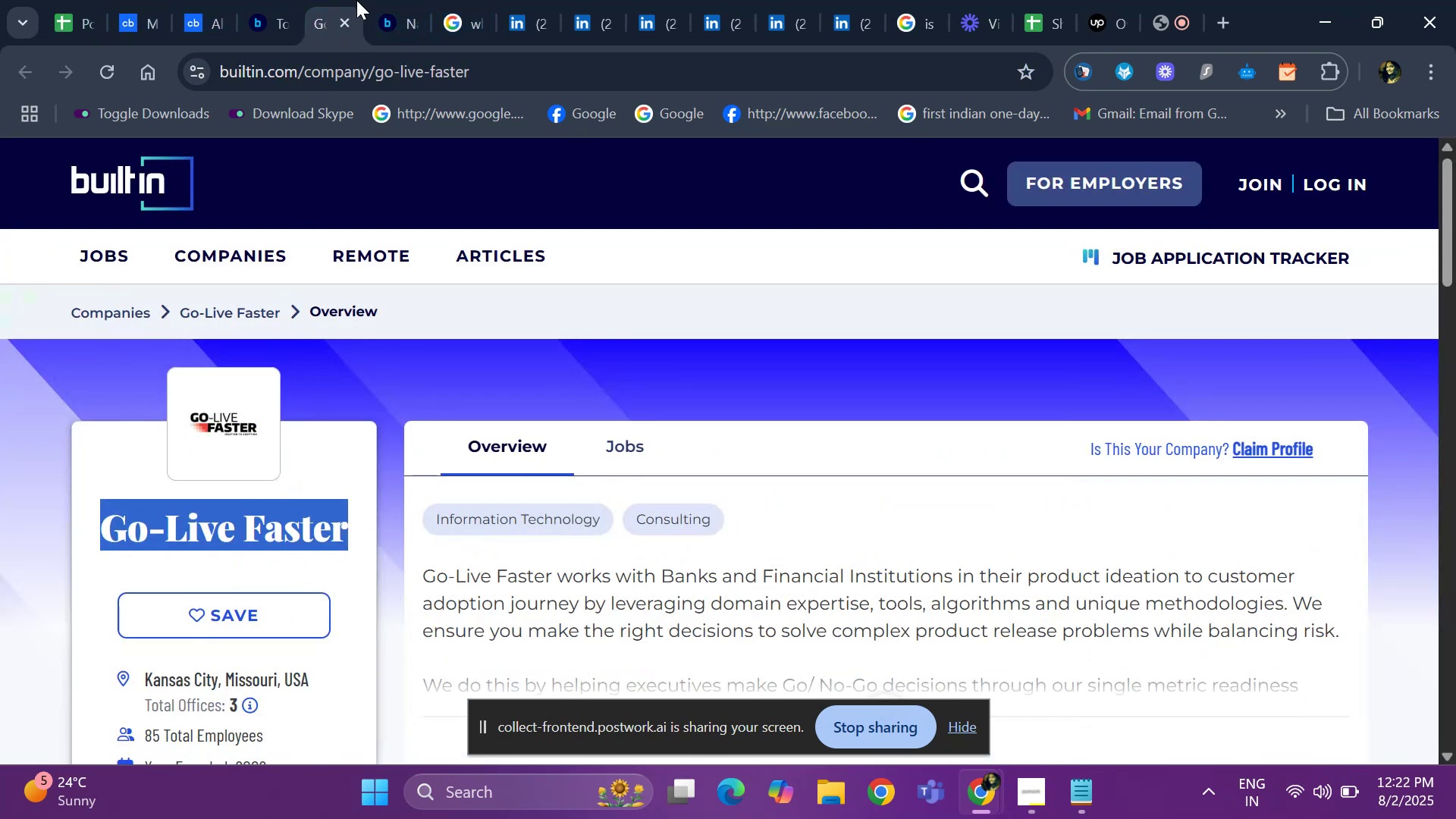 
left_click([282, 17])
 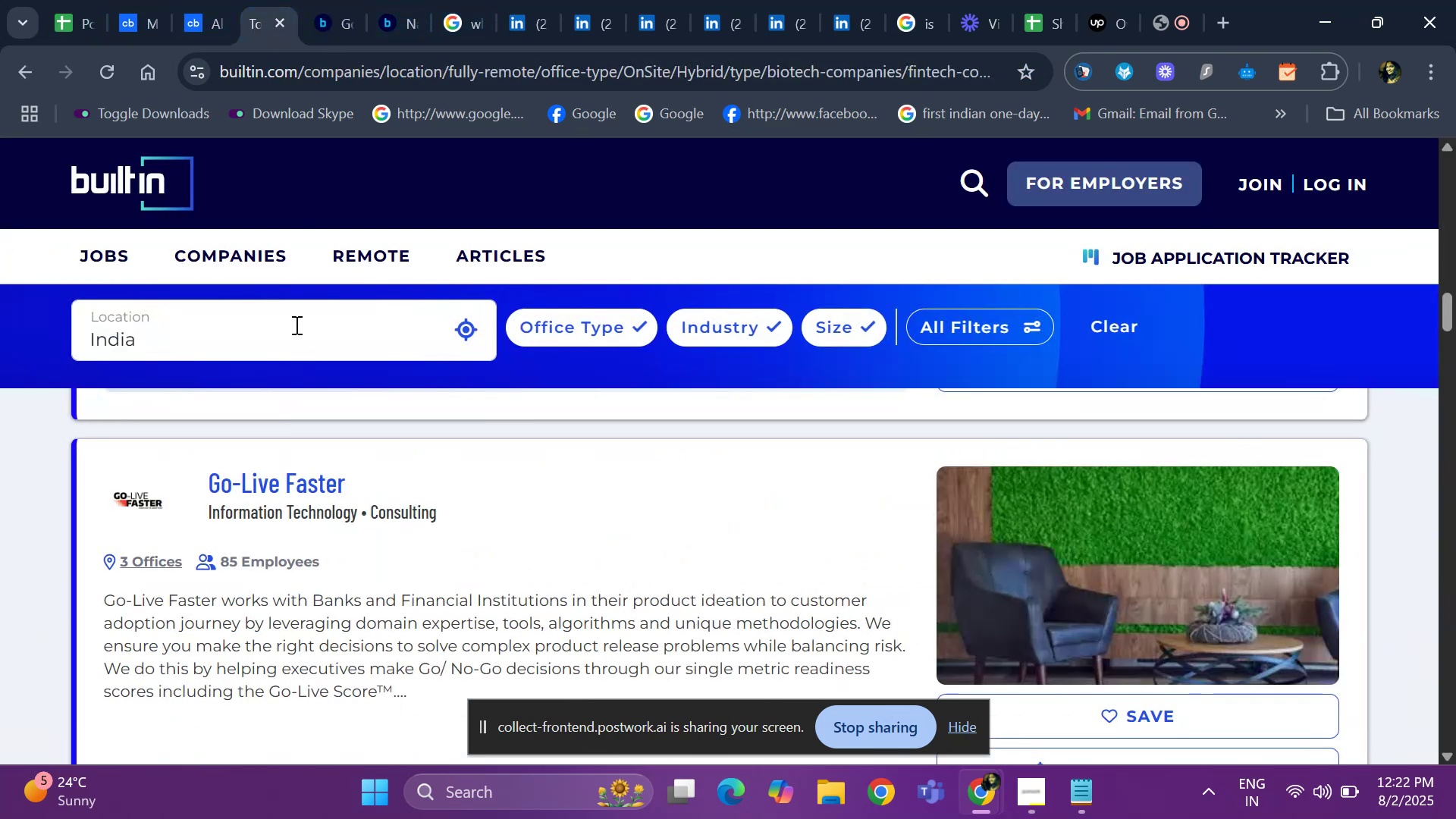 
scroll: coordinate [306, 548], scroll_direction: down, amount: 10.0
 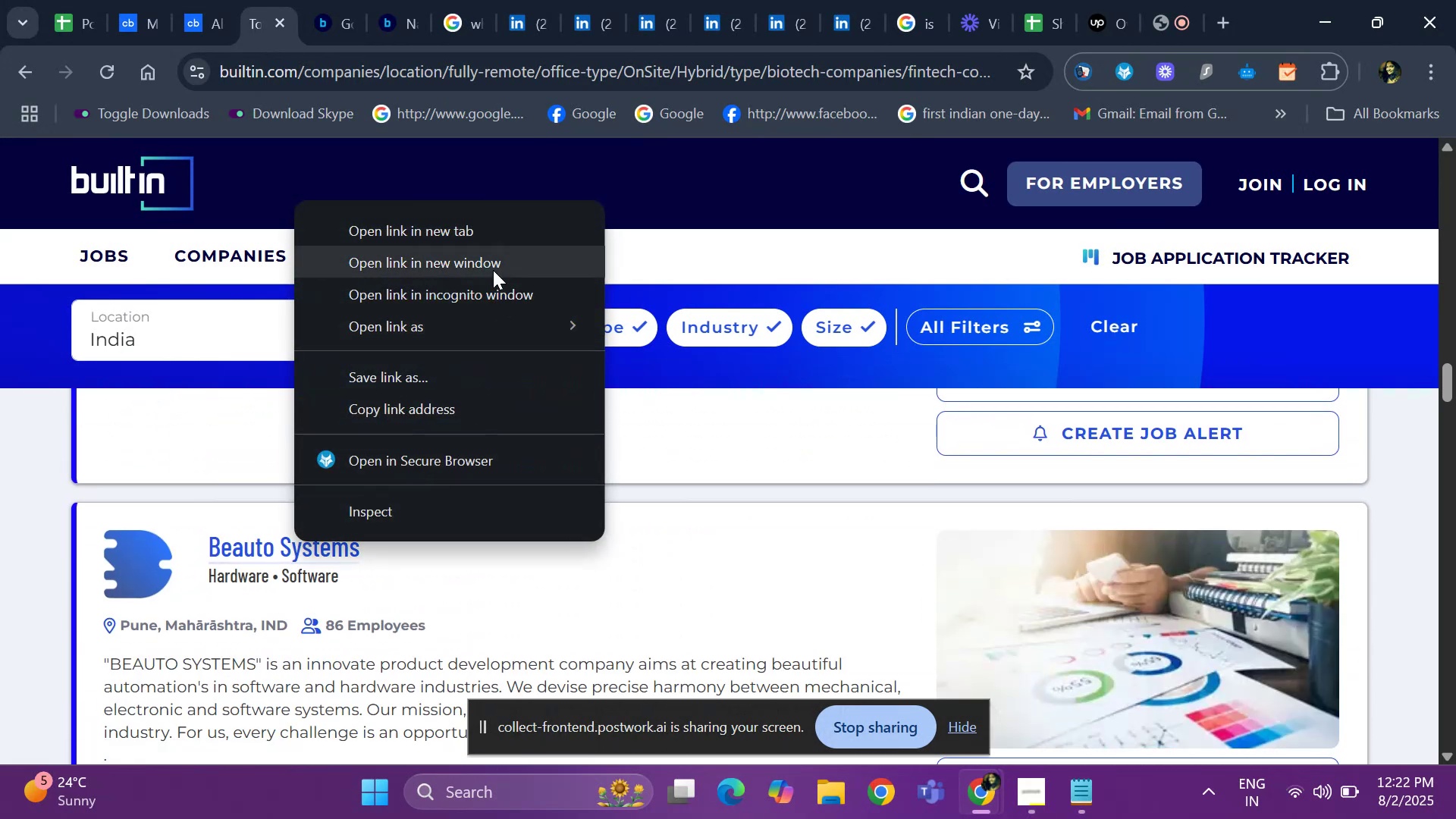 
left_click([477, 227])
 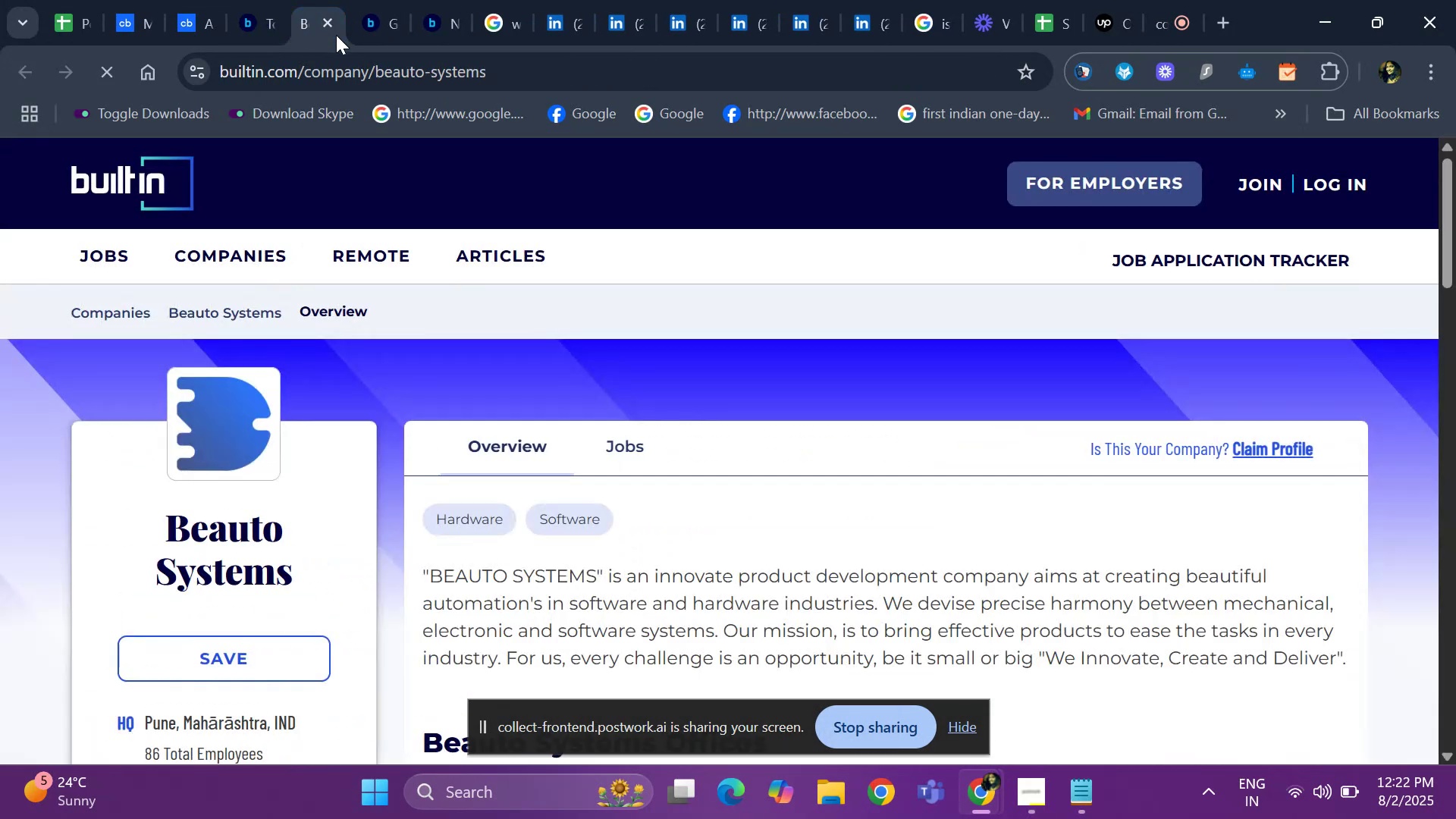 
left_click_drag(start_coordinate=[151, 533], to_coordinate=[297, 576])
 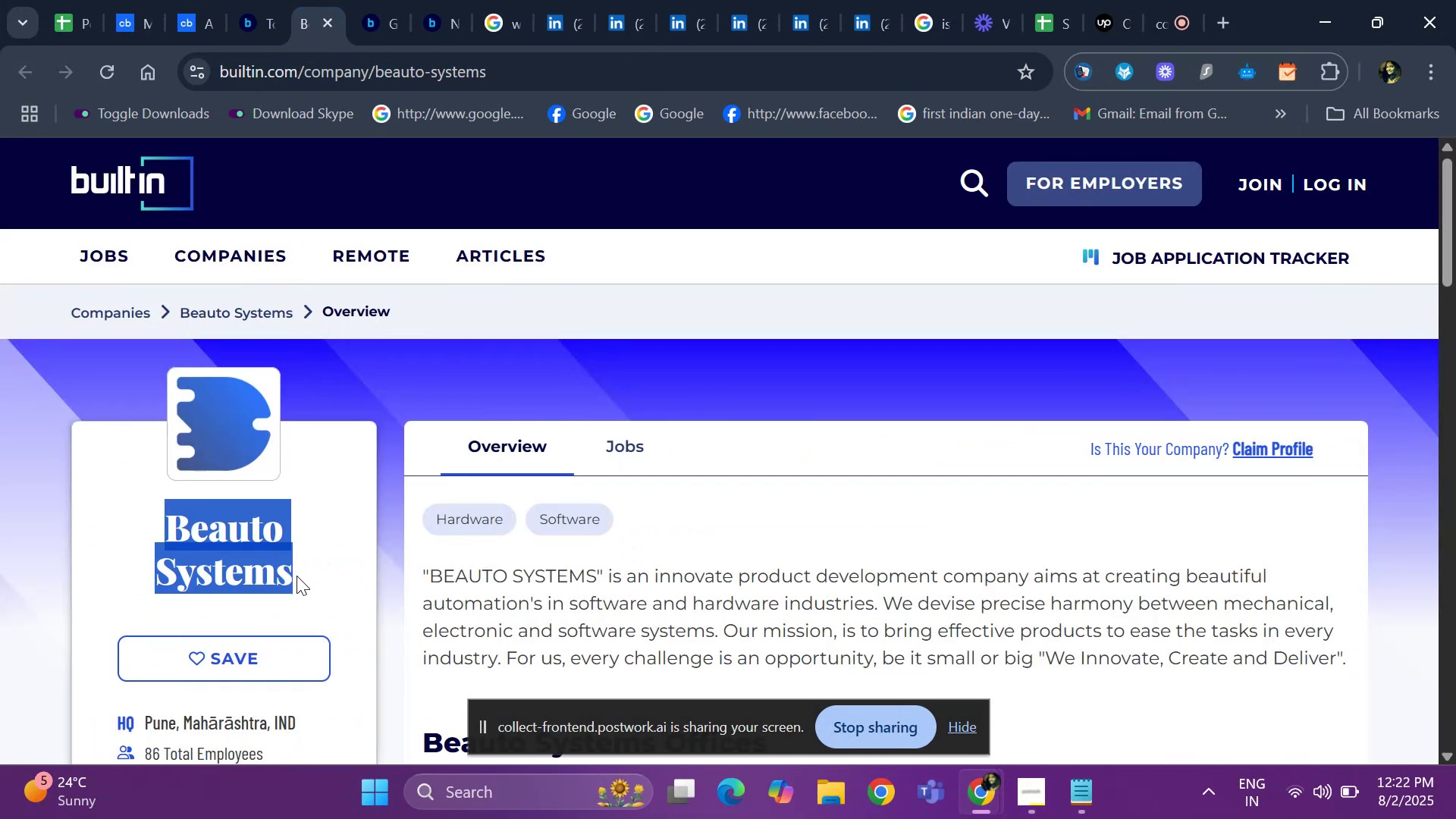 
key(Control+C)
 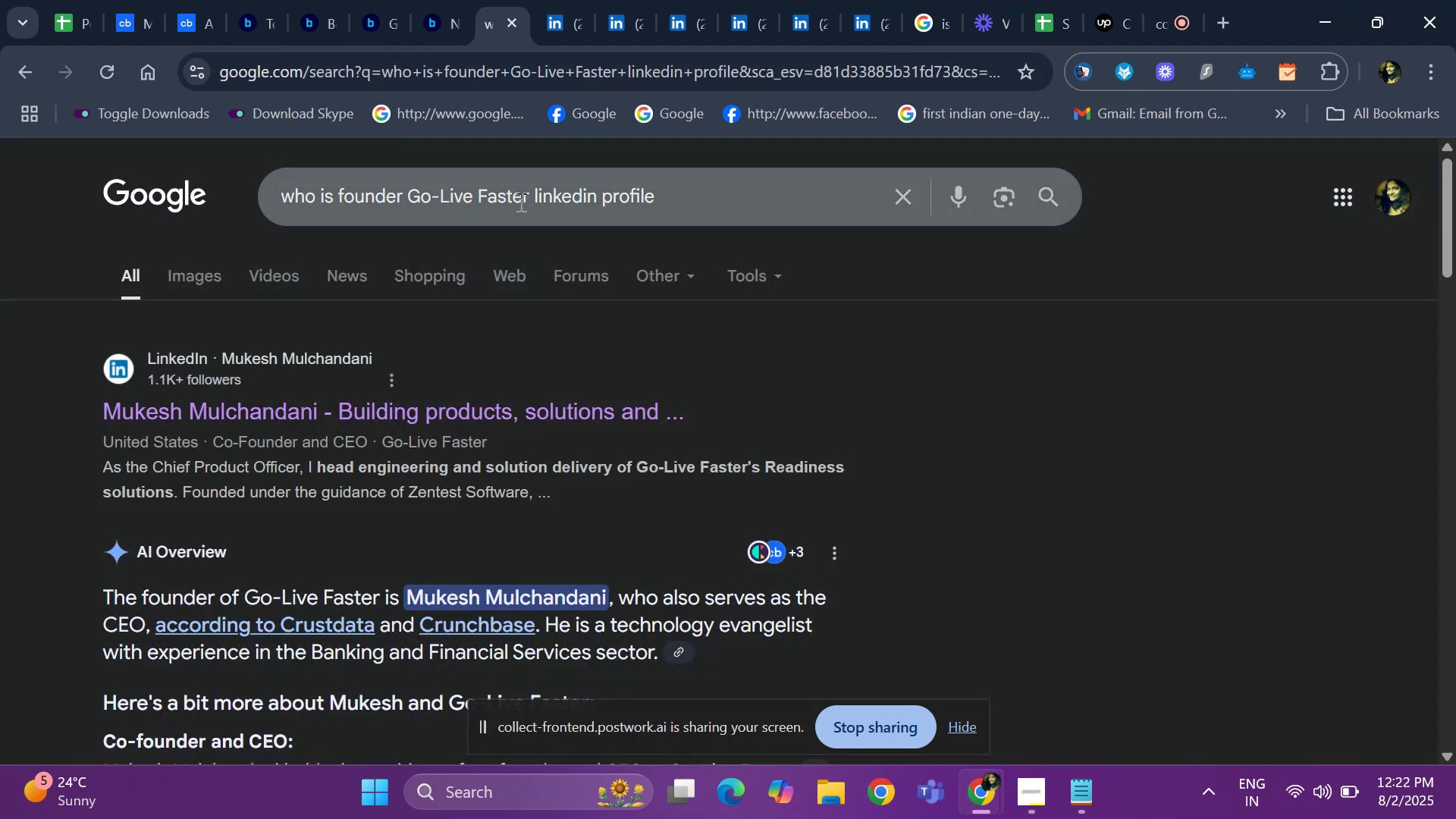 
left_click([511, 199])
 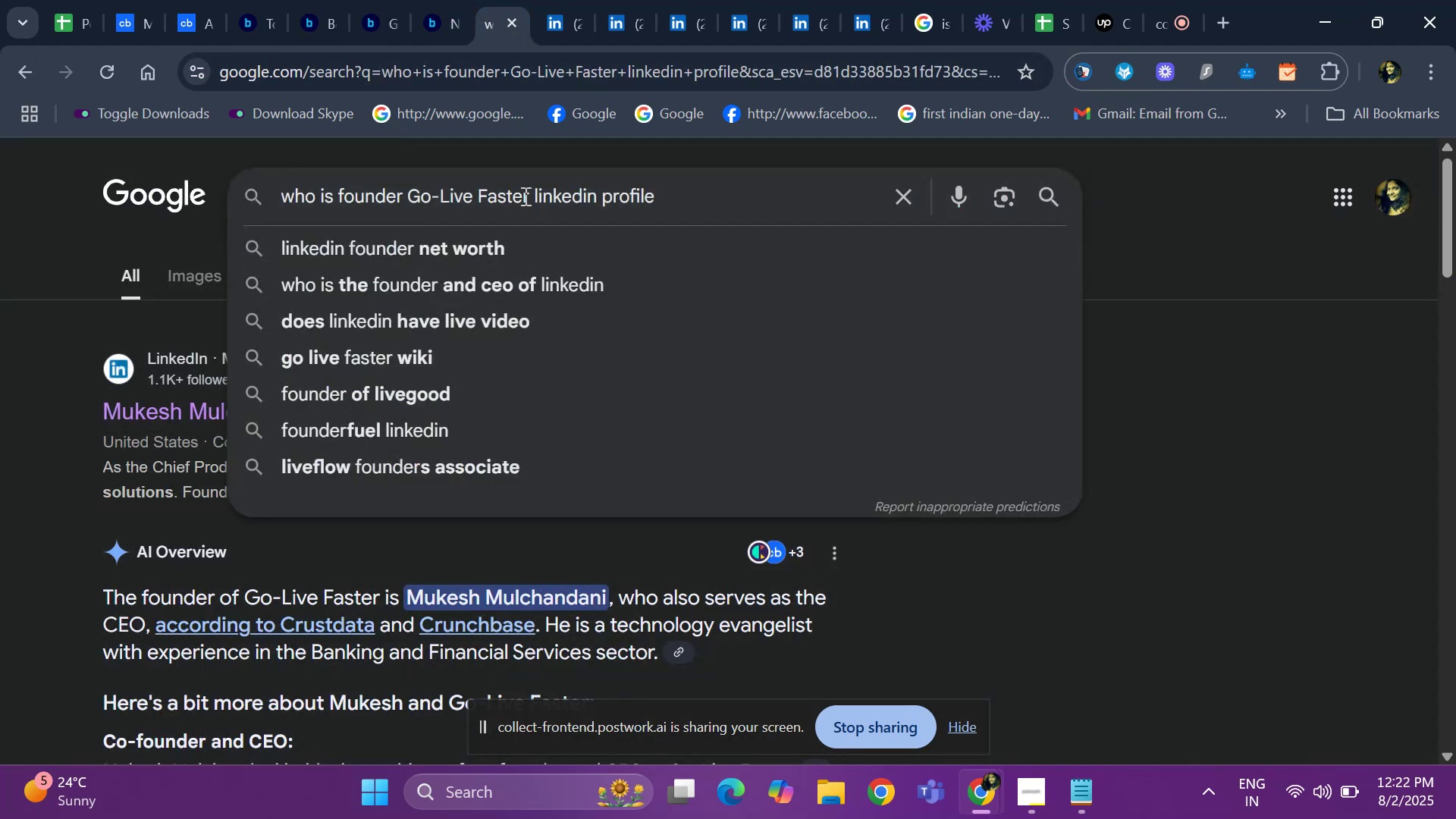 
left_click_drag(start_coordinate=[532, 196], to_coordinate=[410, 190])
 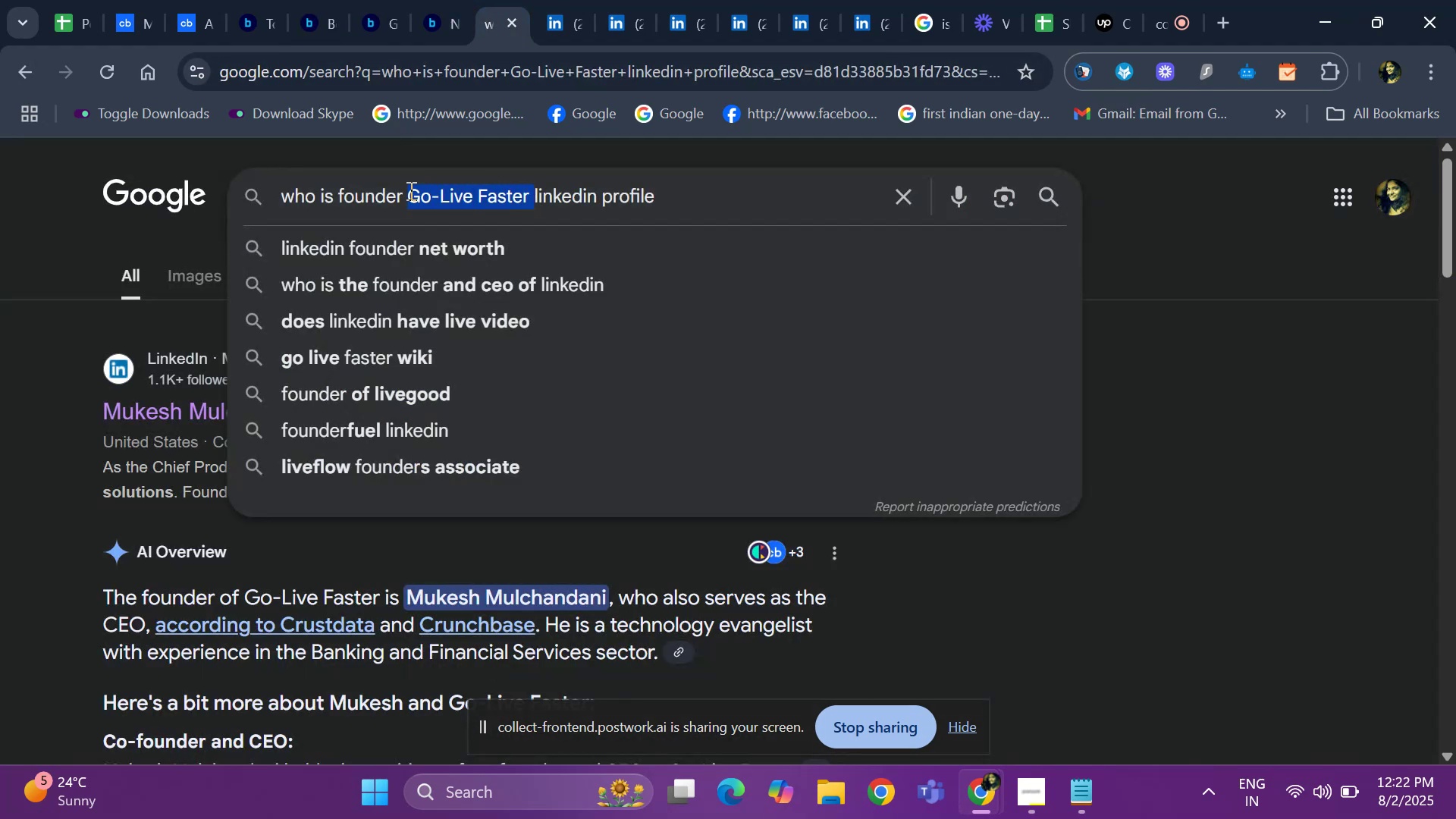 
key(Backspace)
 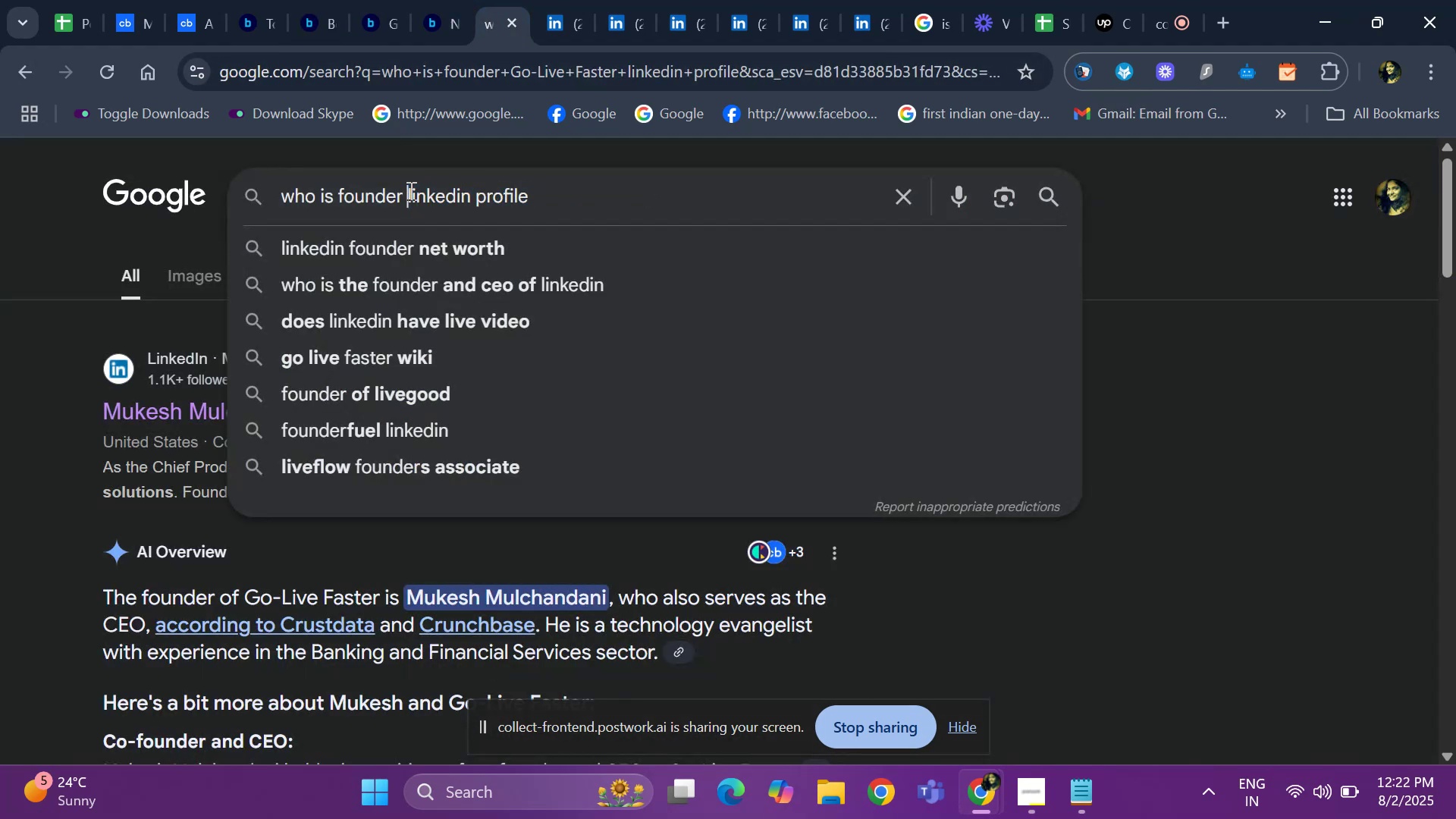 
key(Control+ControlLeft)
 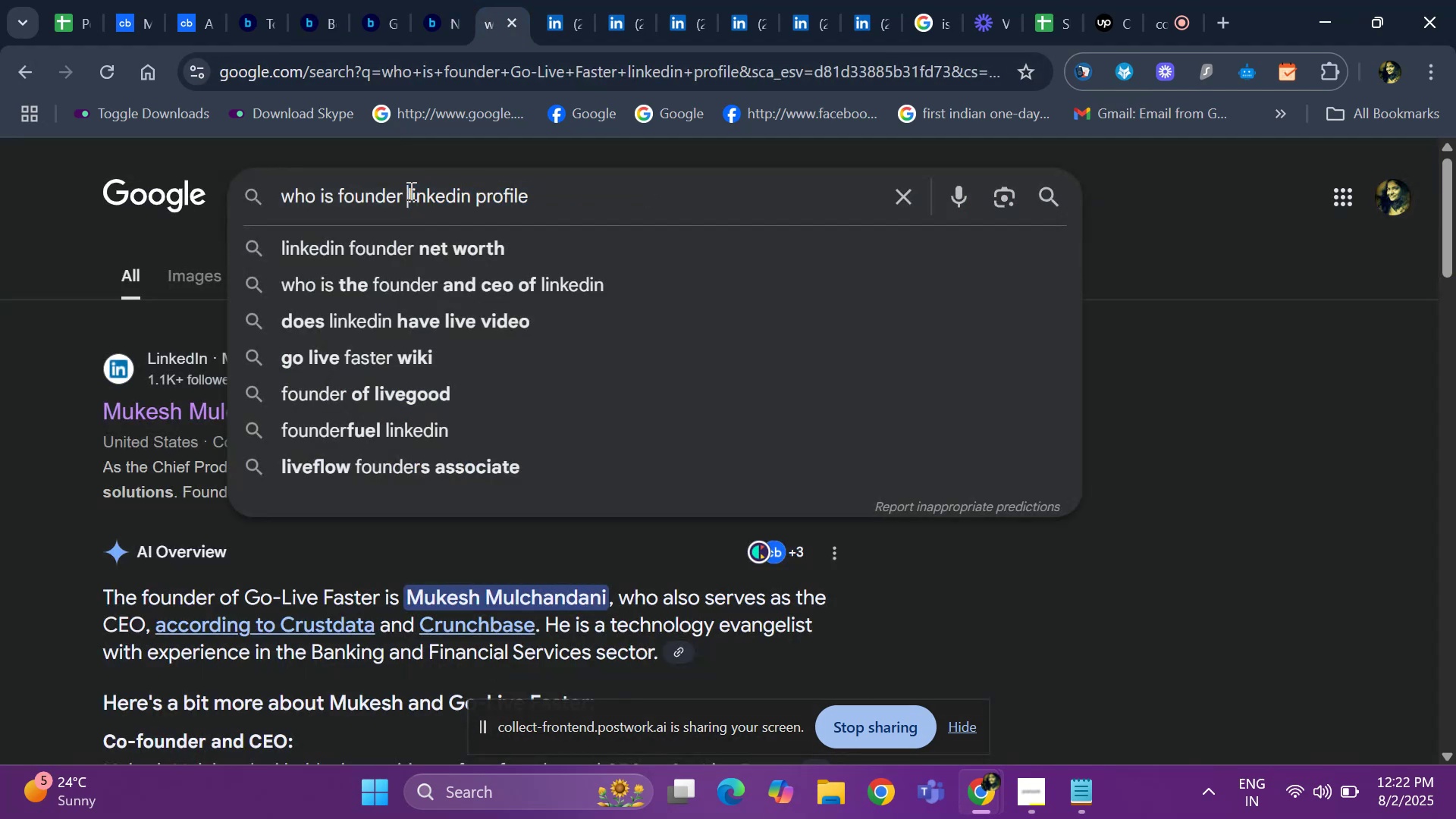 
key(Control+V)
 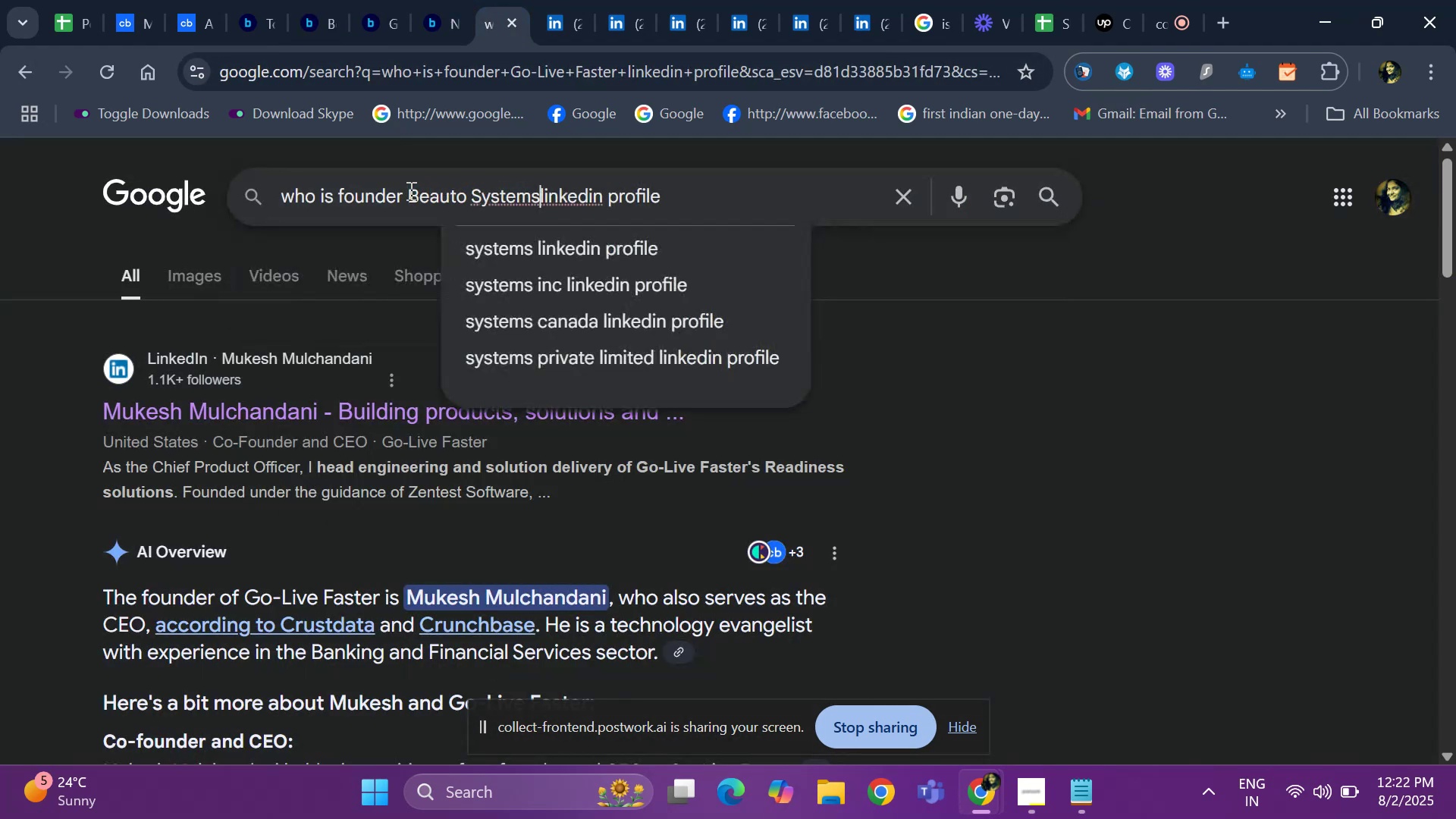 
key(Enter)
 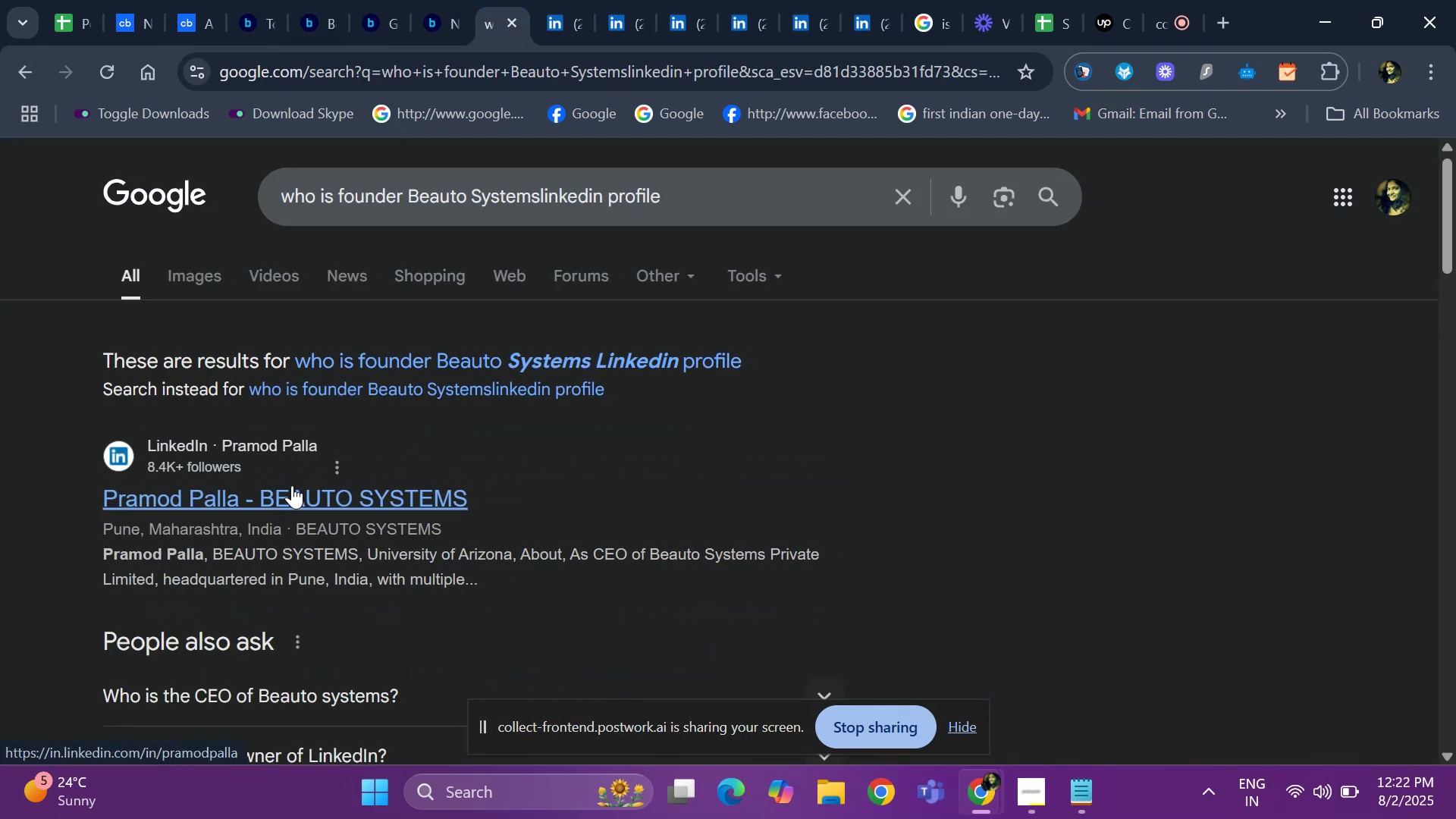 
wait(5.36)
 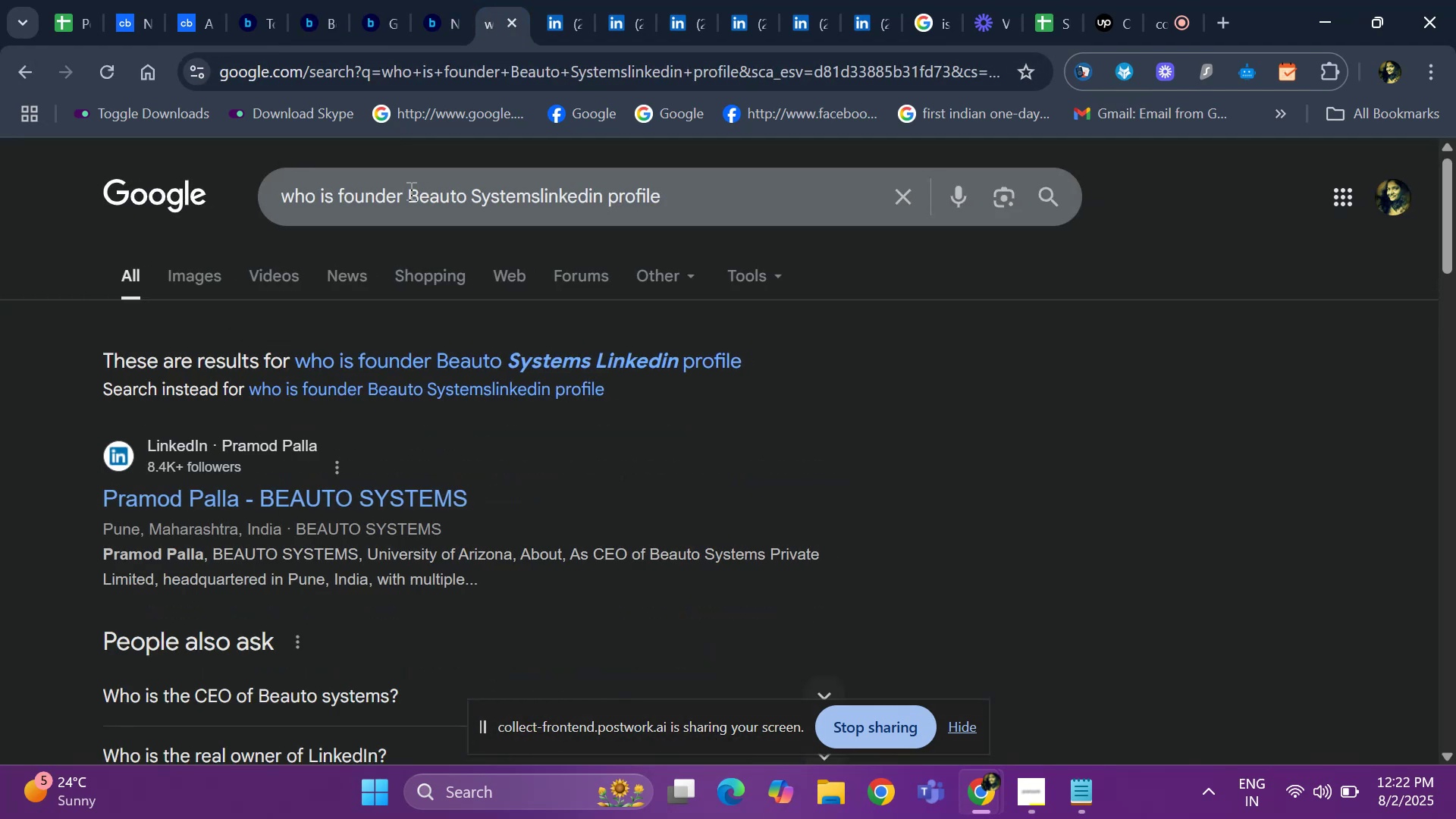 
left_click([537, 199])
 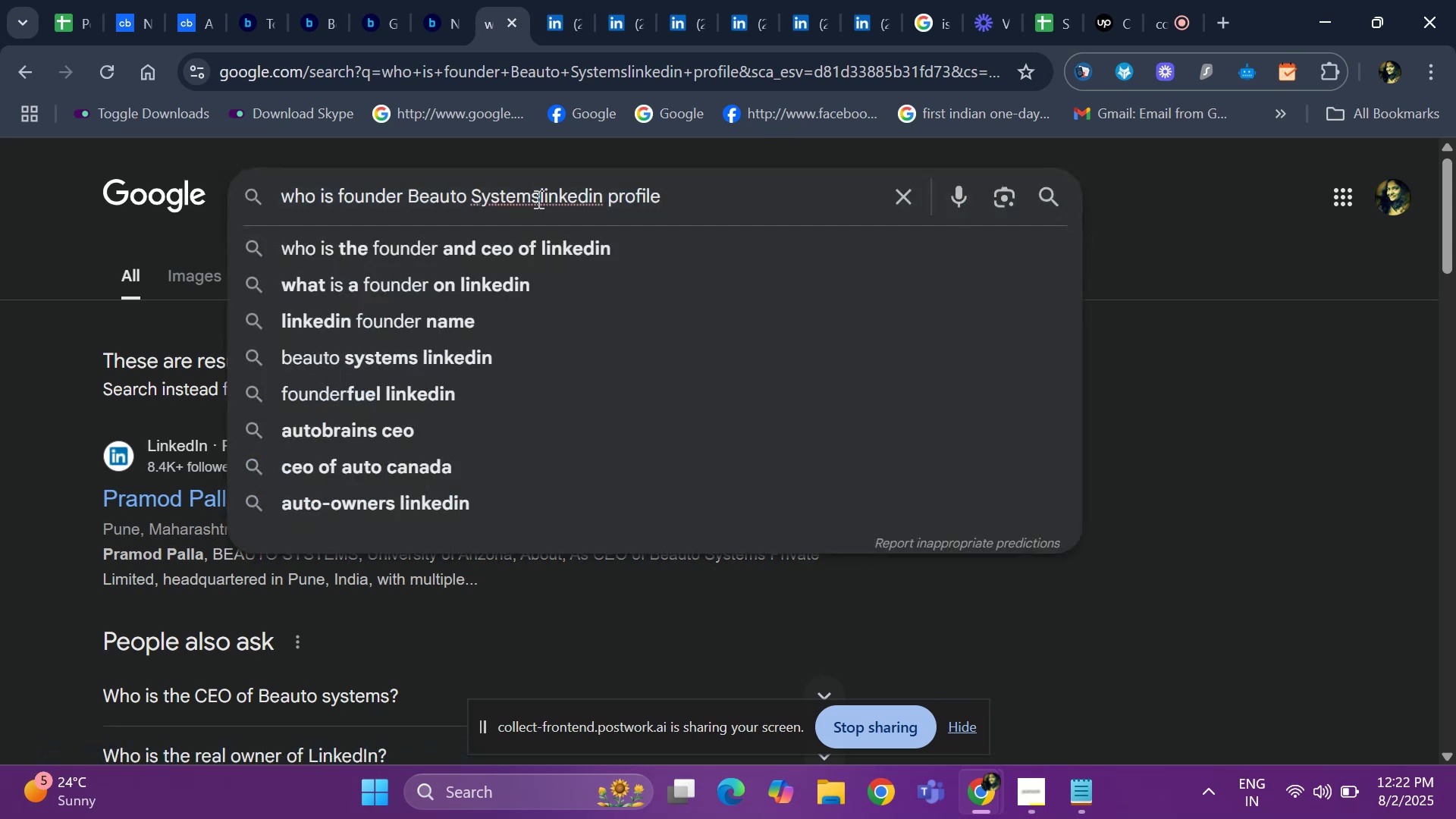 
key(Space)
 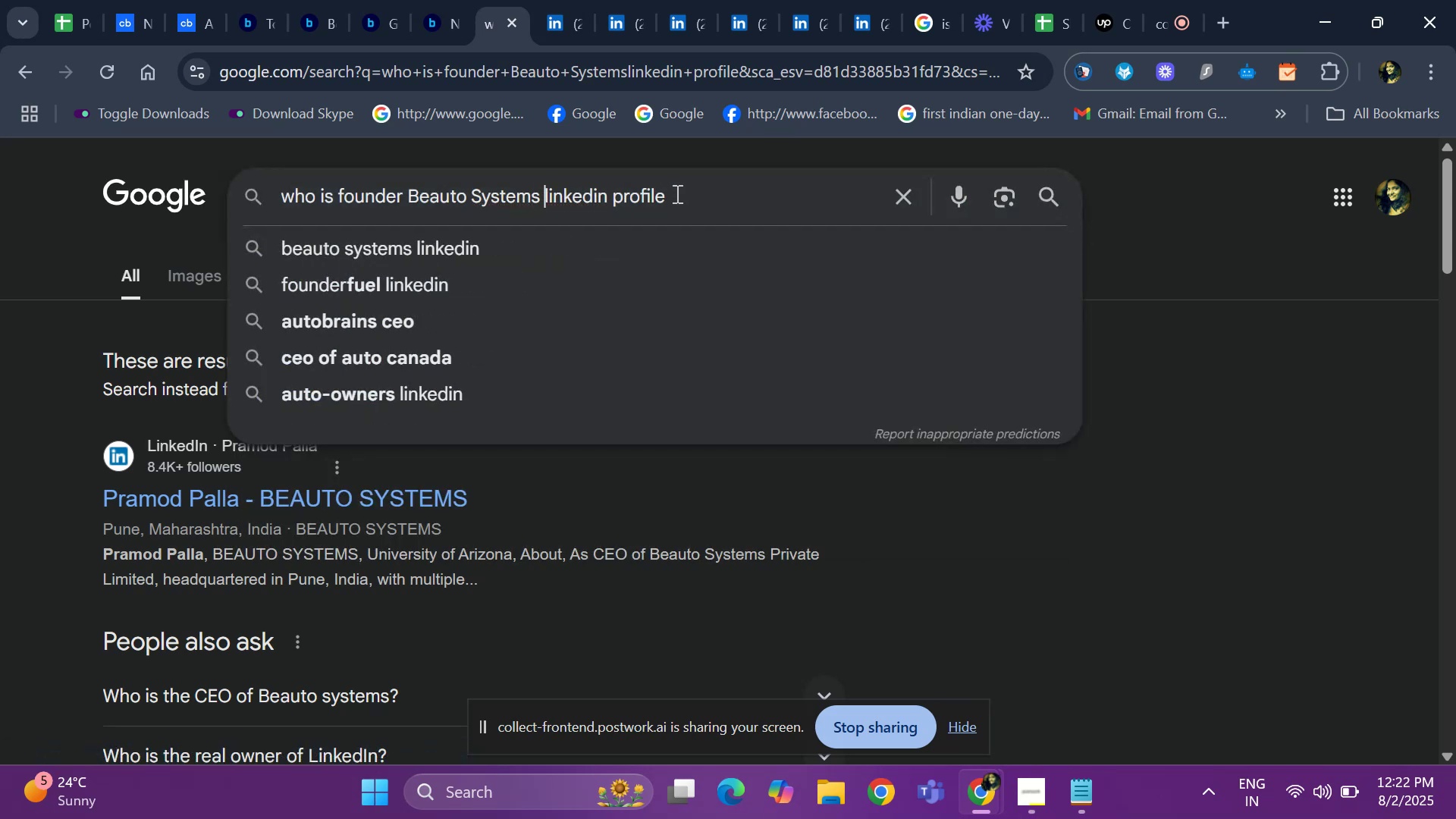 
left_click([691, 193])
 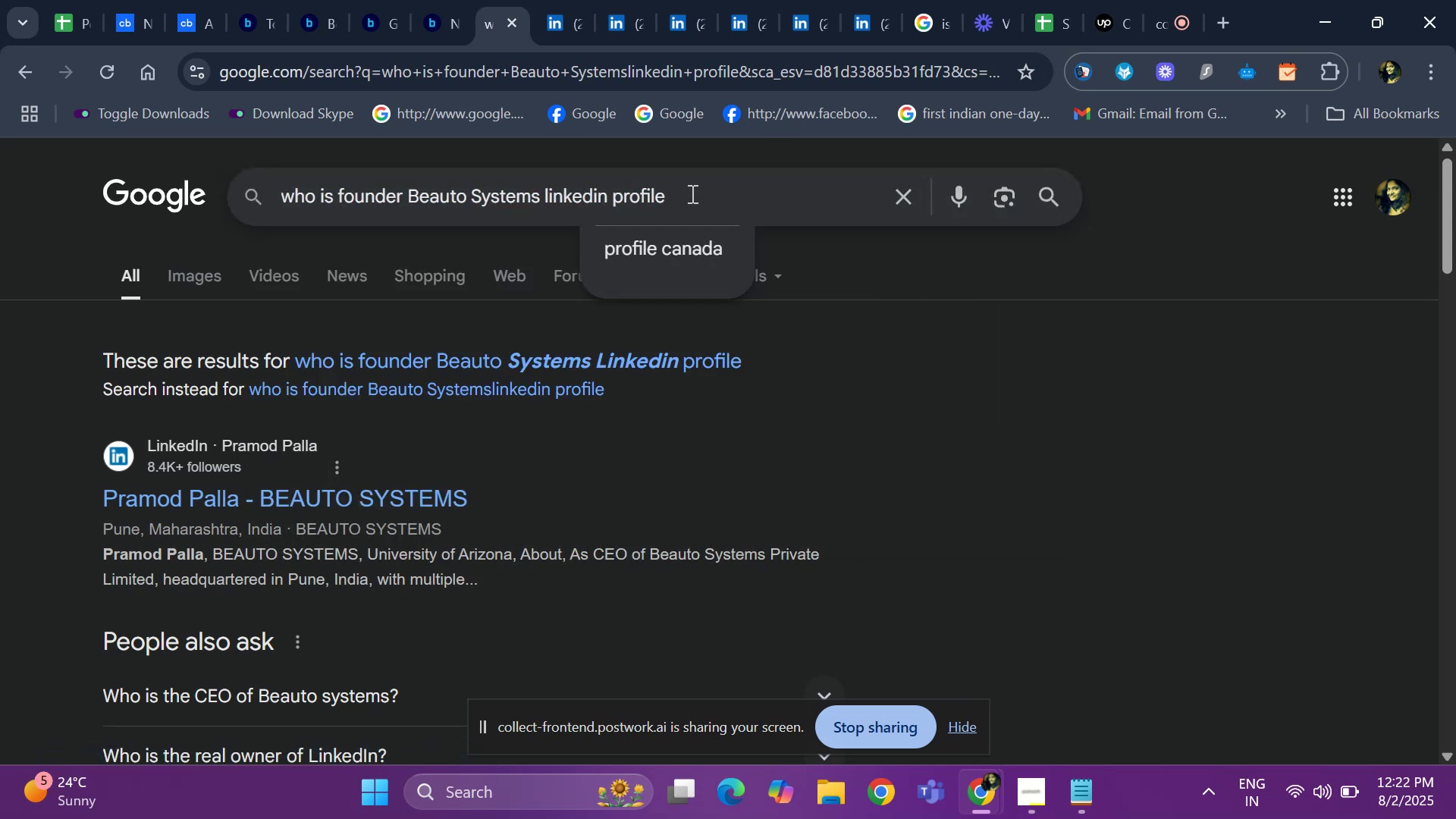 
key(Enter)
 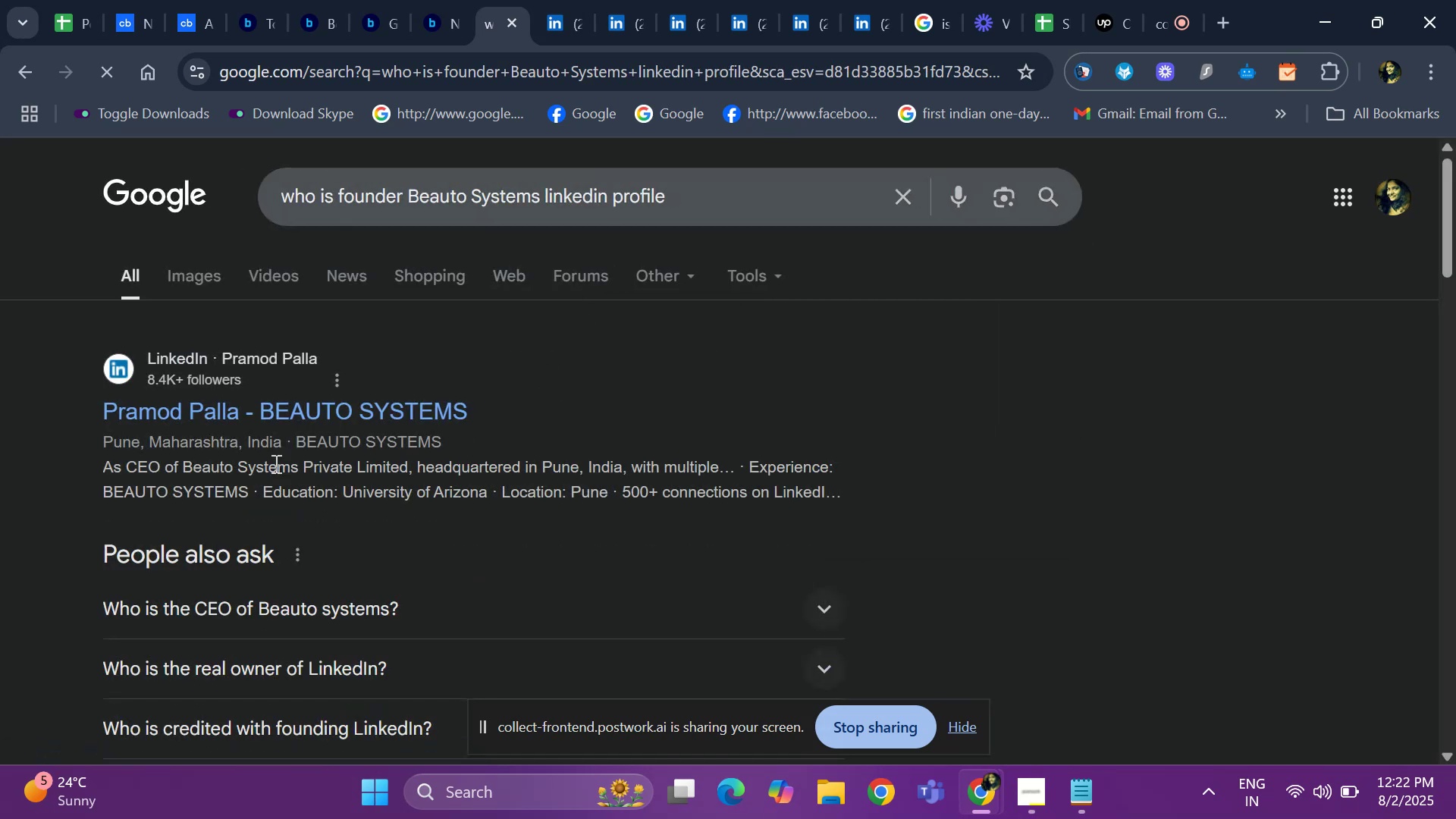 
right_click([219, 394])
 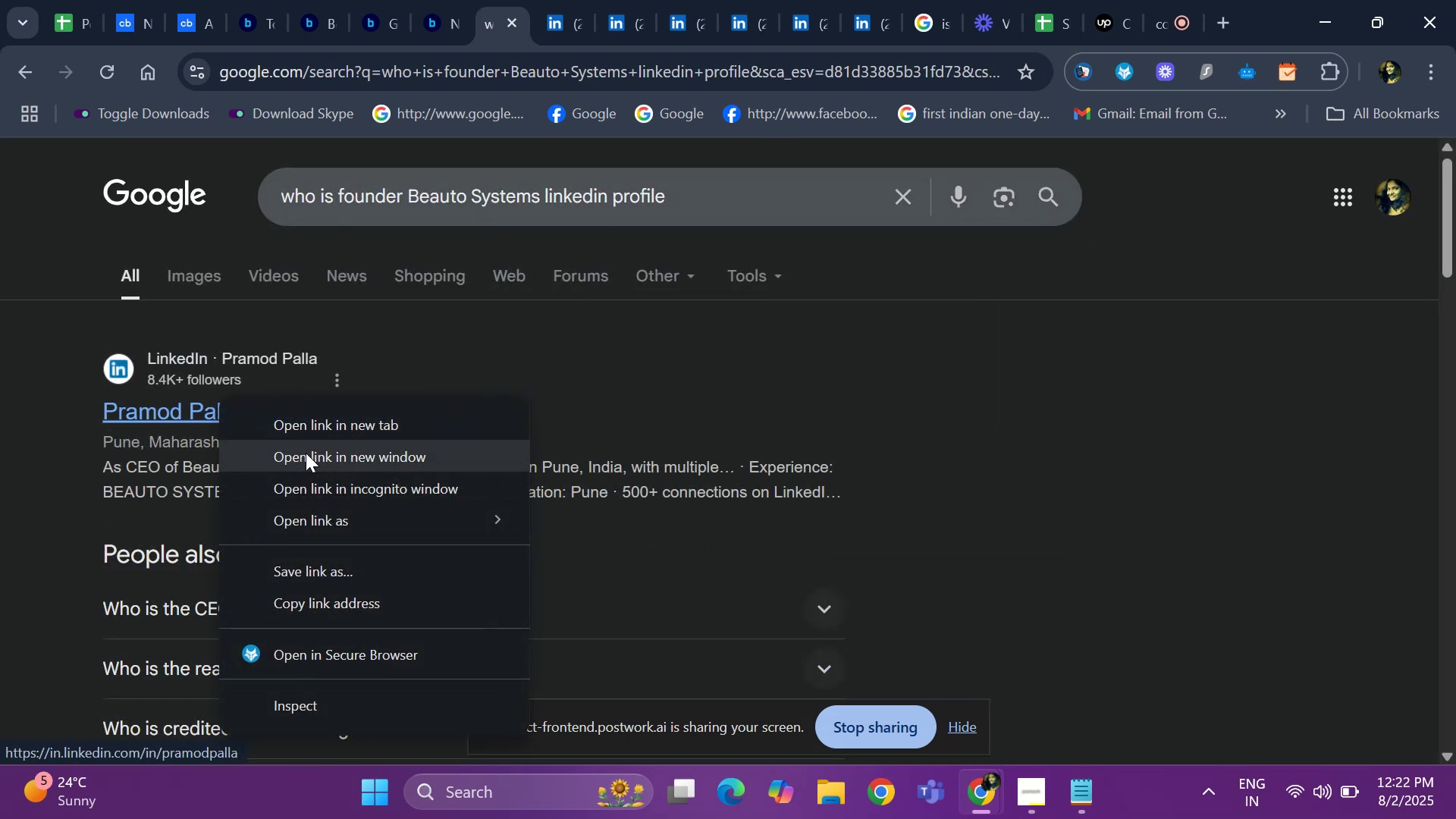 
left_click([310, 438])
 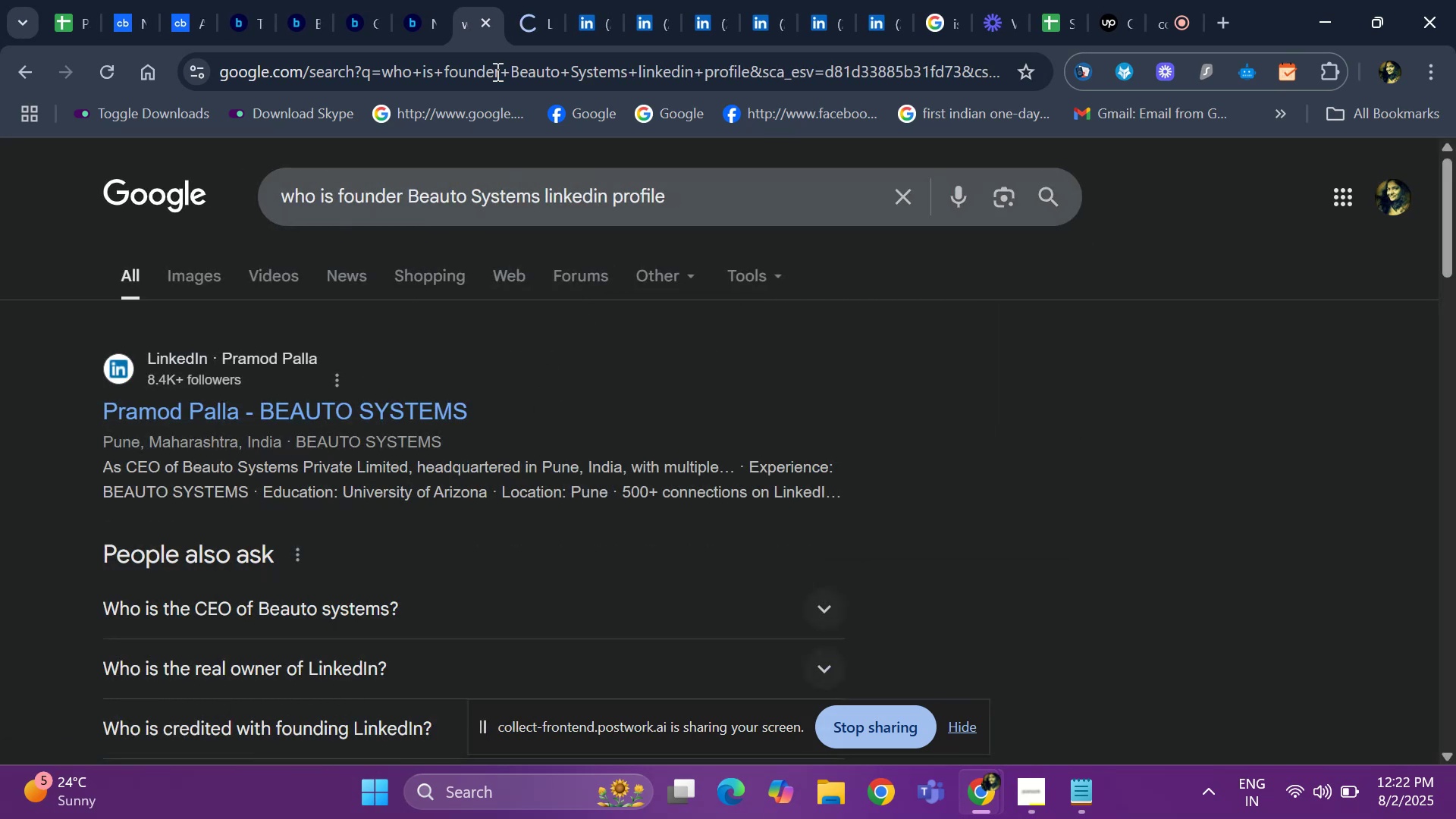 
left_click([537, 0])
 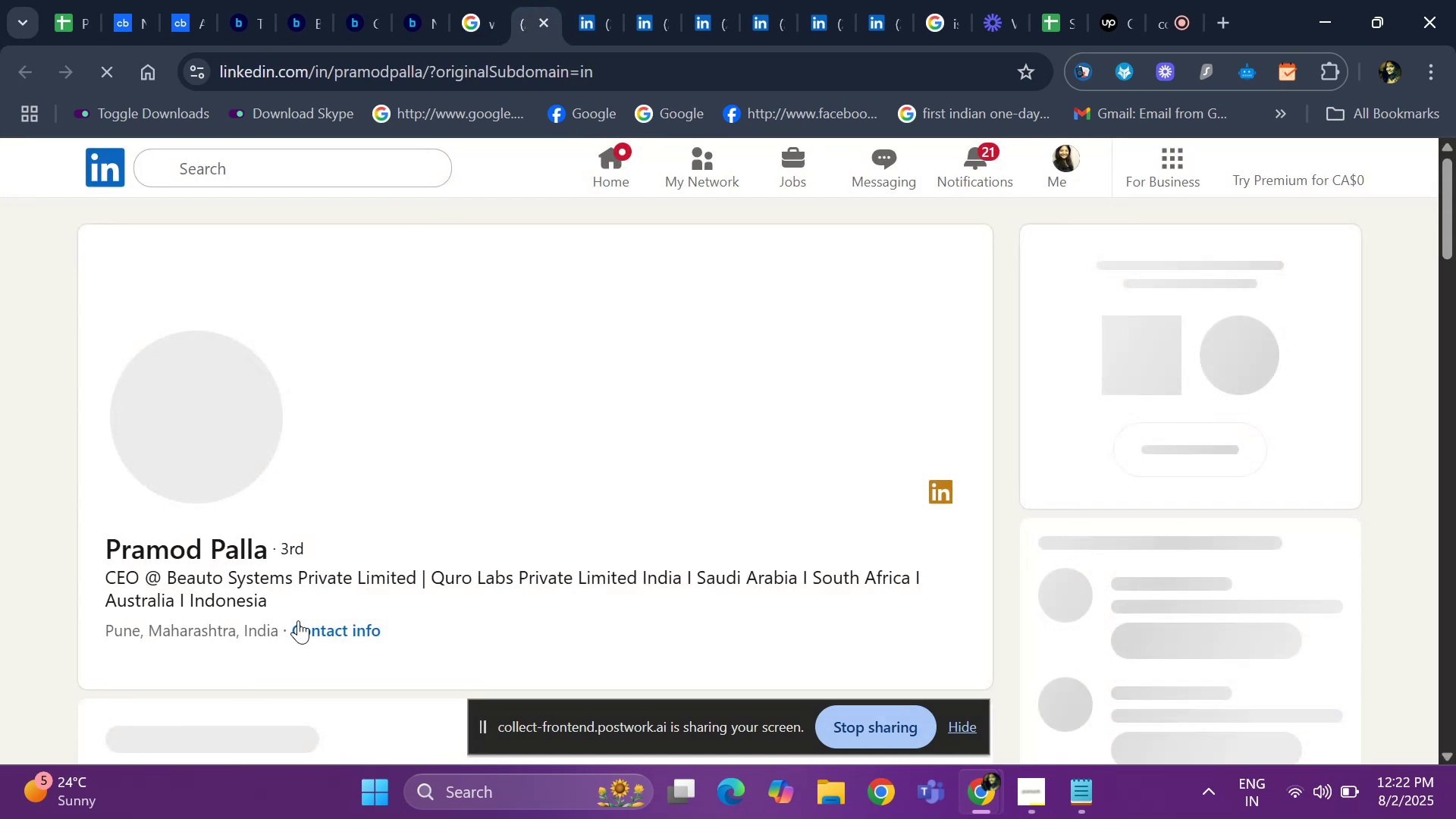 
scroll: coordinate [187, 470], scroll_direction: down, amount: 15.0
 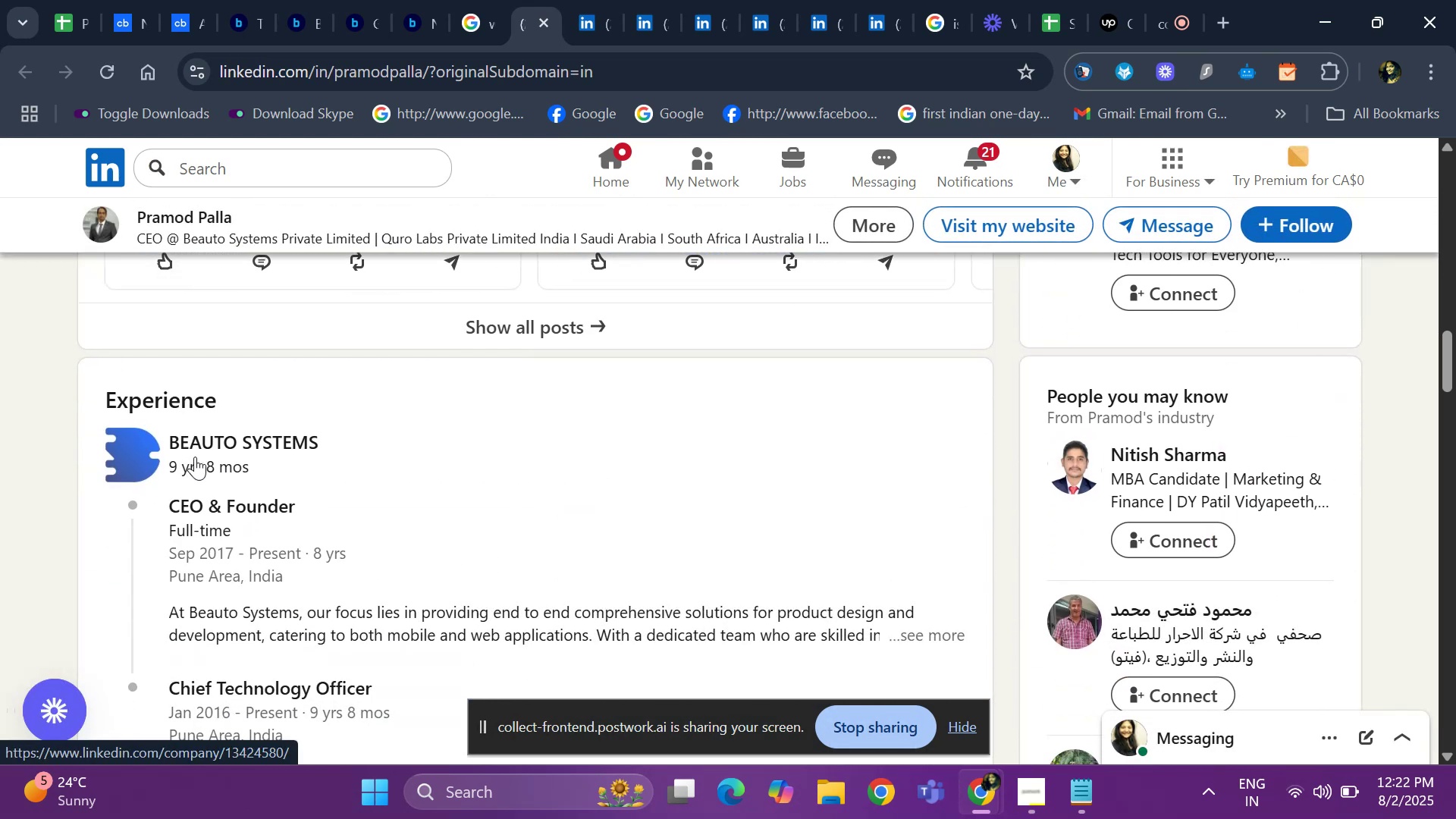 
right_click([209, 448])
 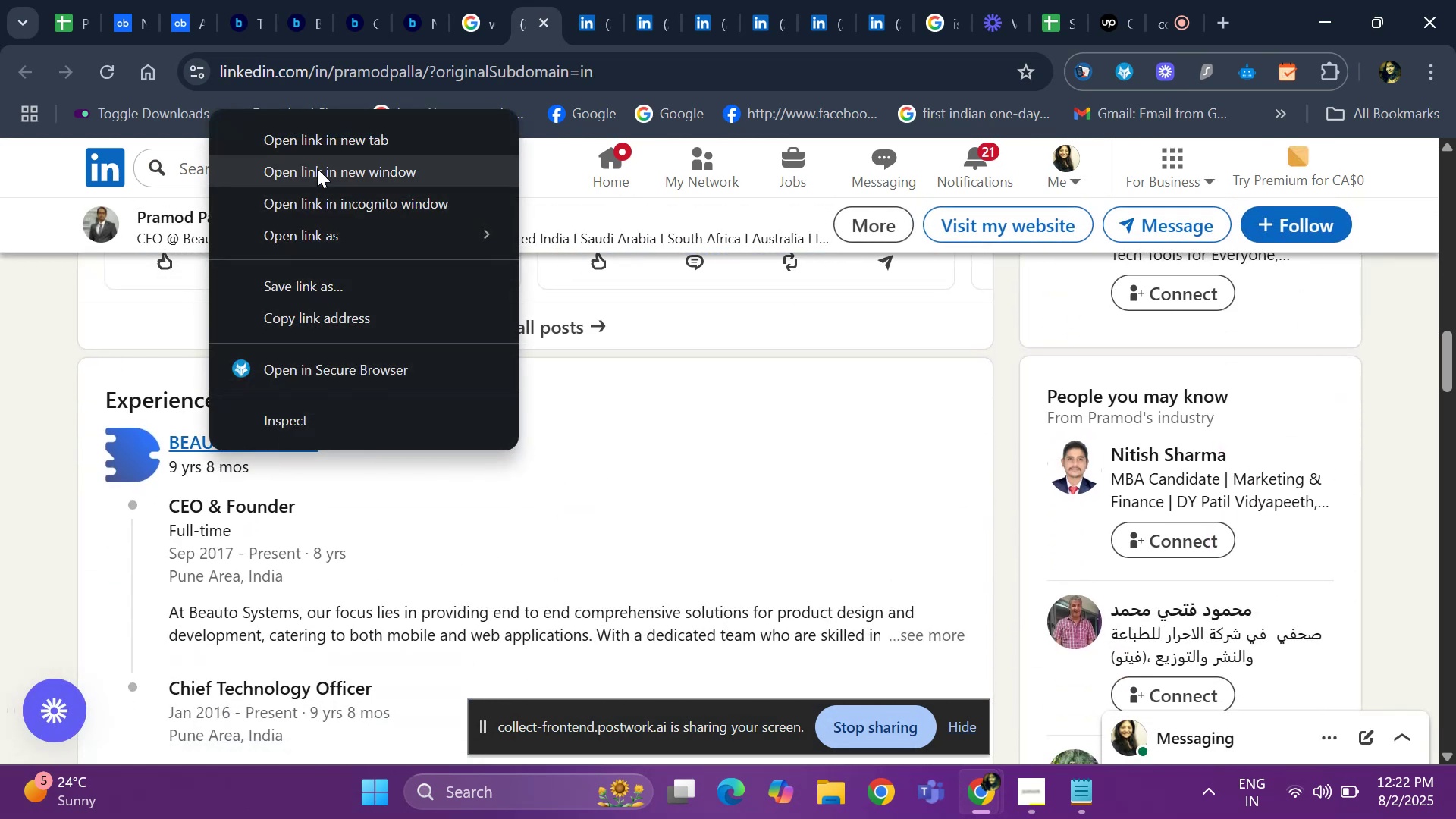 
left_click([331, 138])
 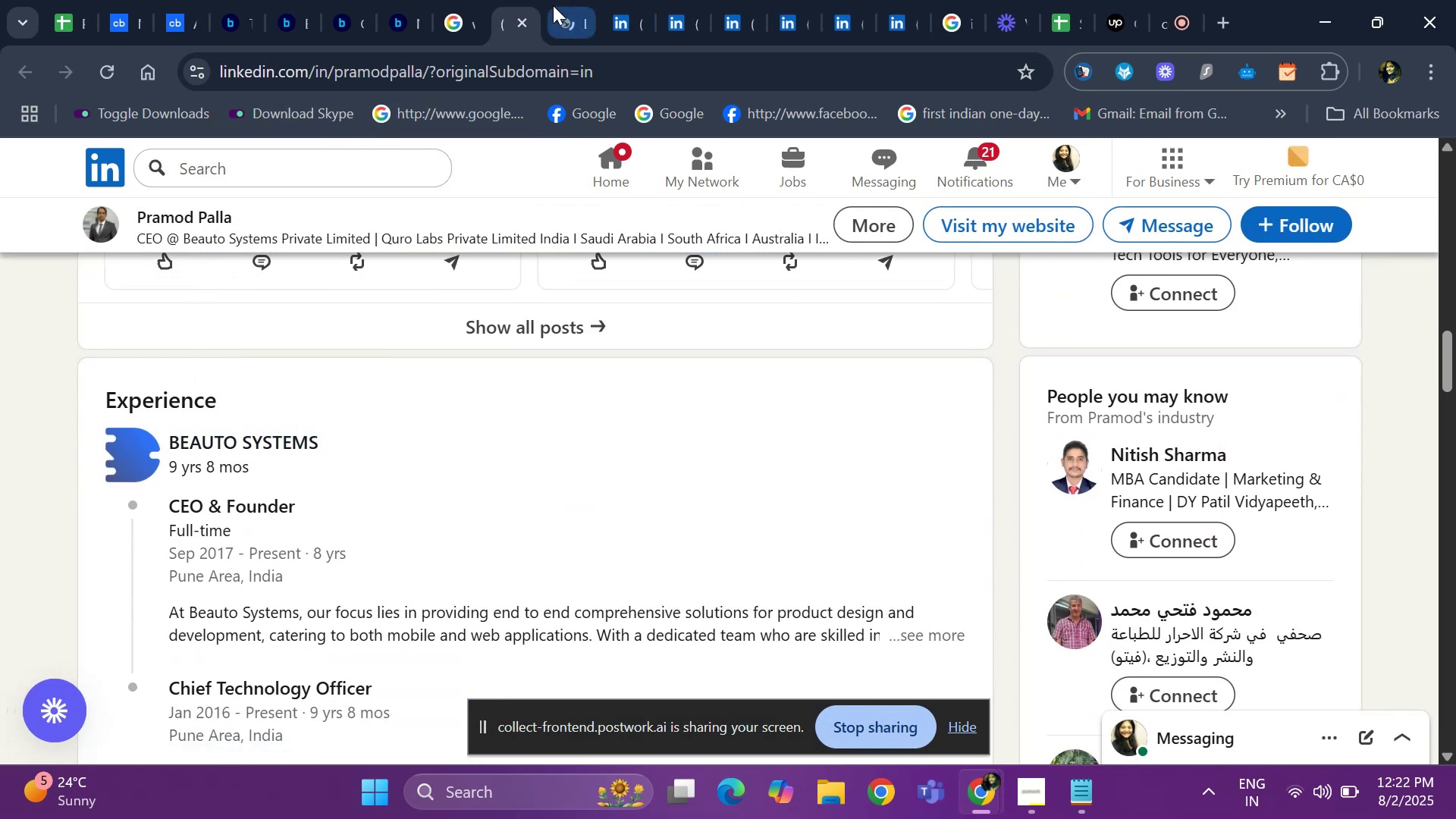 
left_click([553, 9])
 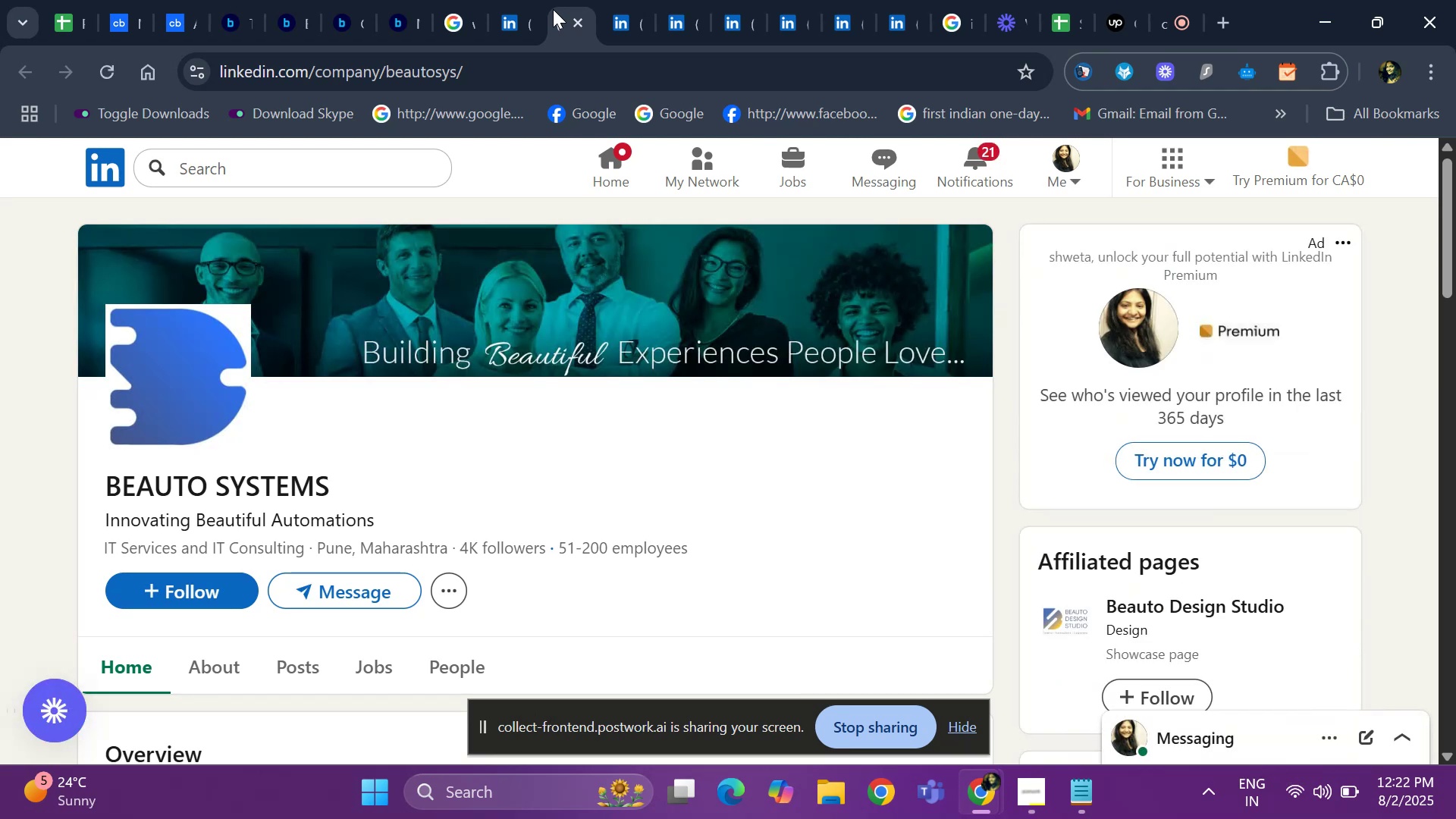 
wait(6.61)
 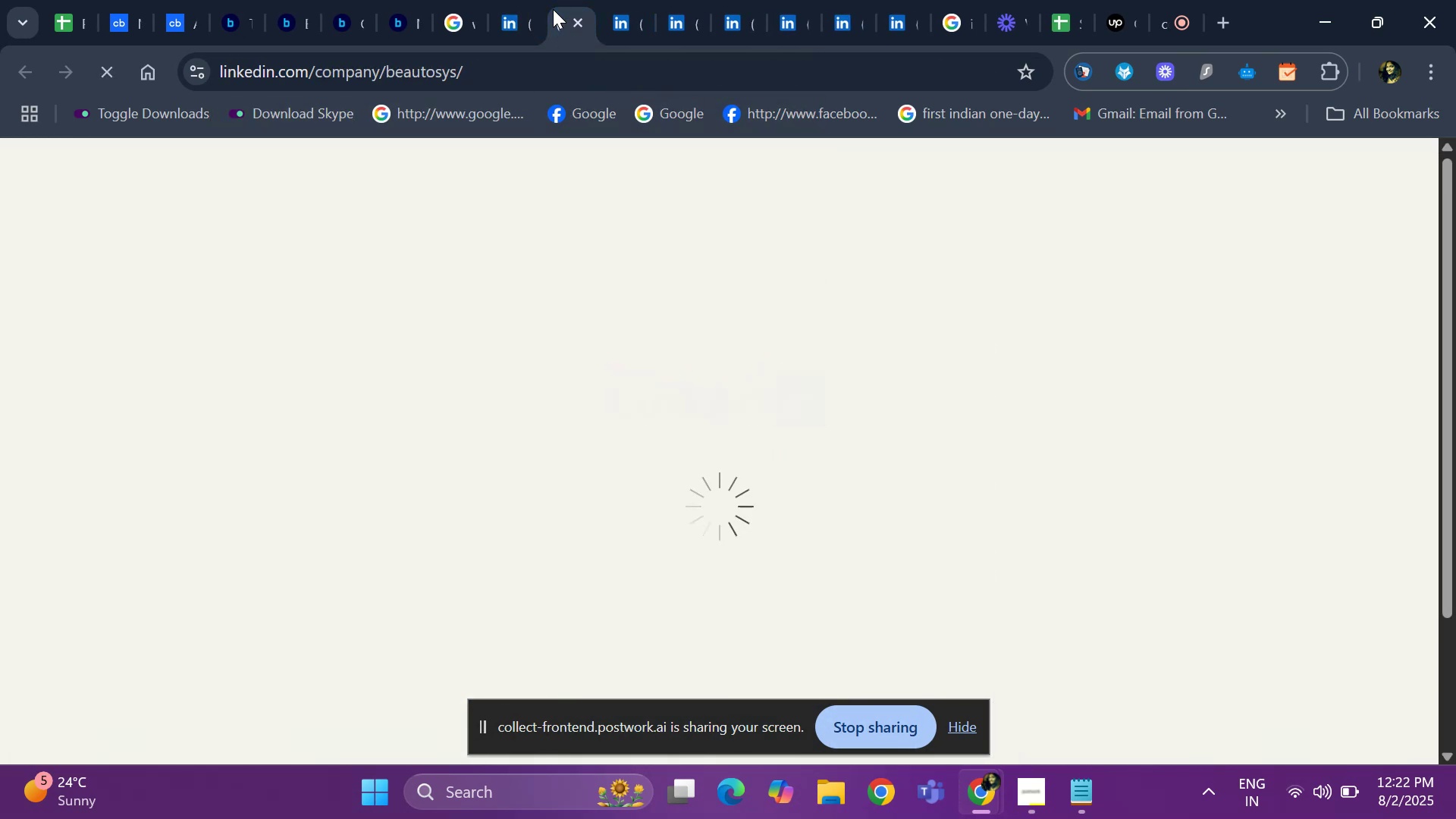 
left_click([509, 14])
 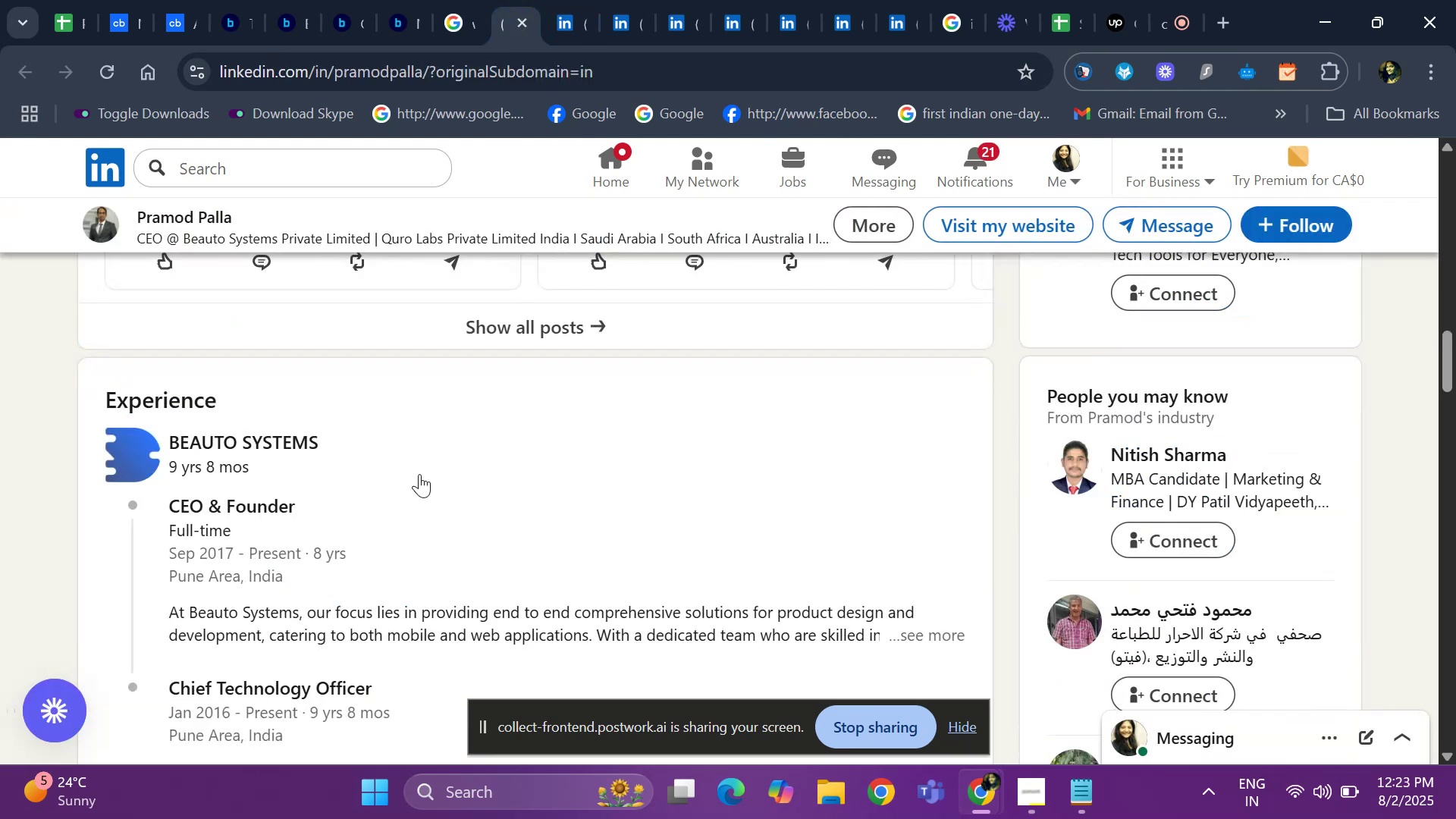 
scroll: coordinate [82, 460], scroll_direction: up, amount: 16.0
 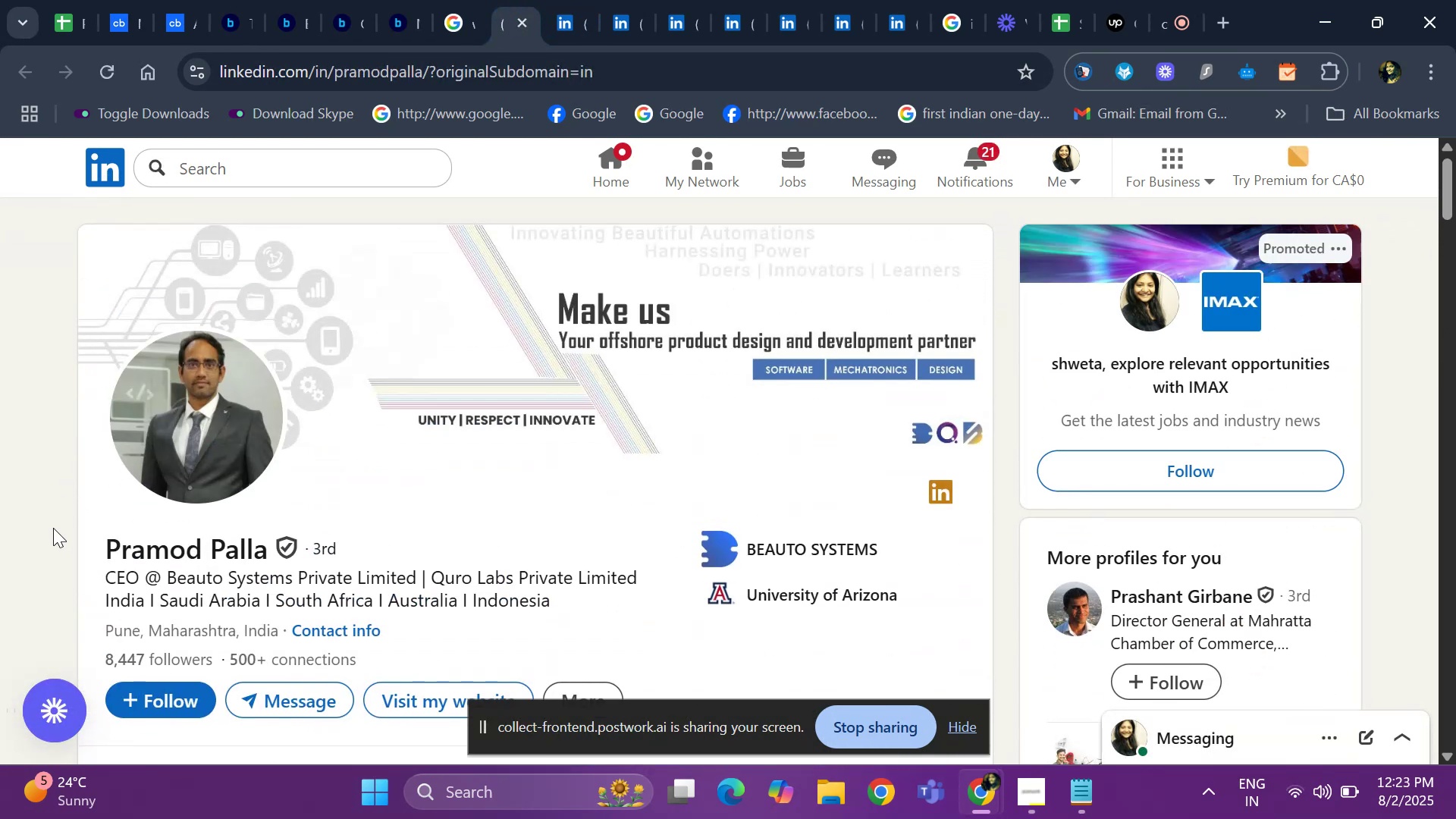 
left_click_drag(start_coordinate=[67, 548], to_coordinate=[289, 535])
 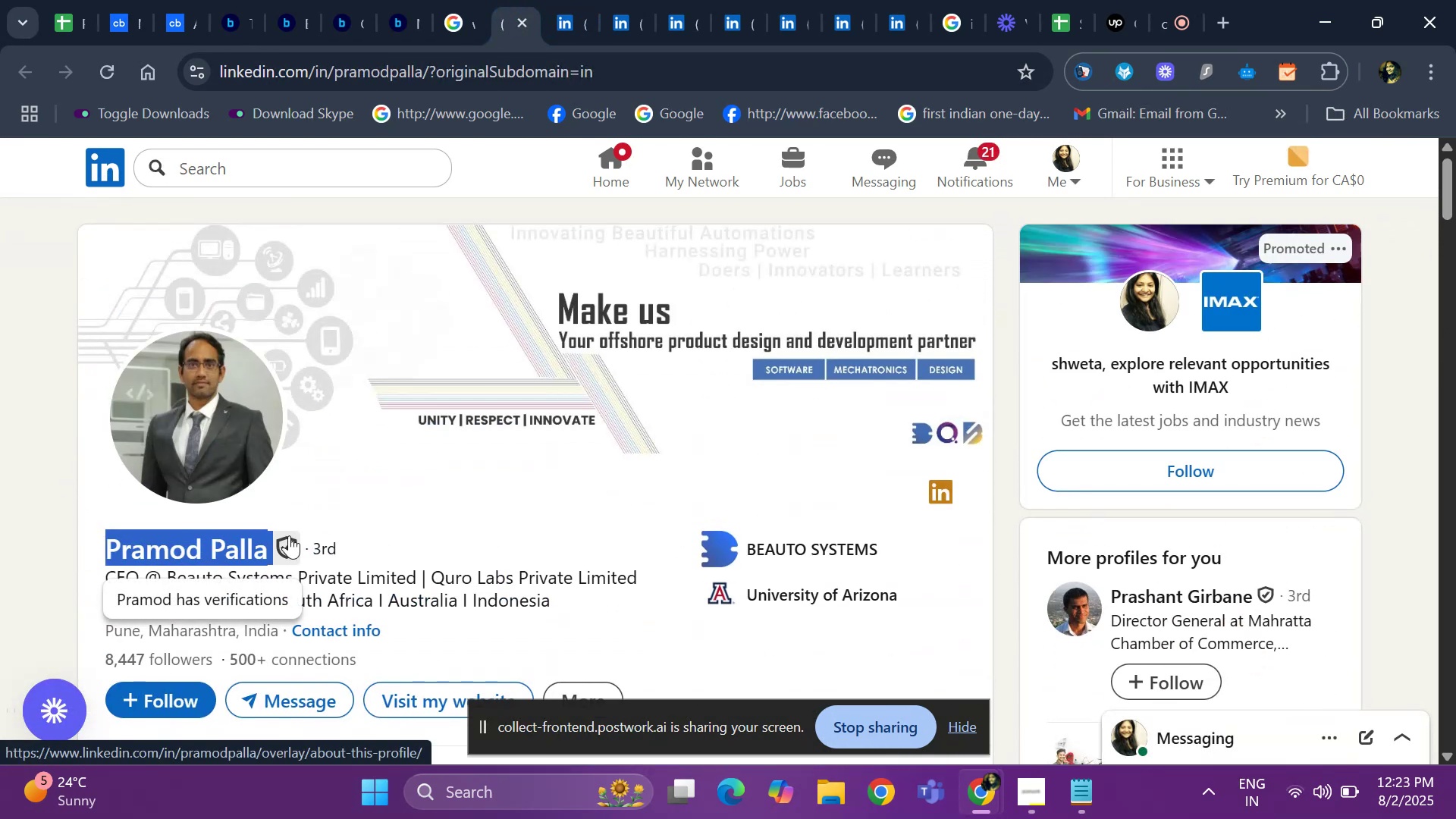 
key(Control+ControlLeft)
 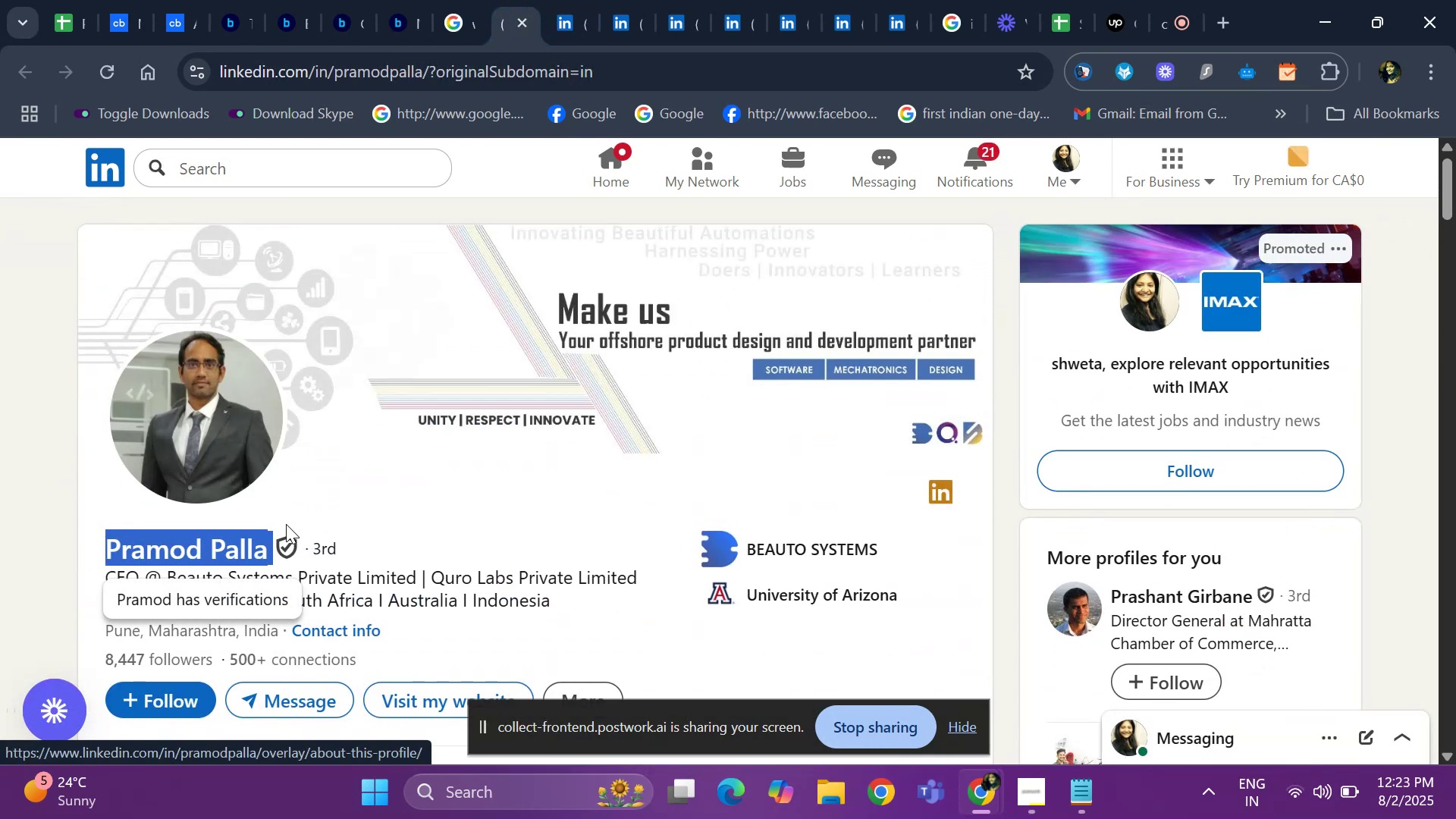 
key(Control+C)
 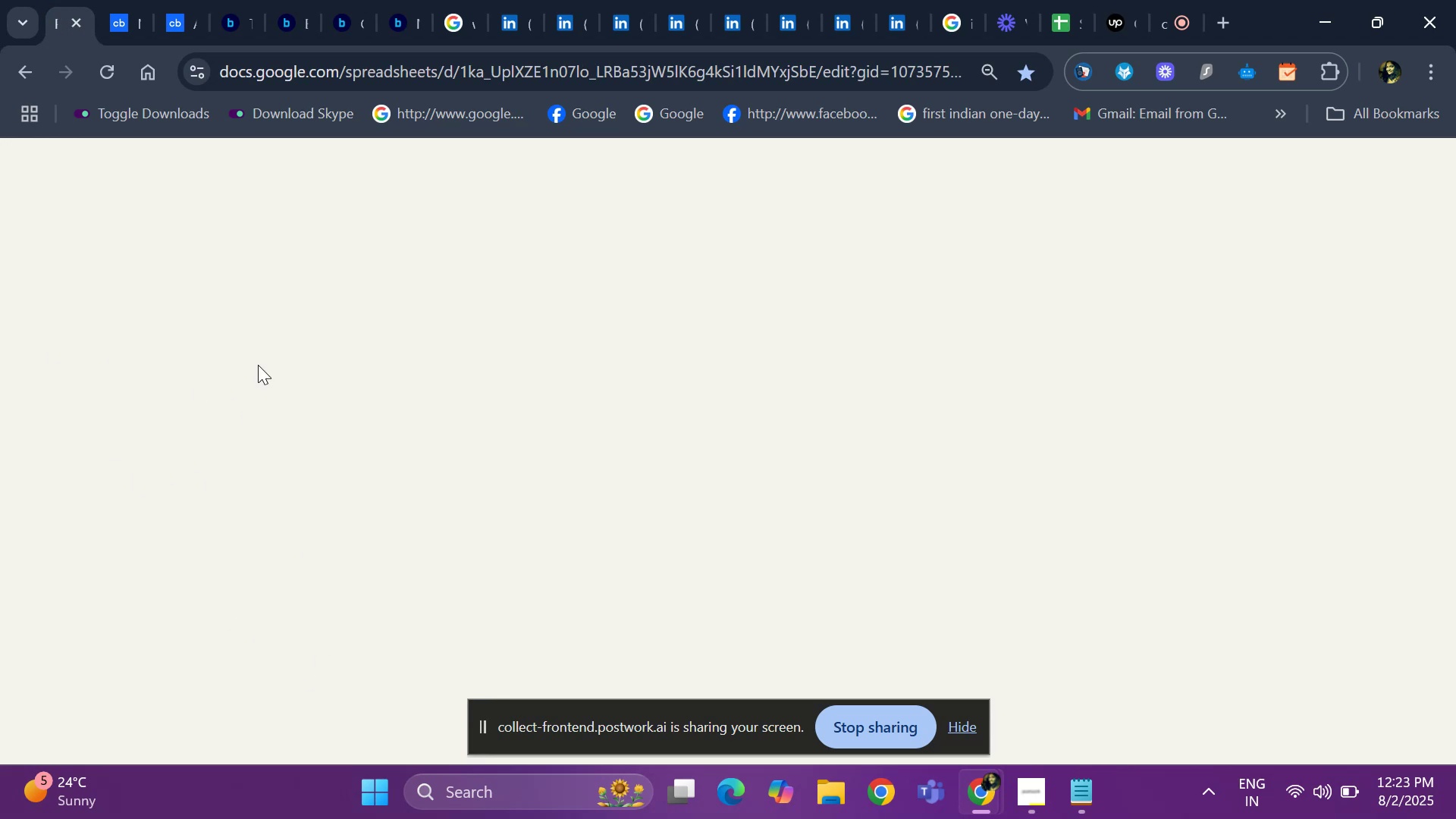 
wait(5.5)
 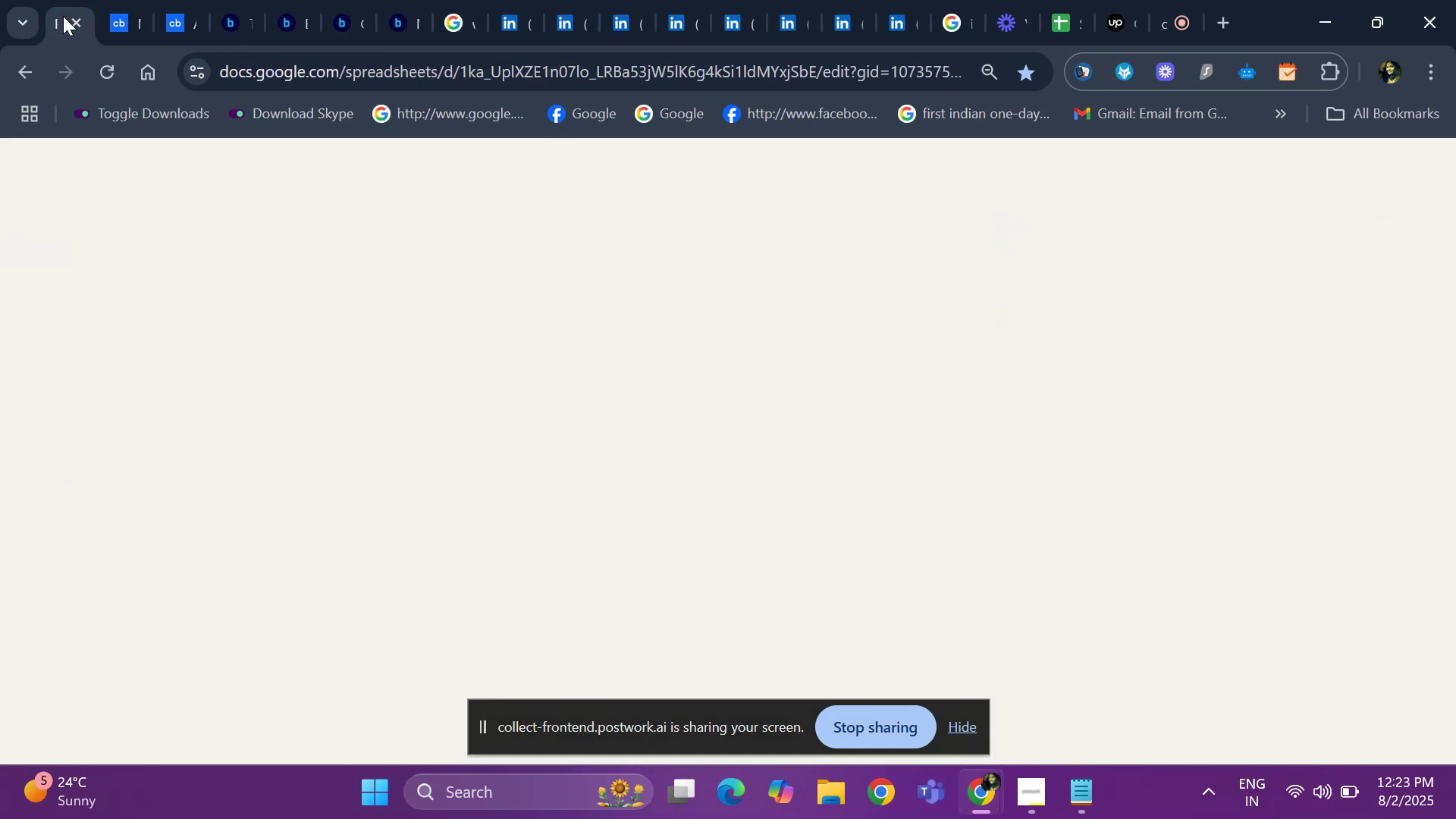 
key(Control+ControlLeft)
 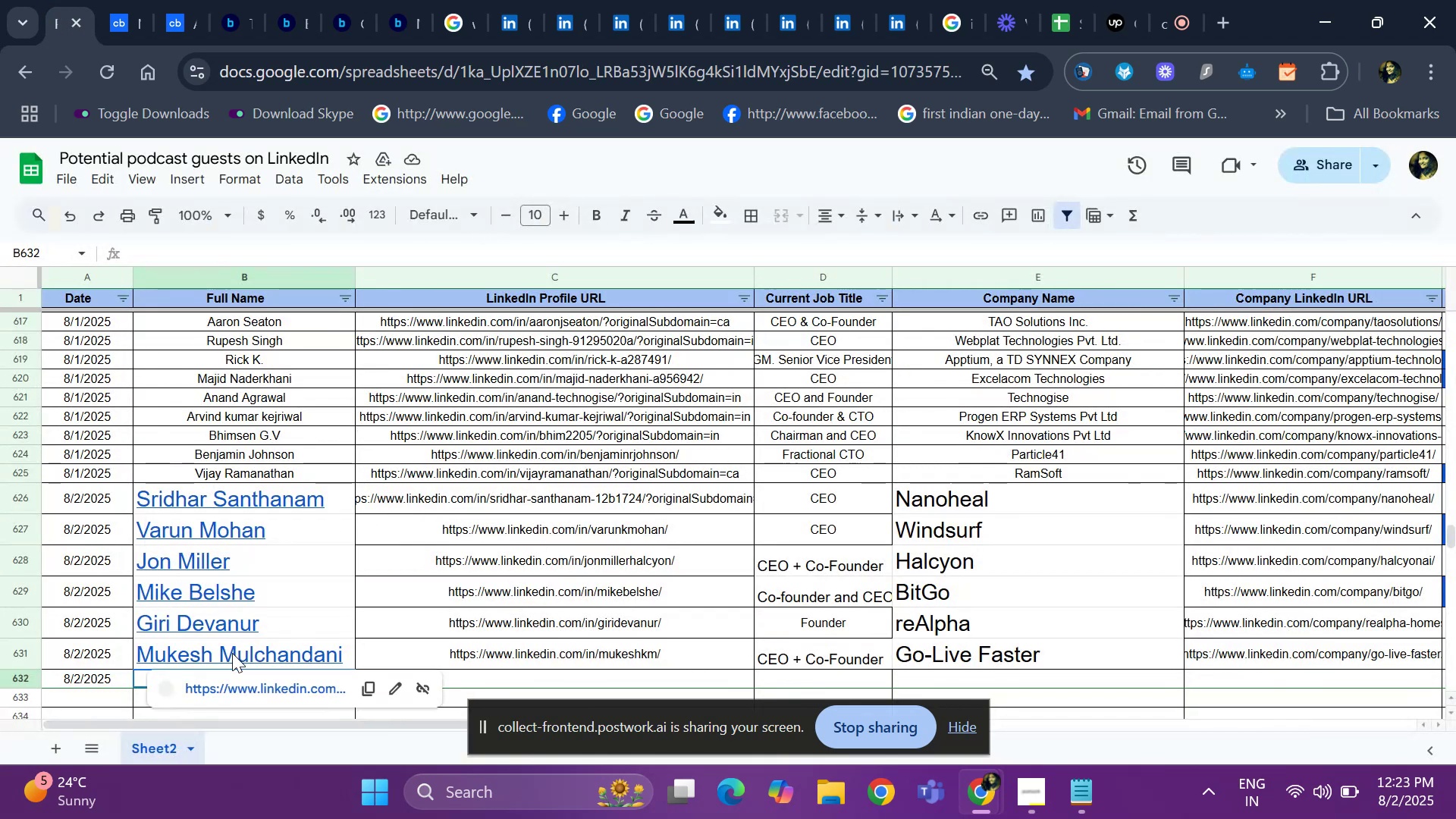 
key(Control+V)
 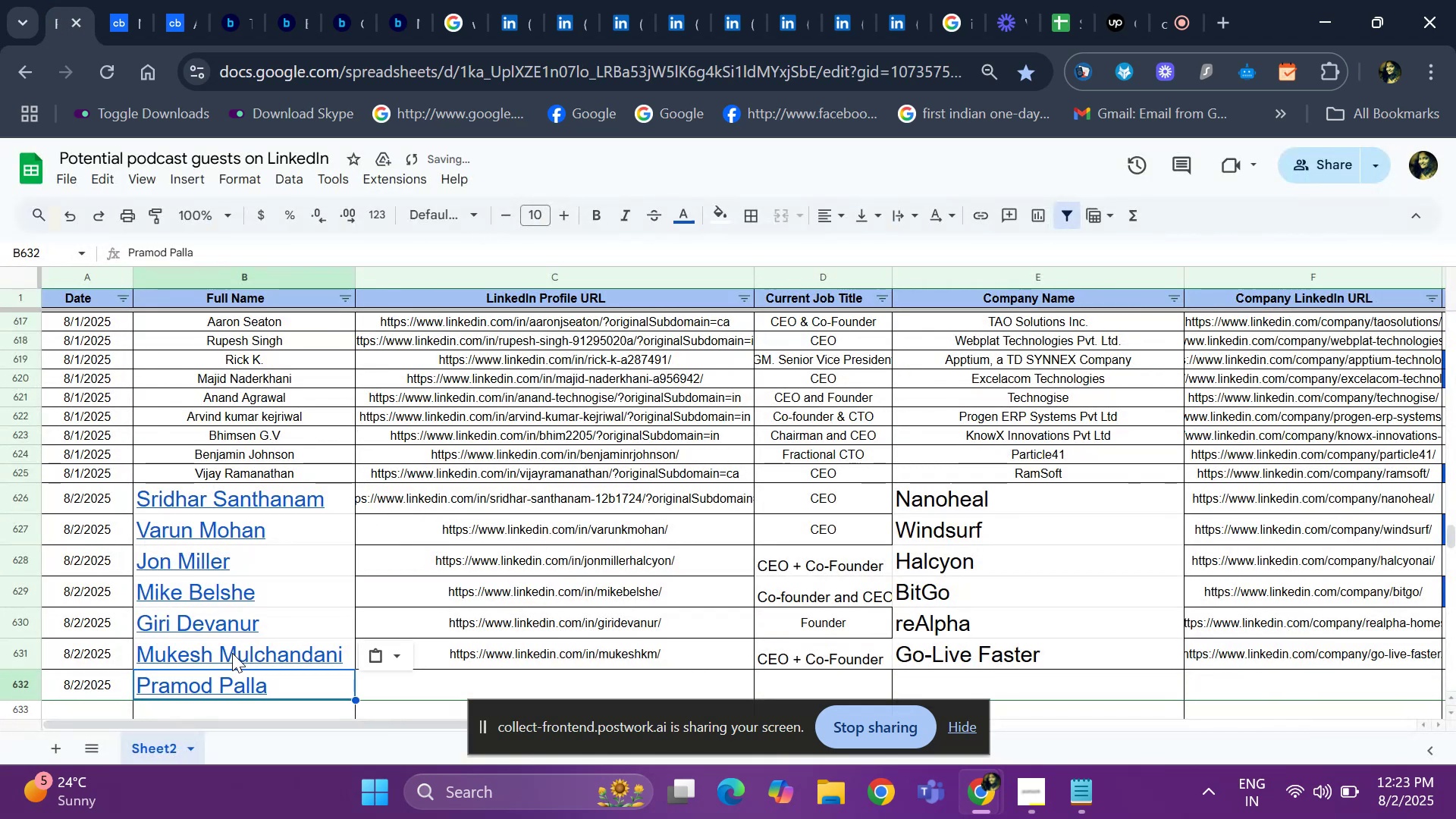 
key(ArrowDown)
 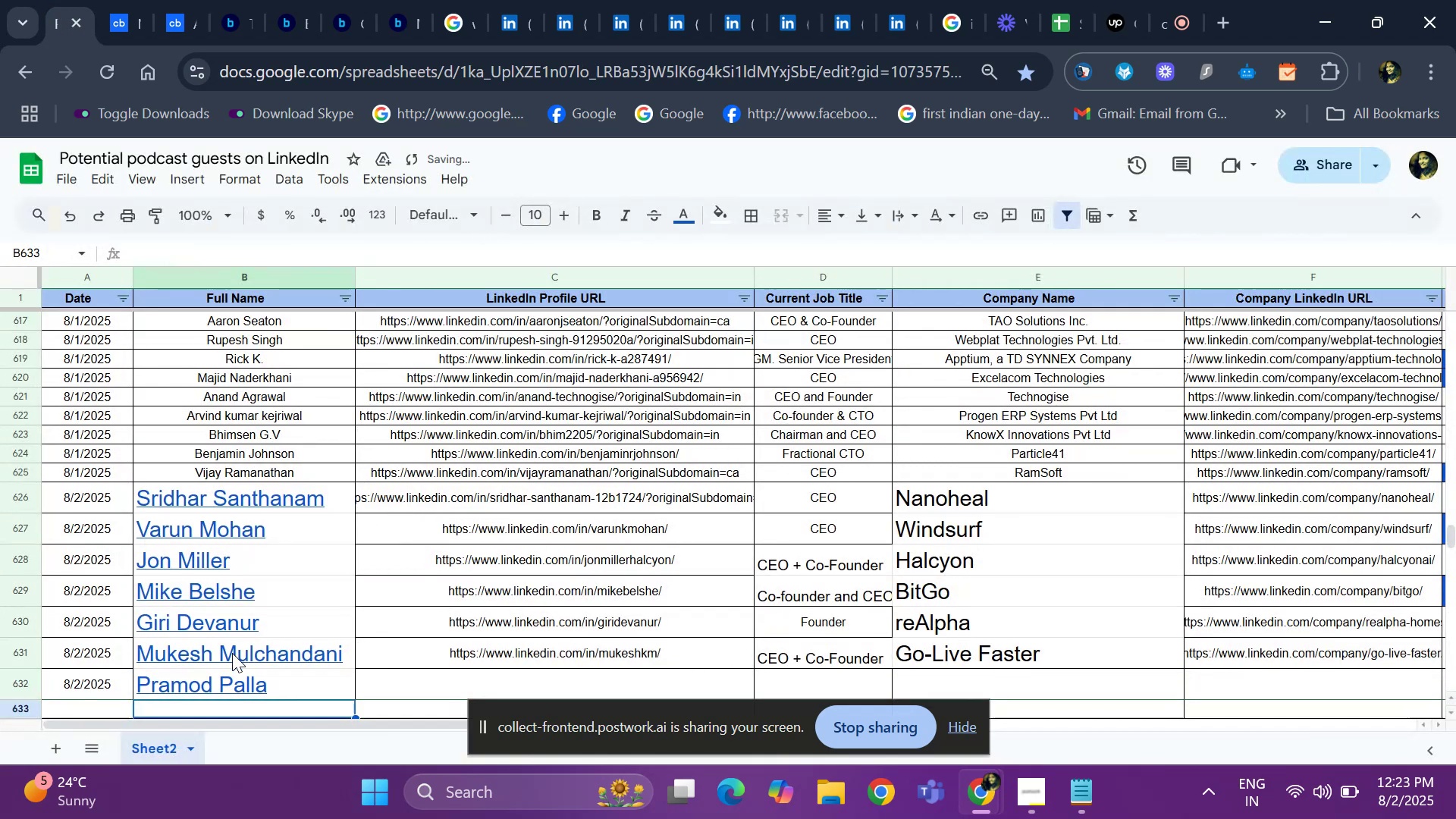 
key(ArrowDown)
 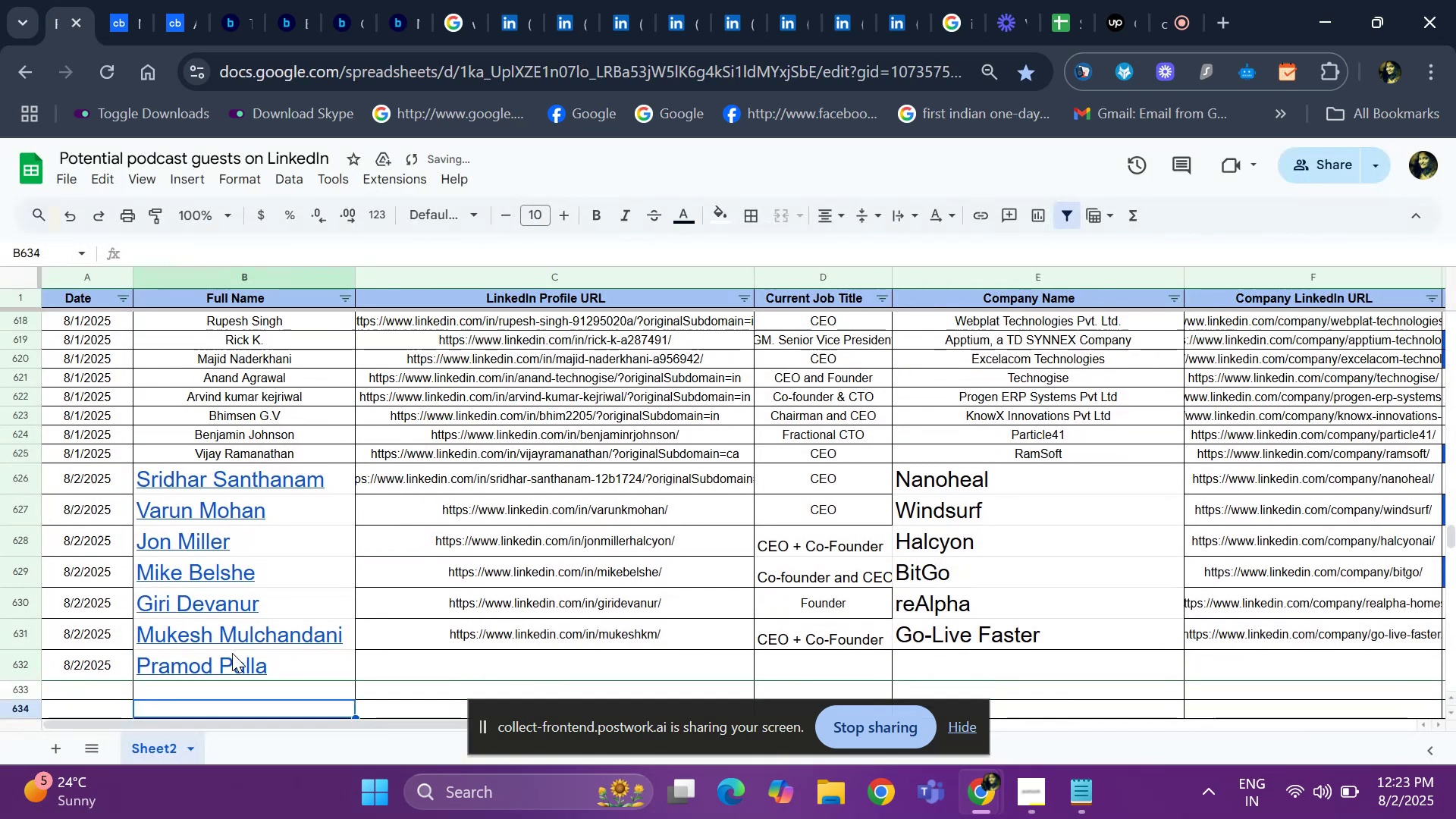 
key(ArrowDown)
 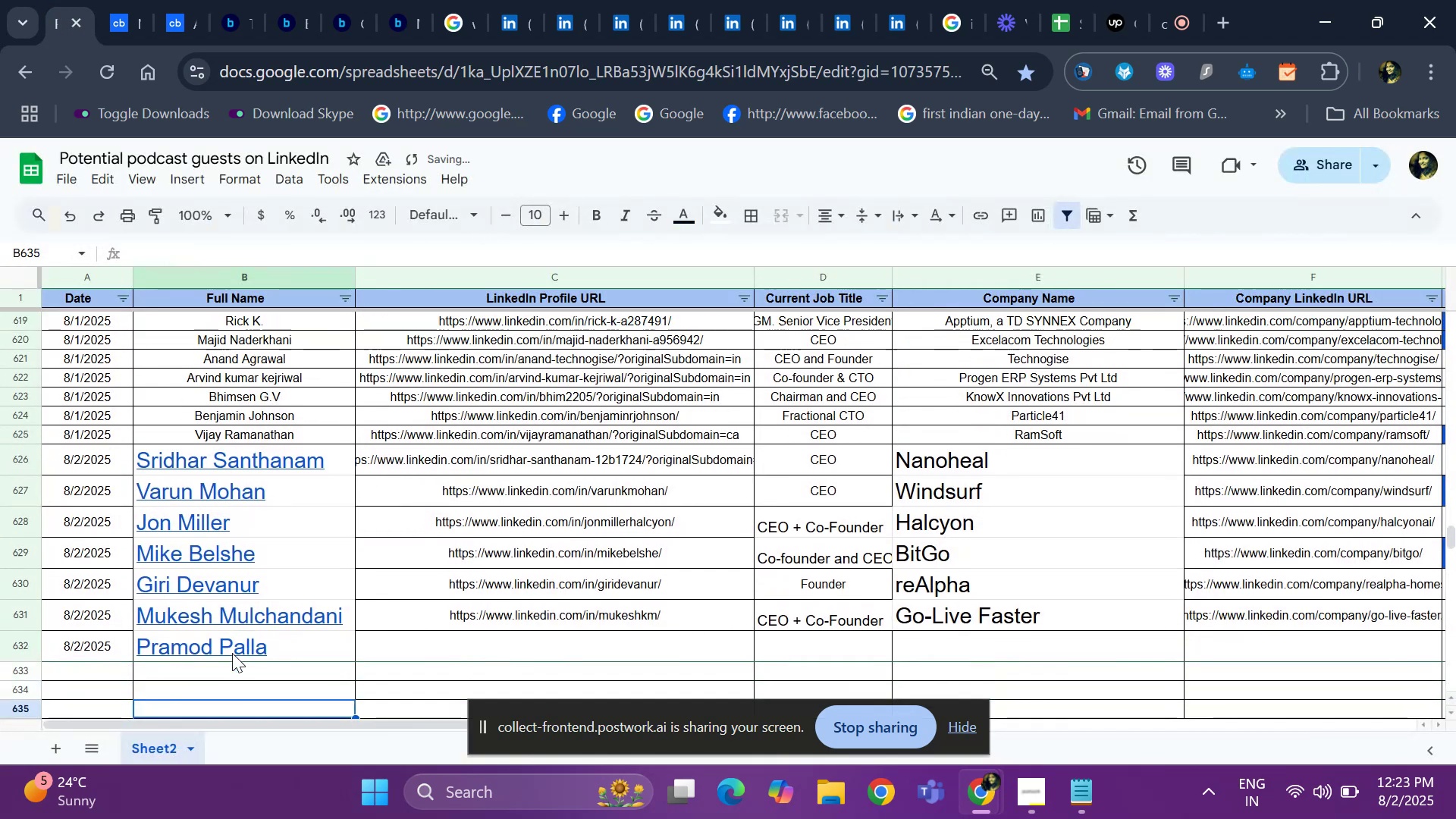 
key(ArrowDown)
 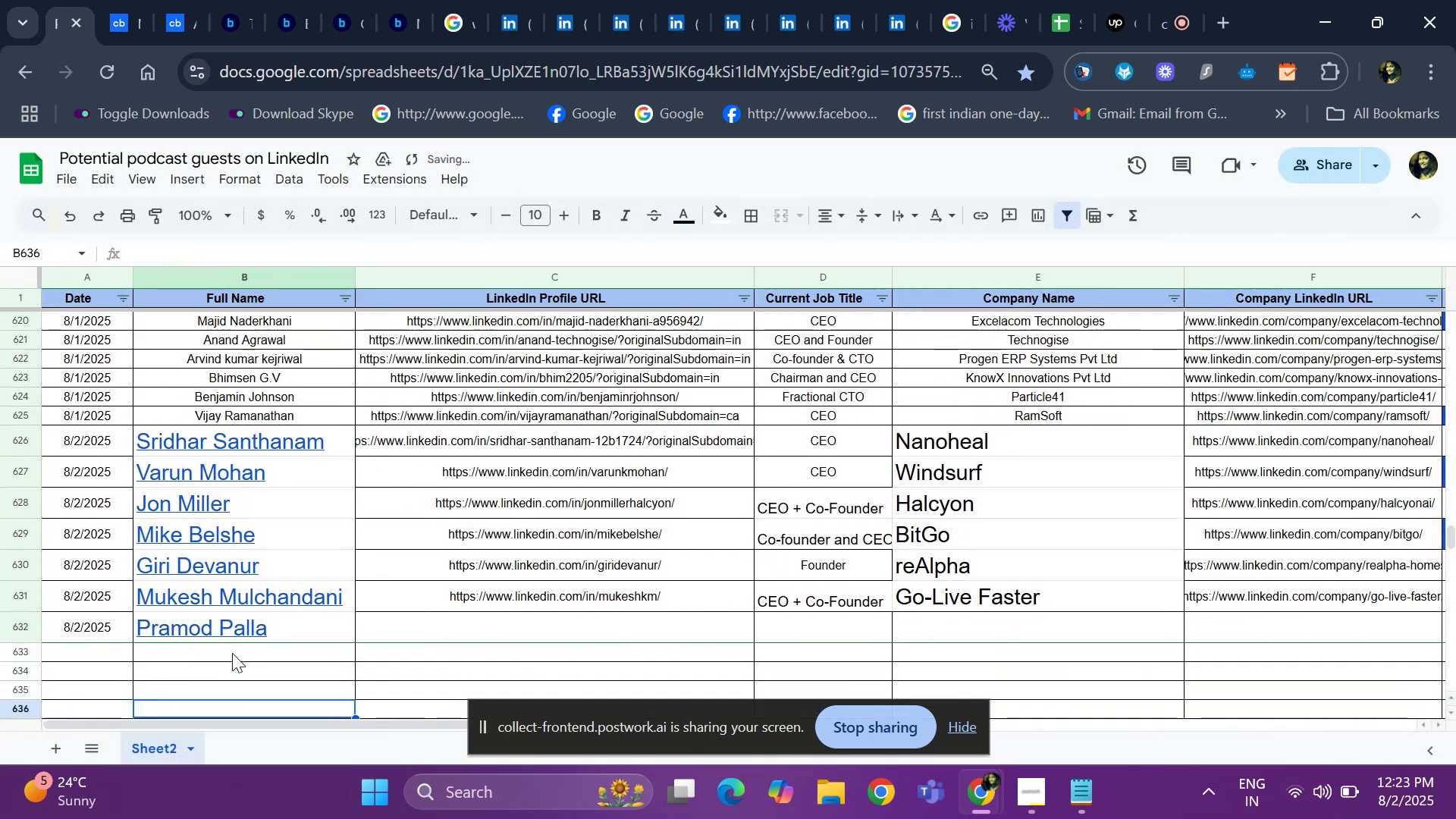 
key(ArrowDown)
 